 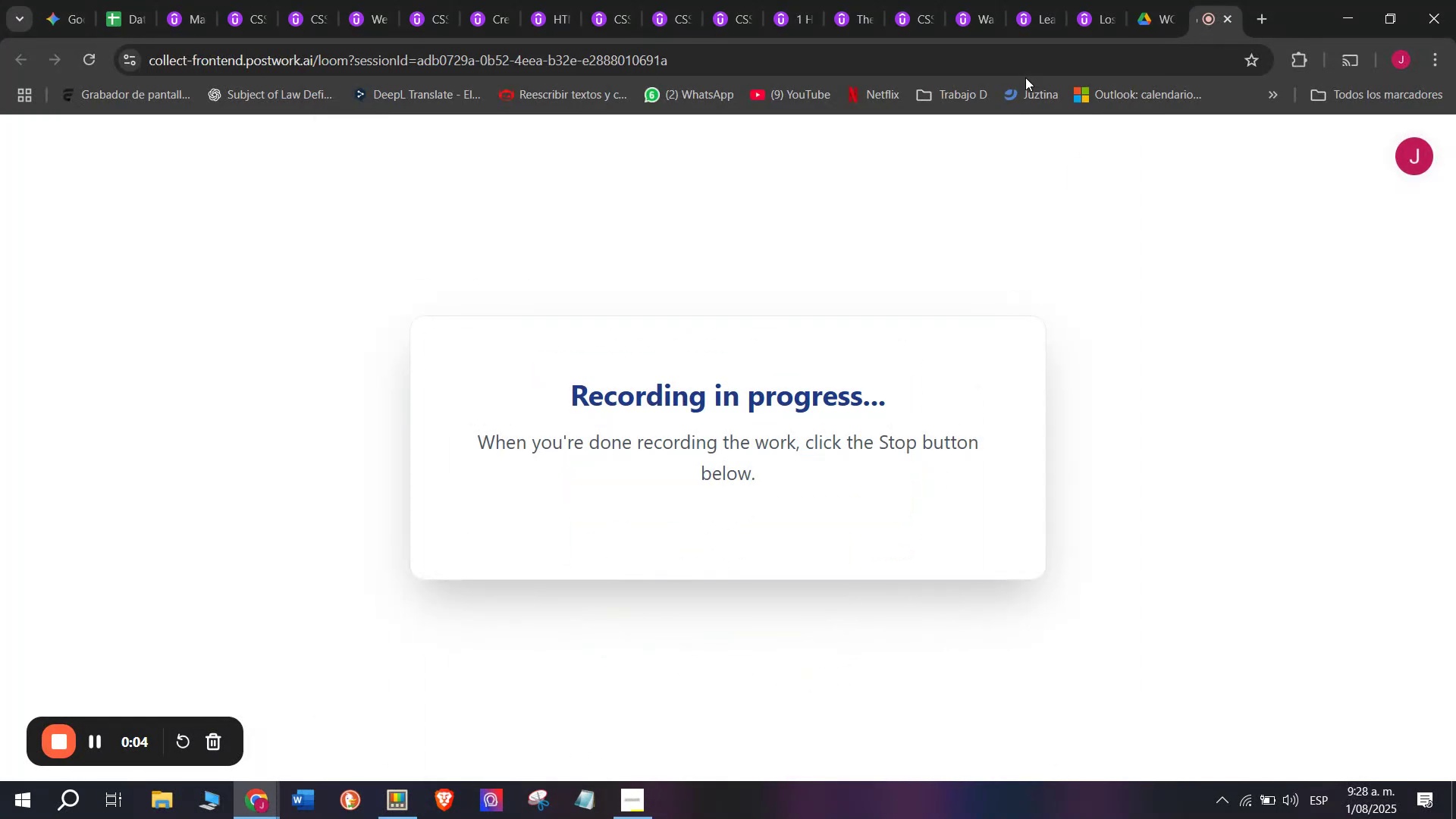 
left_click([204, 0])
 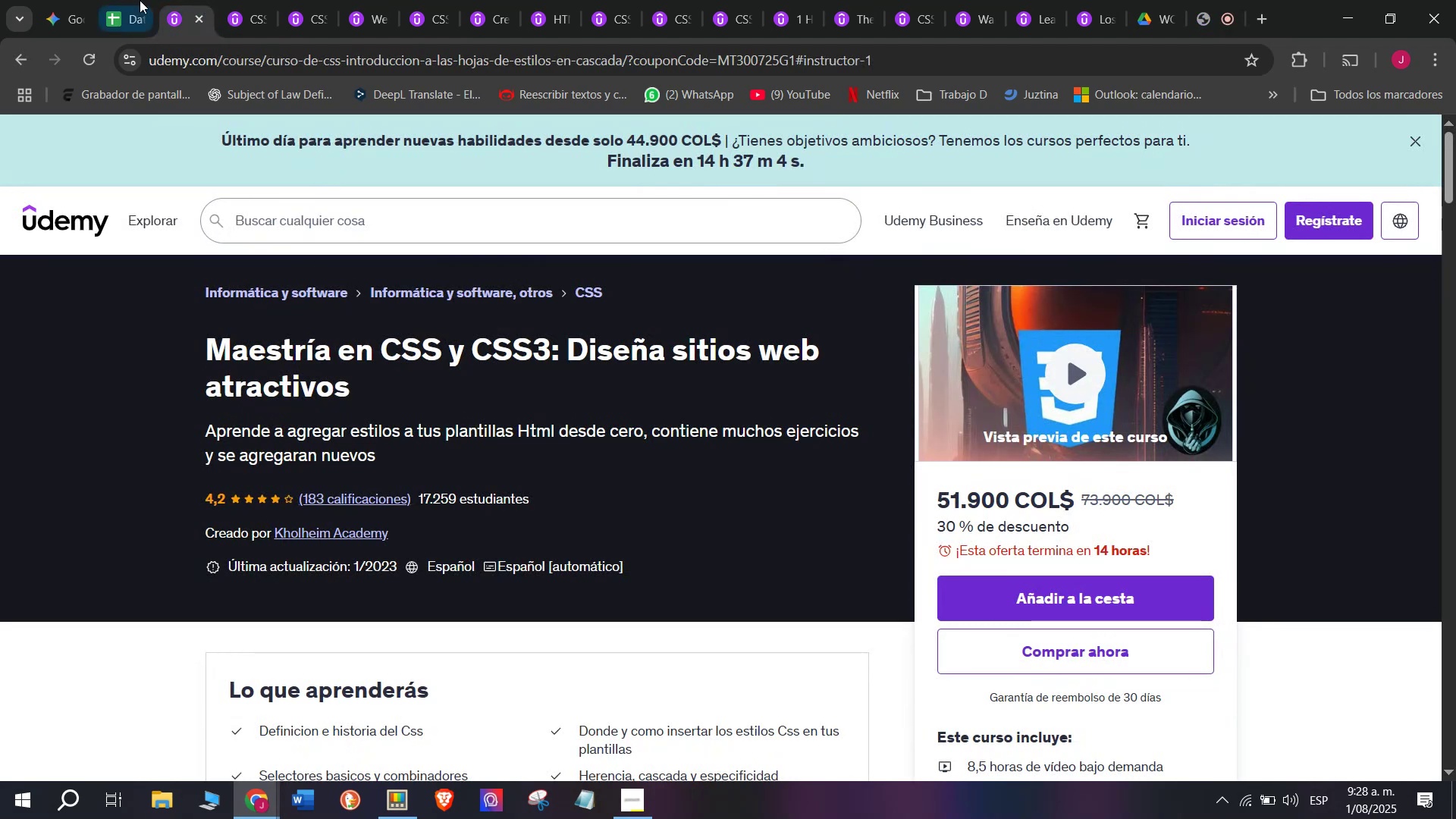 
left_click([144, 0])
 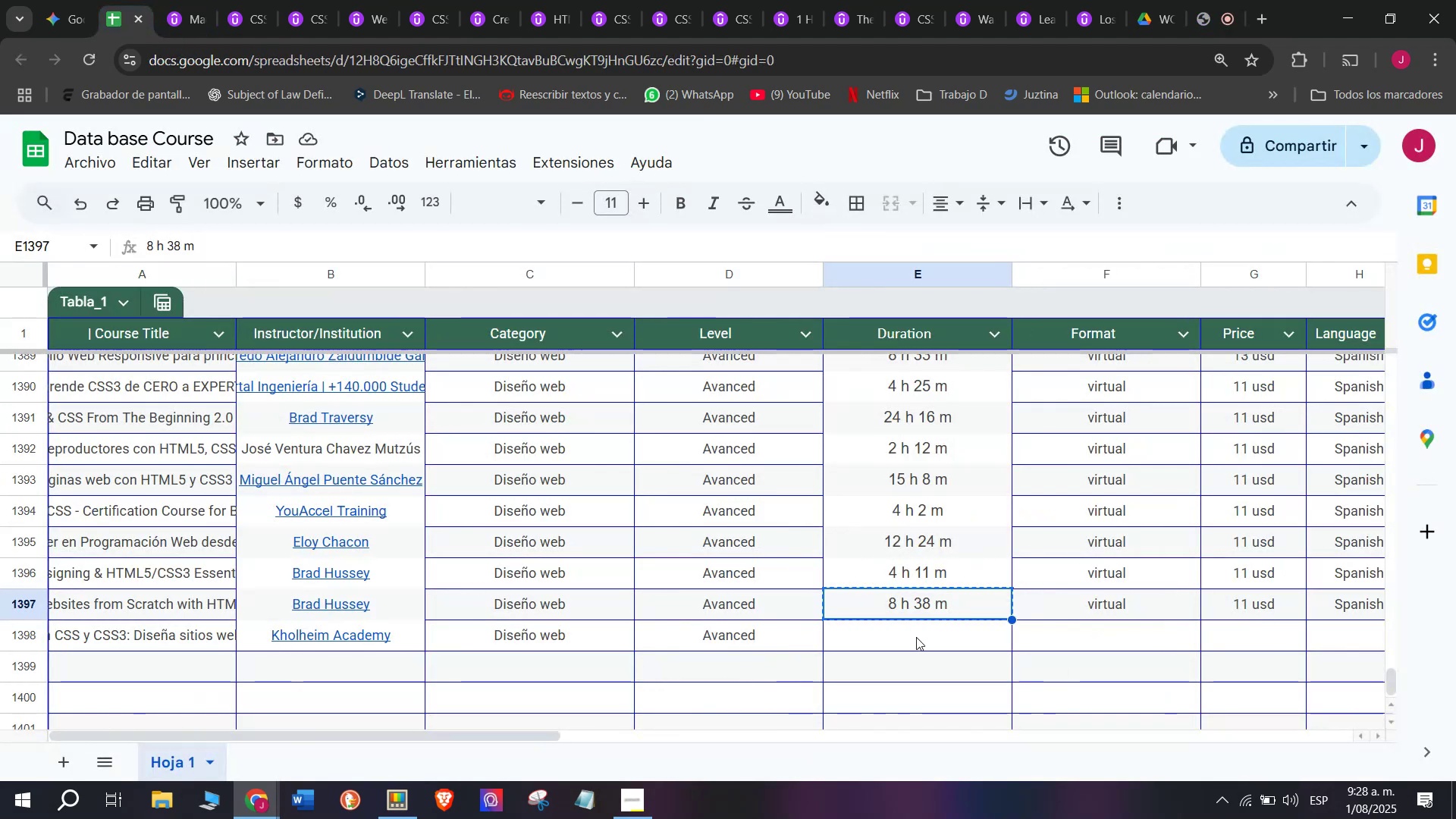 
left_click([918, 634])
 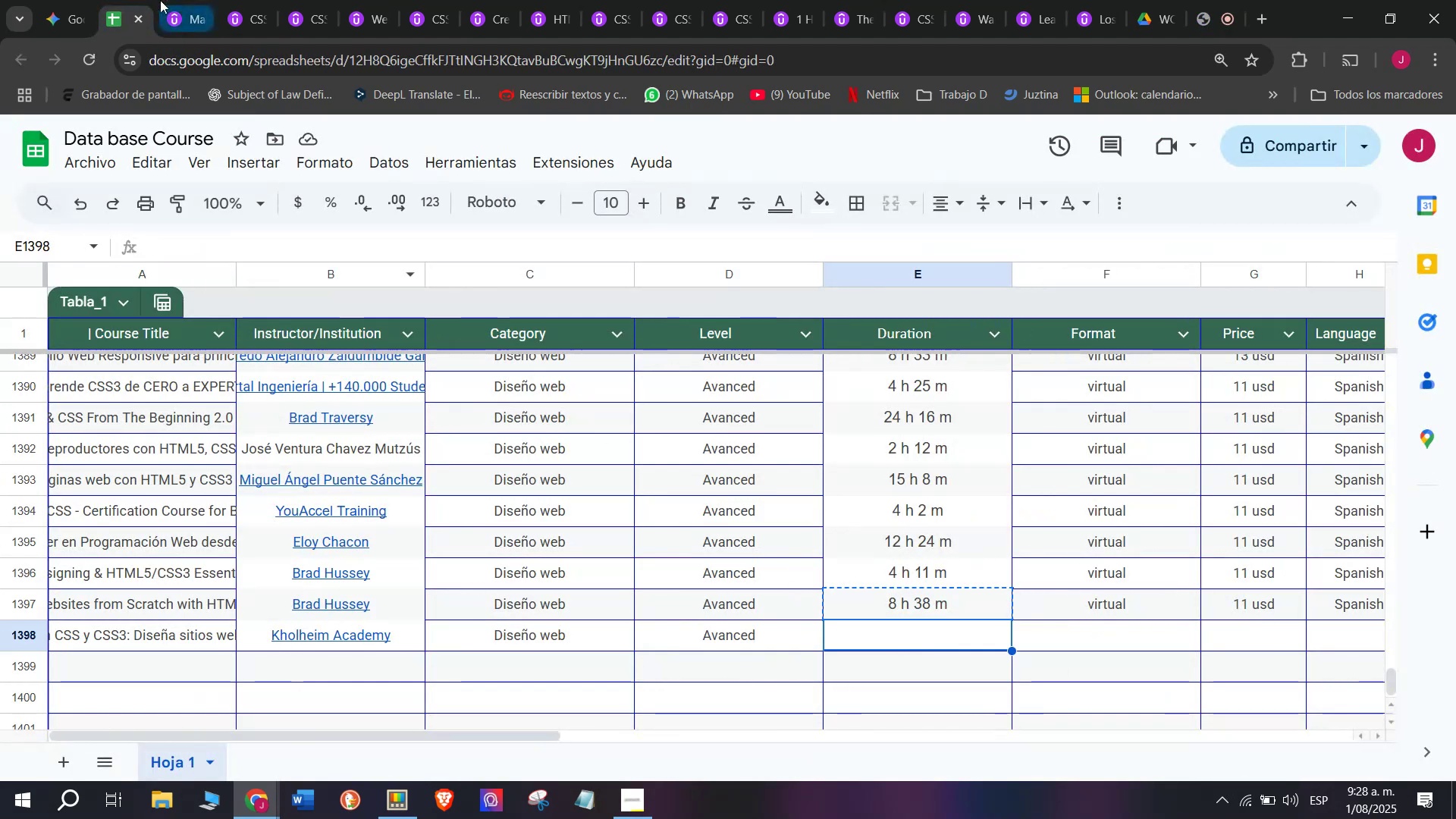 
left_click([166, 0])
 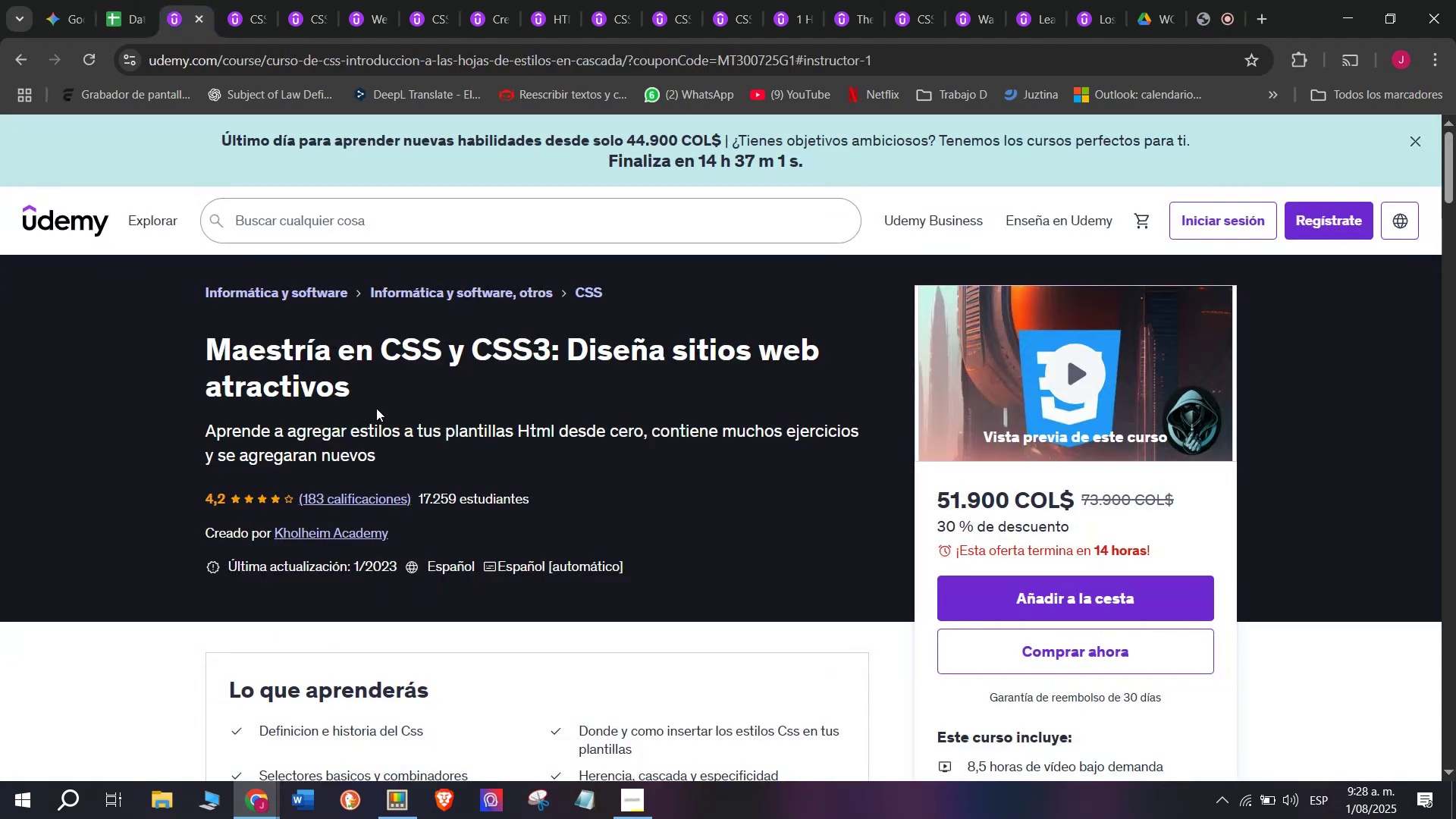 
scroll: coordinate [407, 471], scroll_direction: up, amount: 3.0
 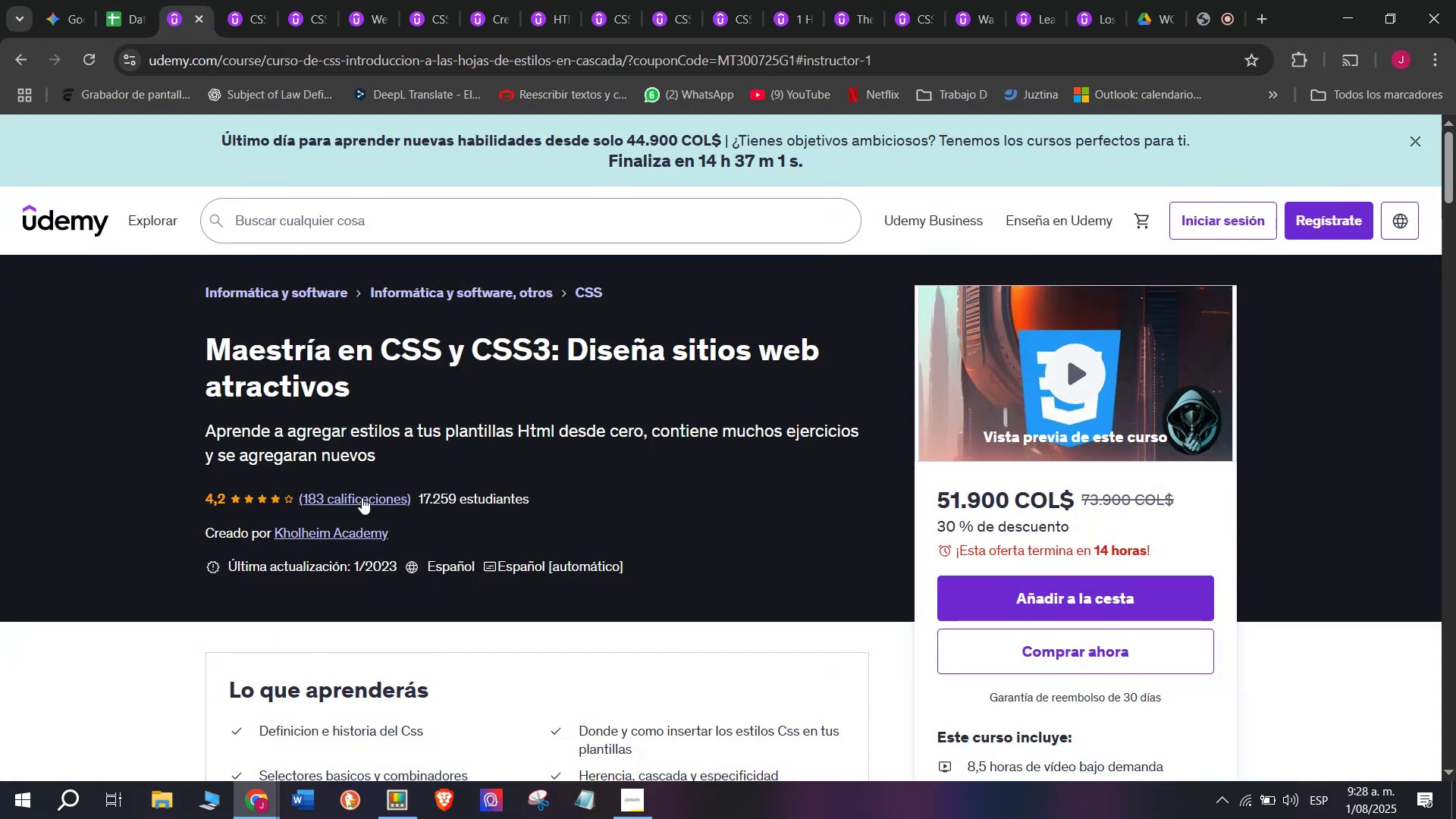 
left_click([356, 494])
 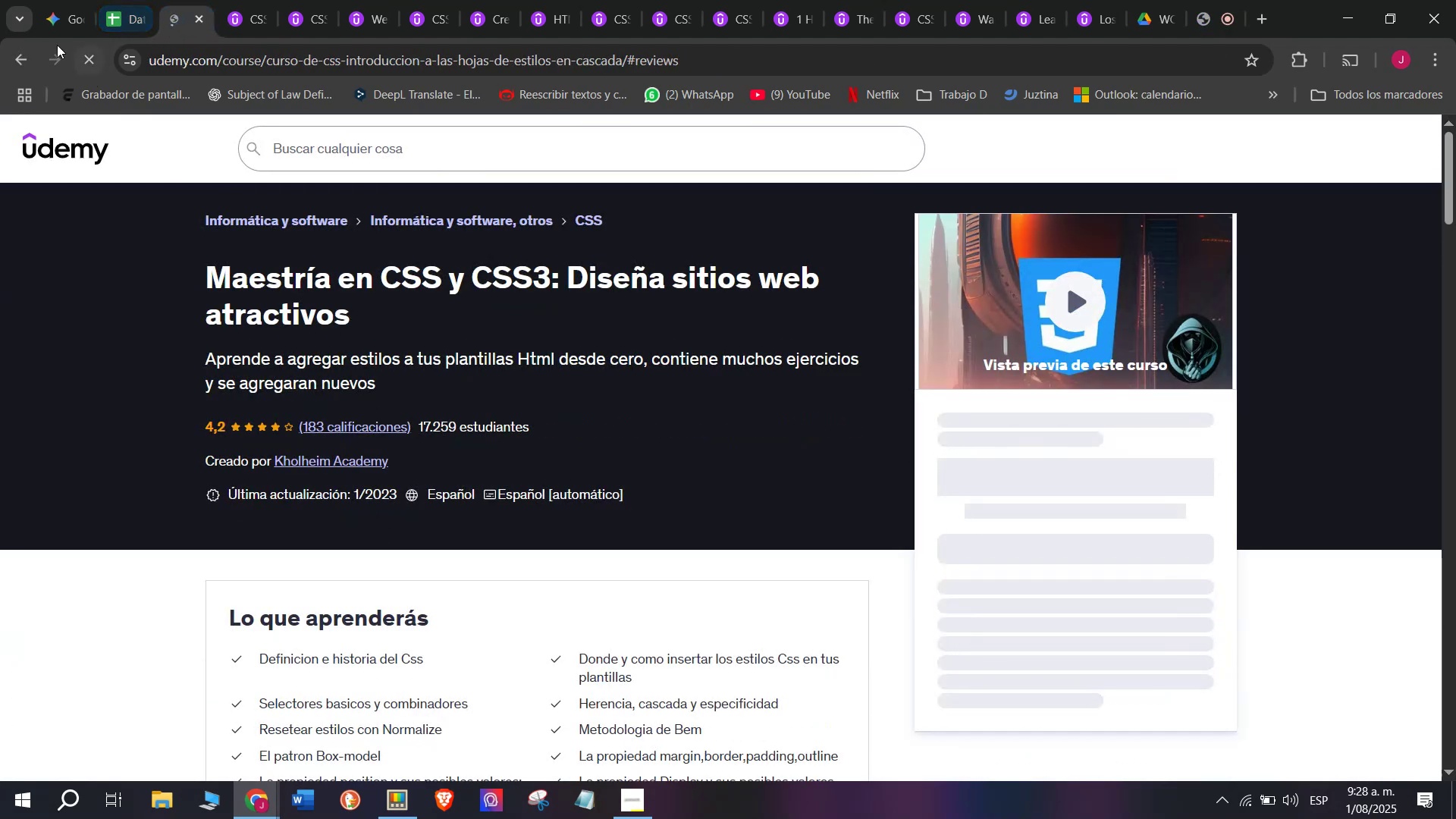 
left_click([19, 54])
 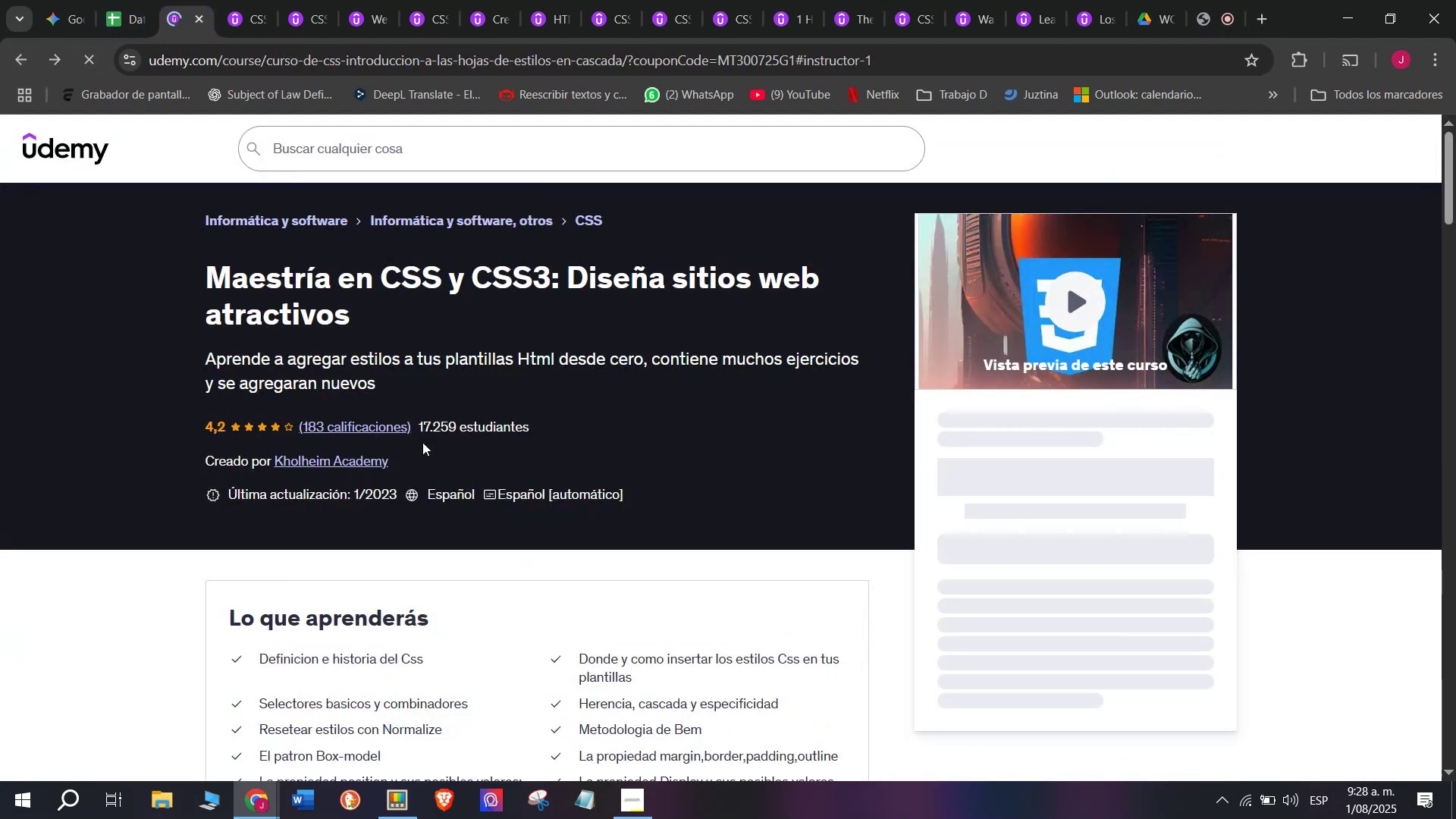 
scroll: coordinate [442, 479], scroll_direction: down, amount: 2.0
 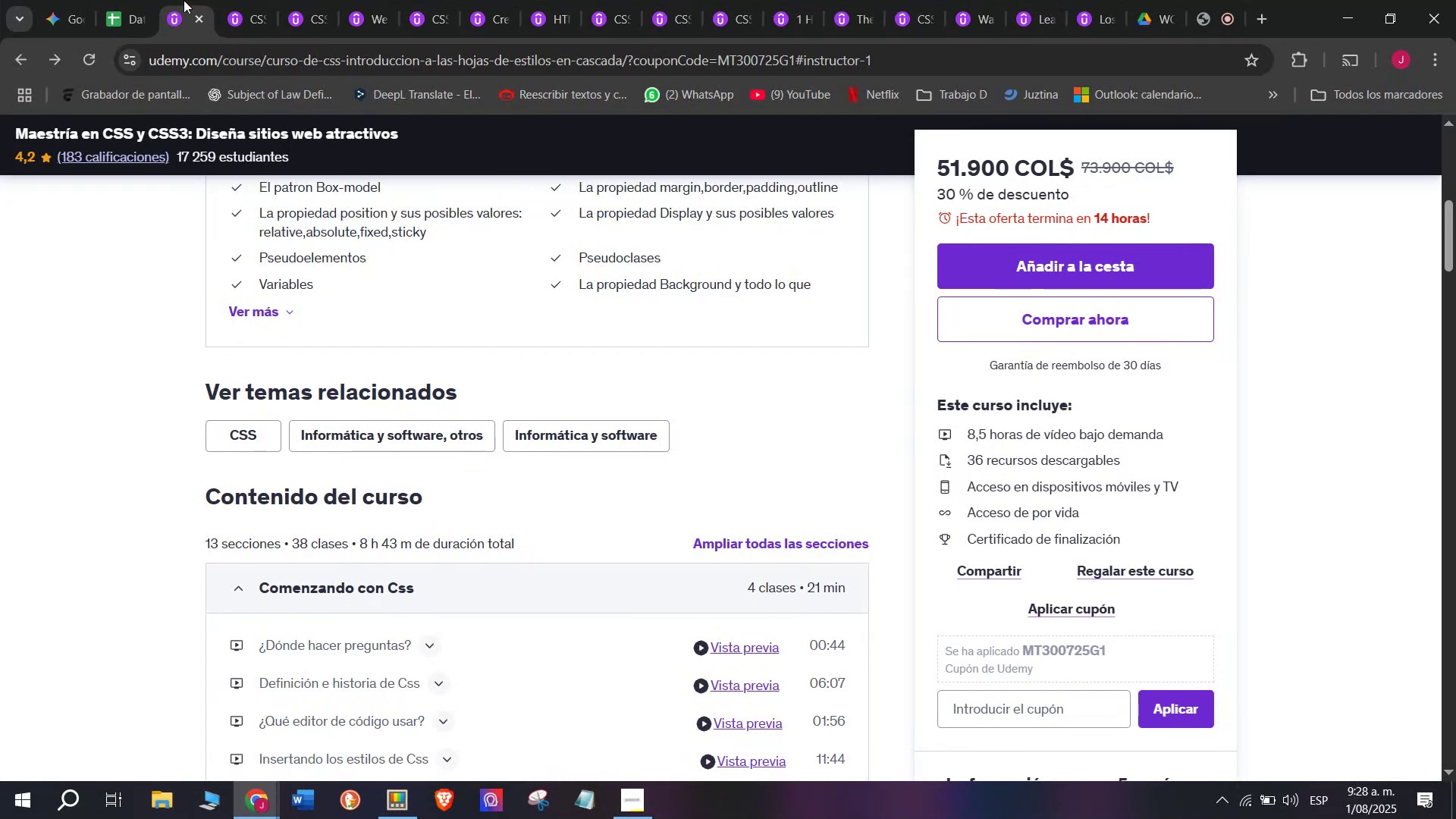 
left_click([150, 0])
 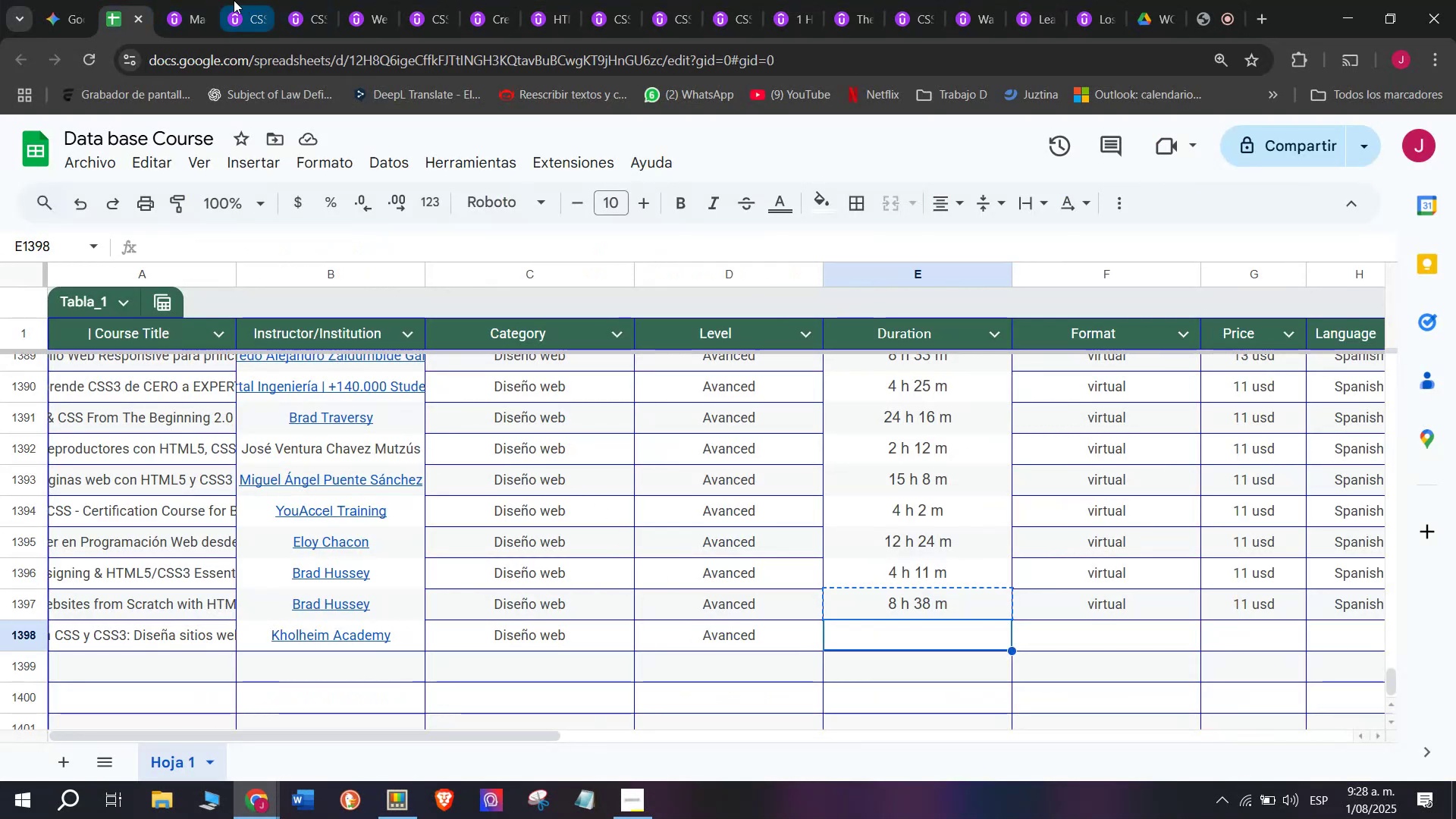 
double_click([196, 0])
 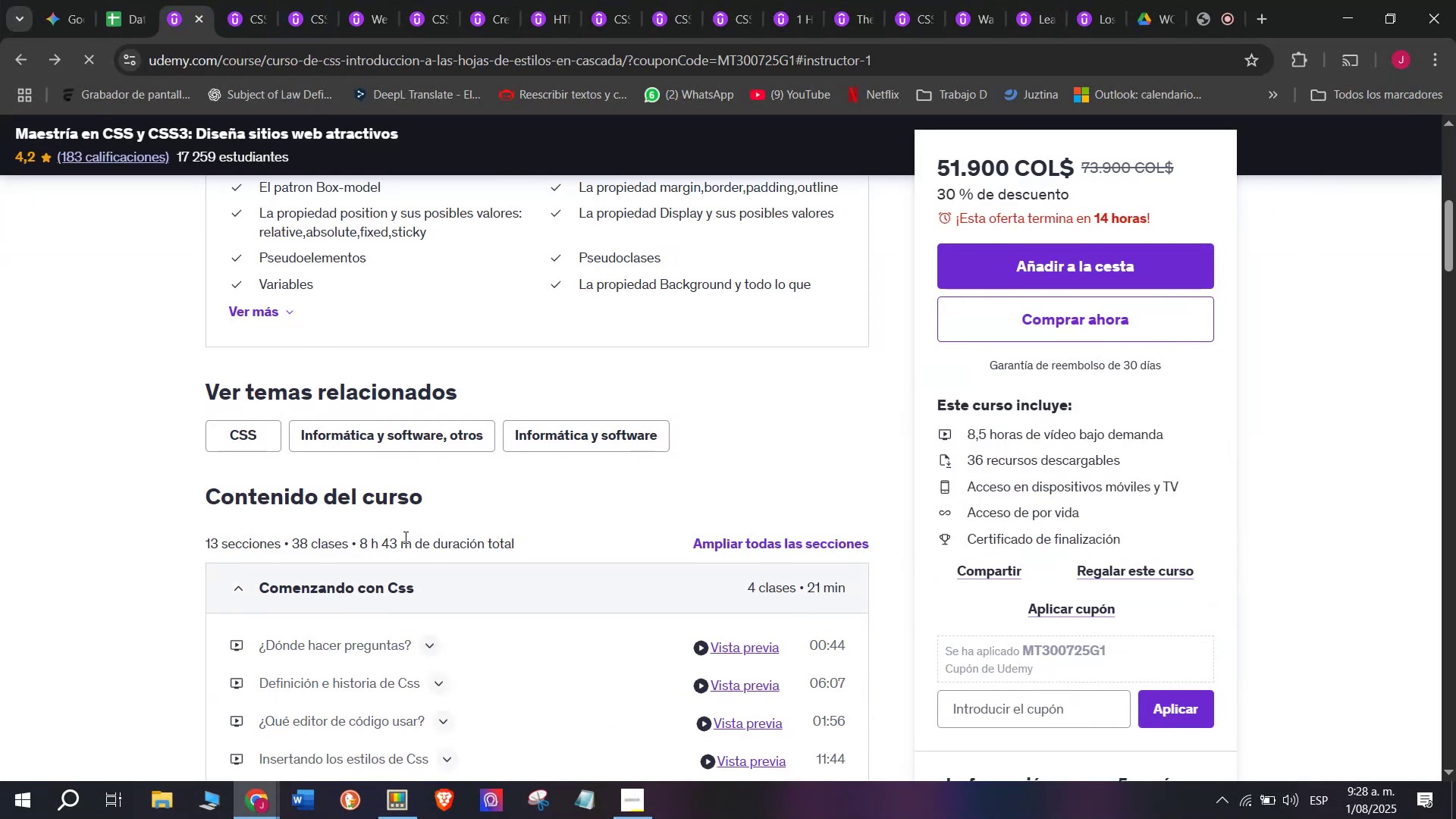 
left_click_drag(start_coordinate=[407, 541], to_coordinate=[356, 540])
 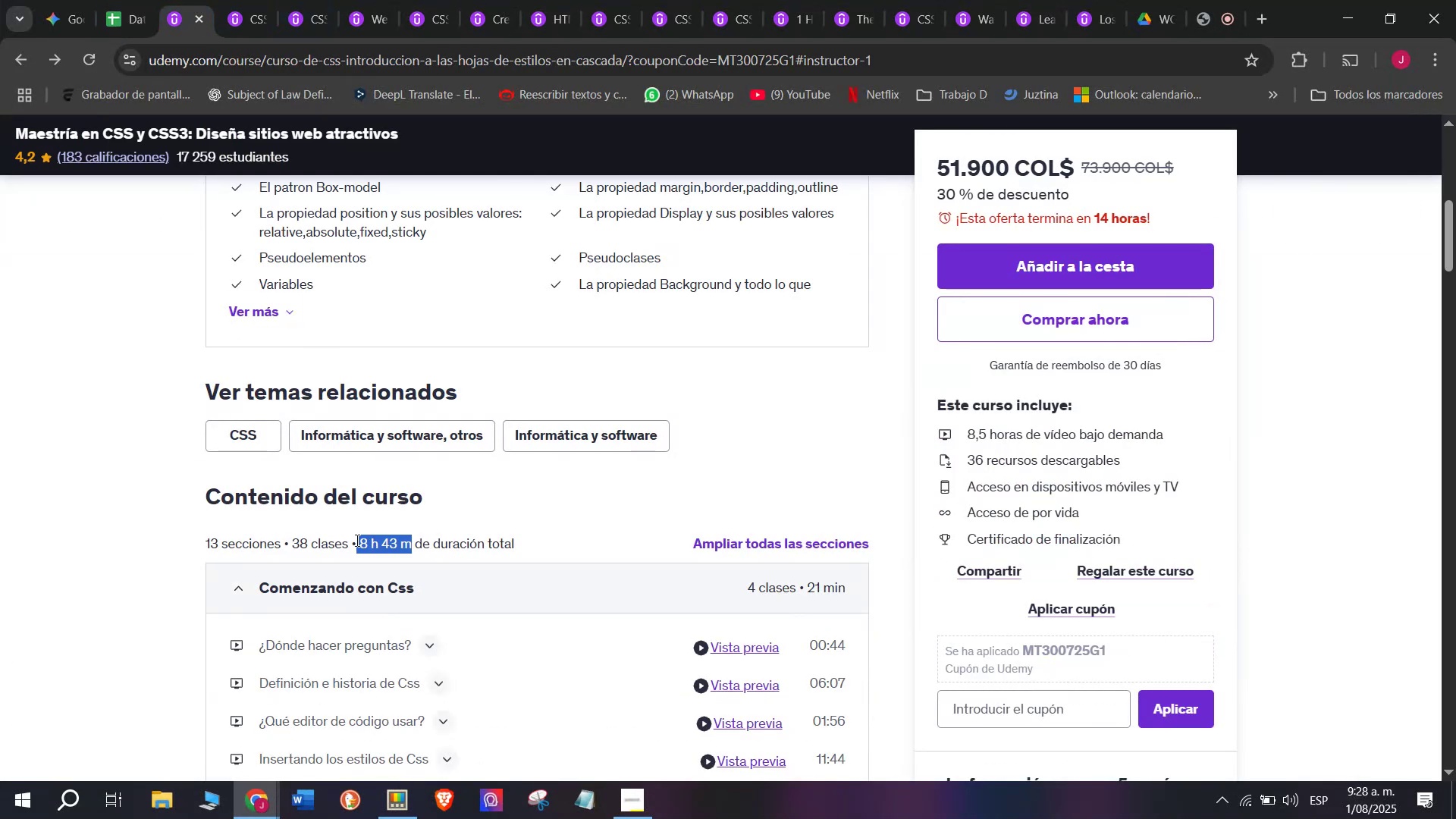 
key(Break)
 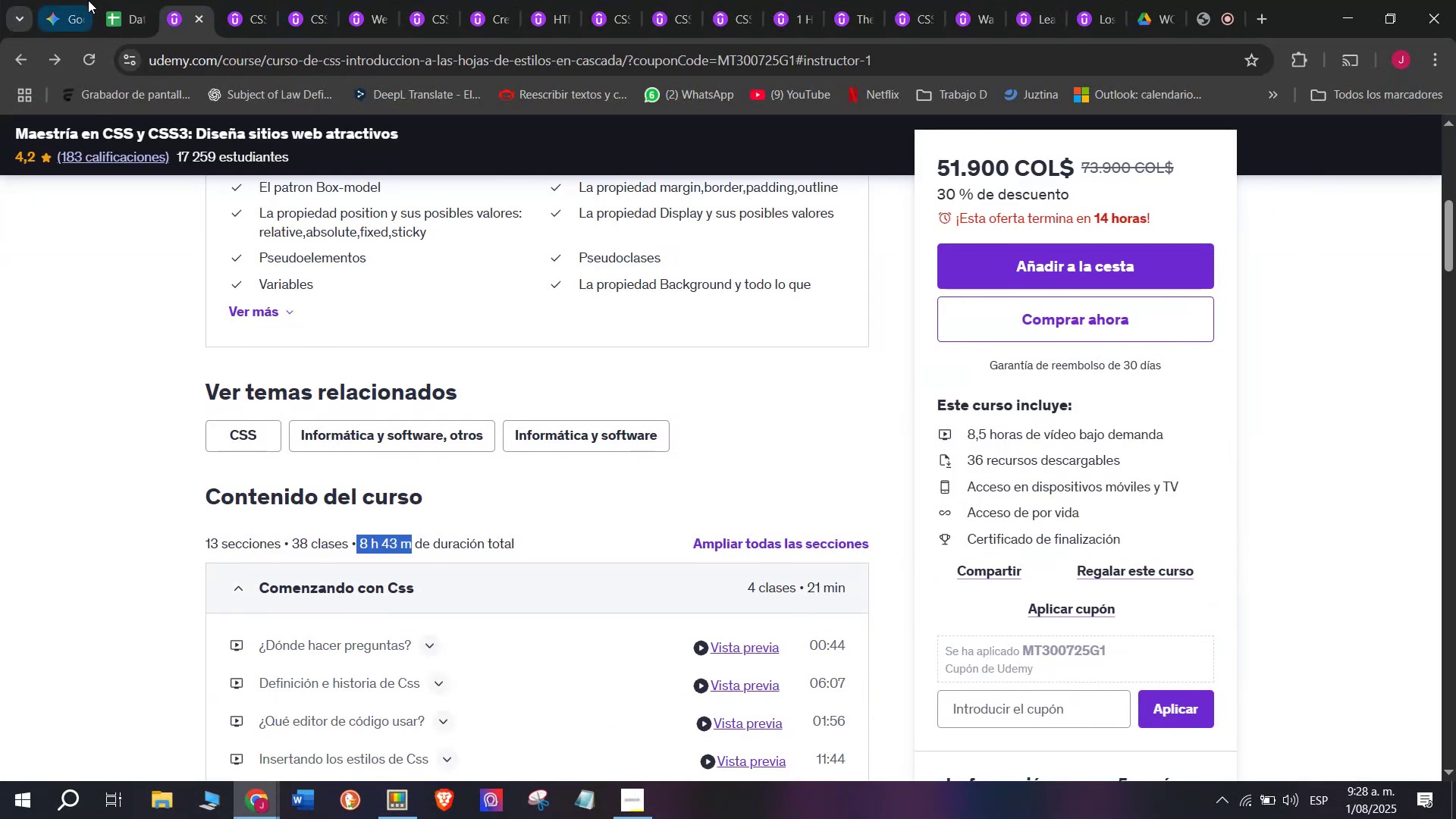 
key(Control+ControlLeft)
 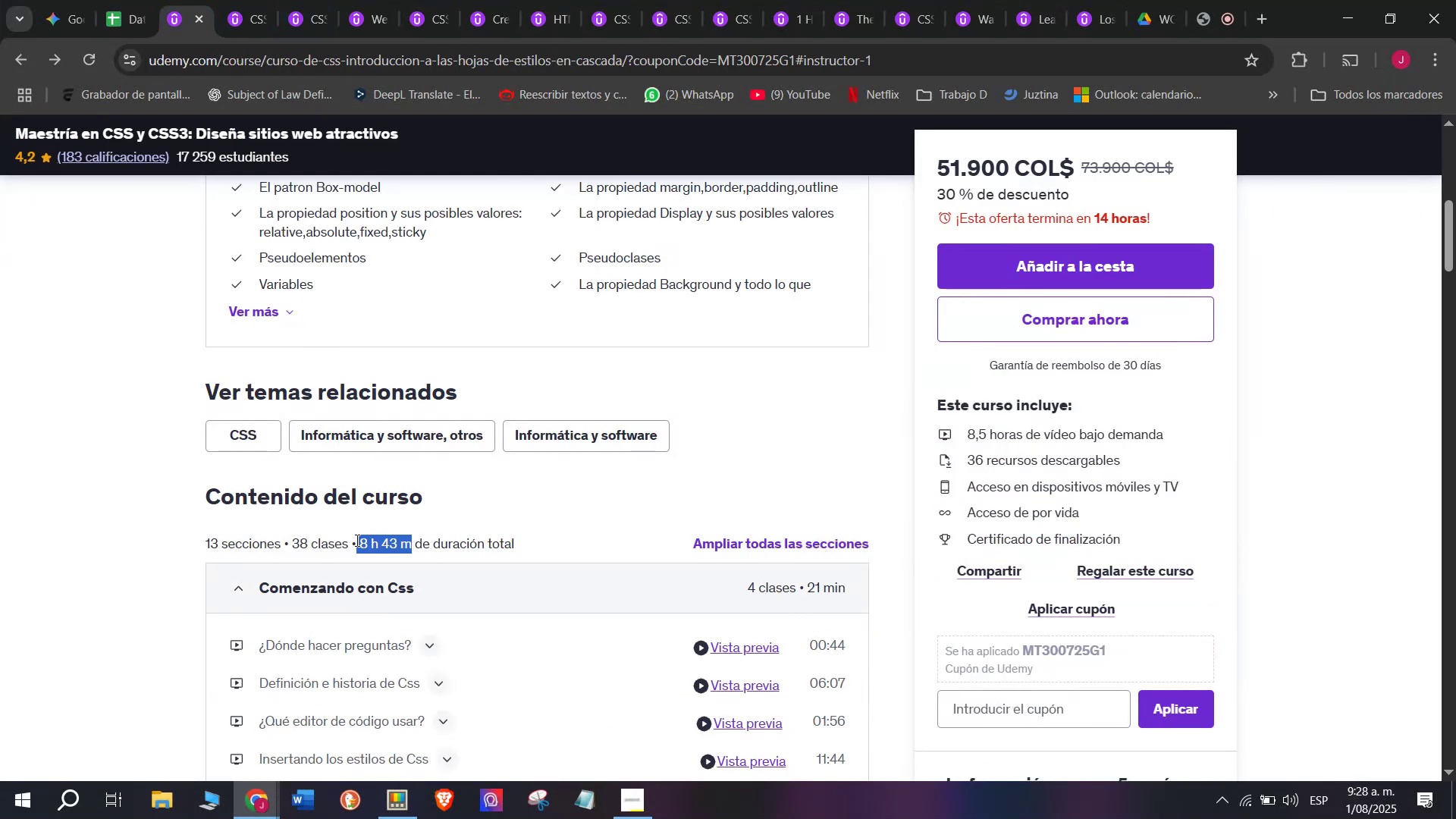 
key(Control+C)
 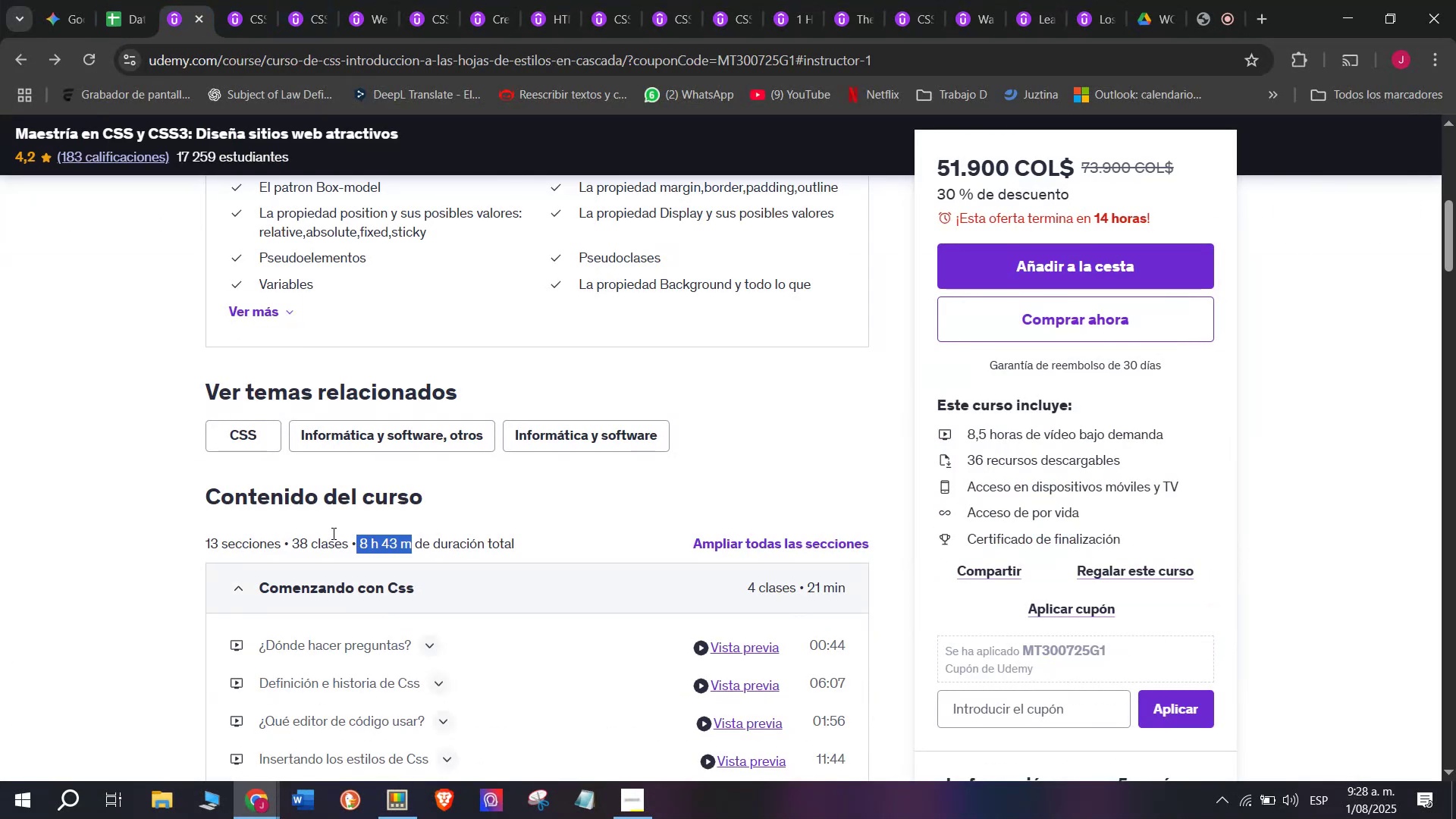 
key(Control+ControlLeft)
 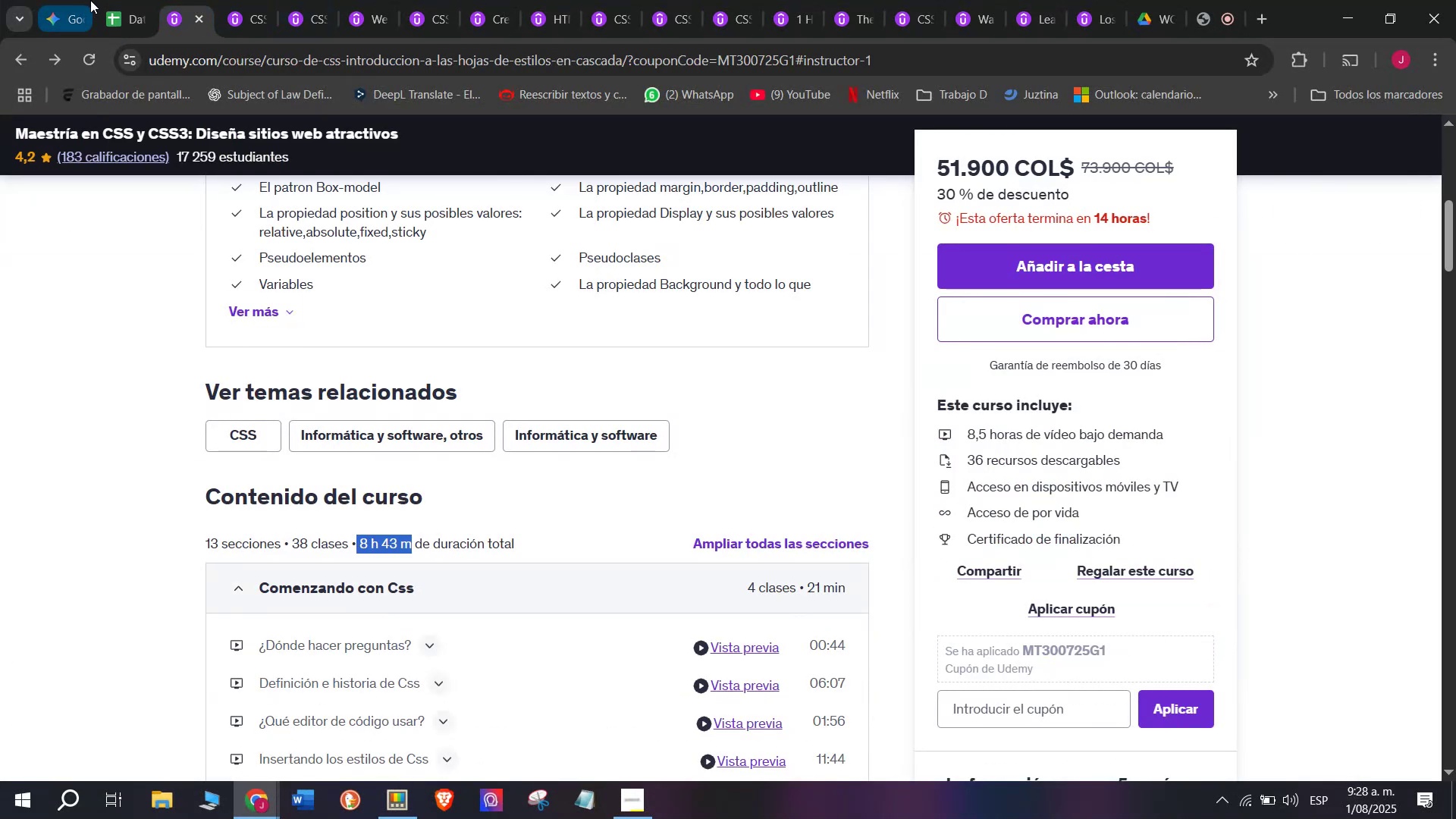 
key(Break)
 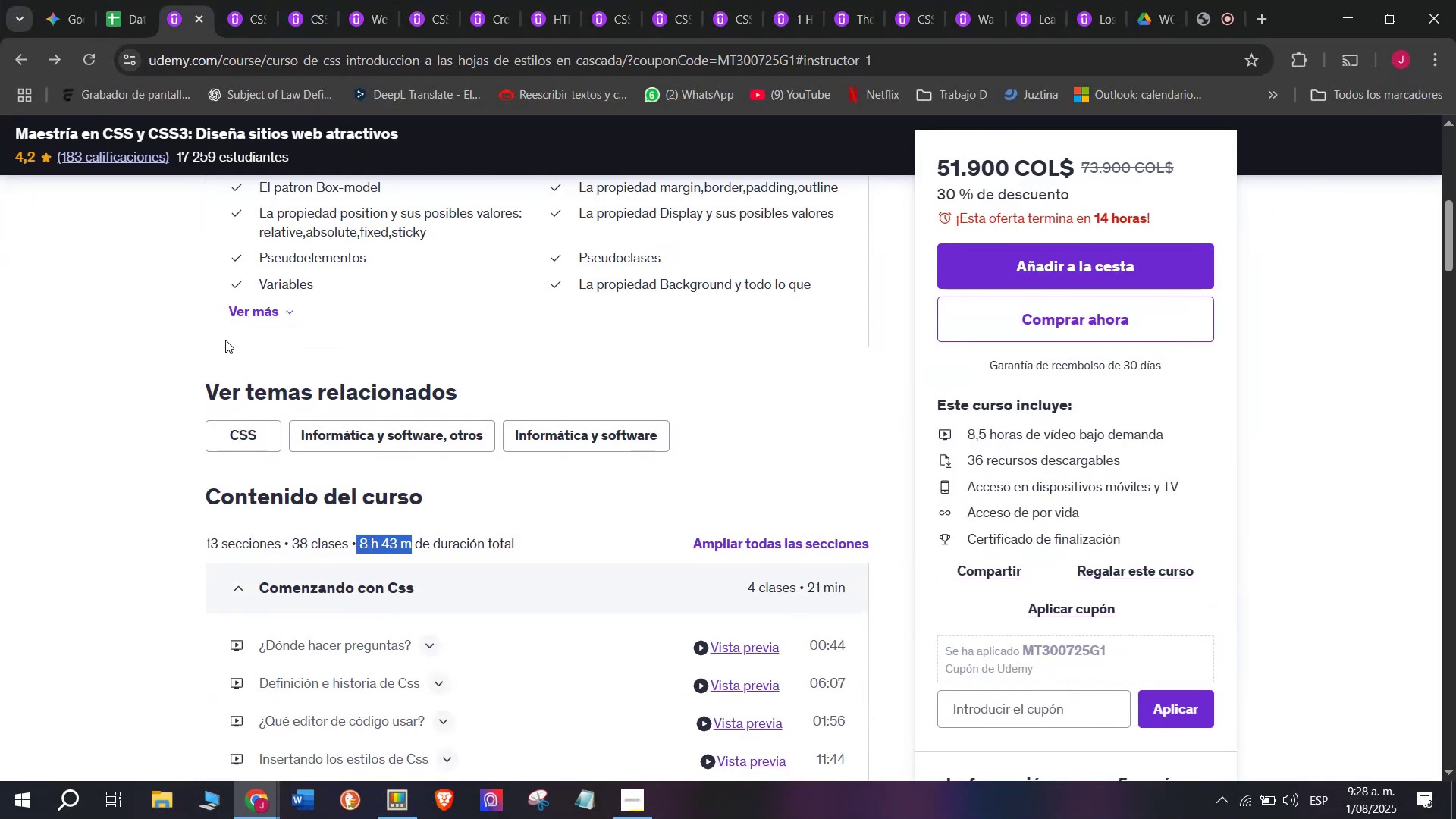 
key(Control+C)
 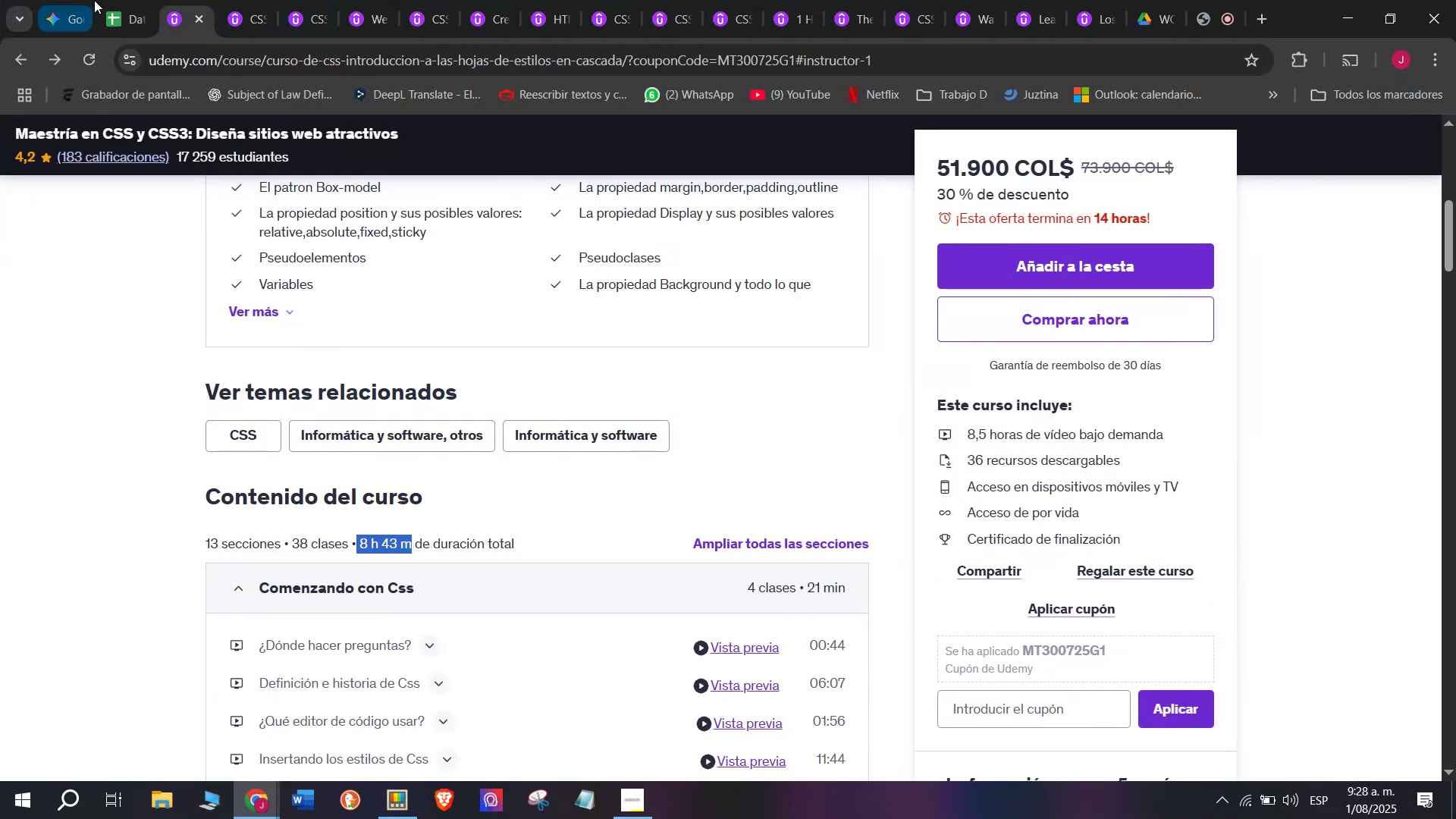 
left_click([108, 0])
 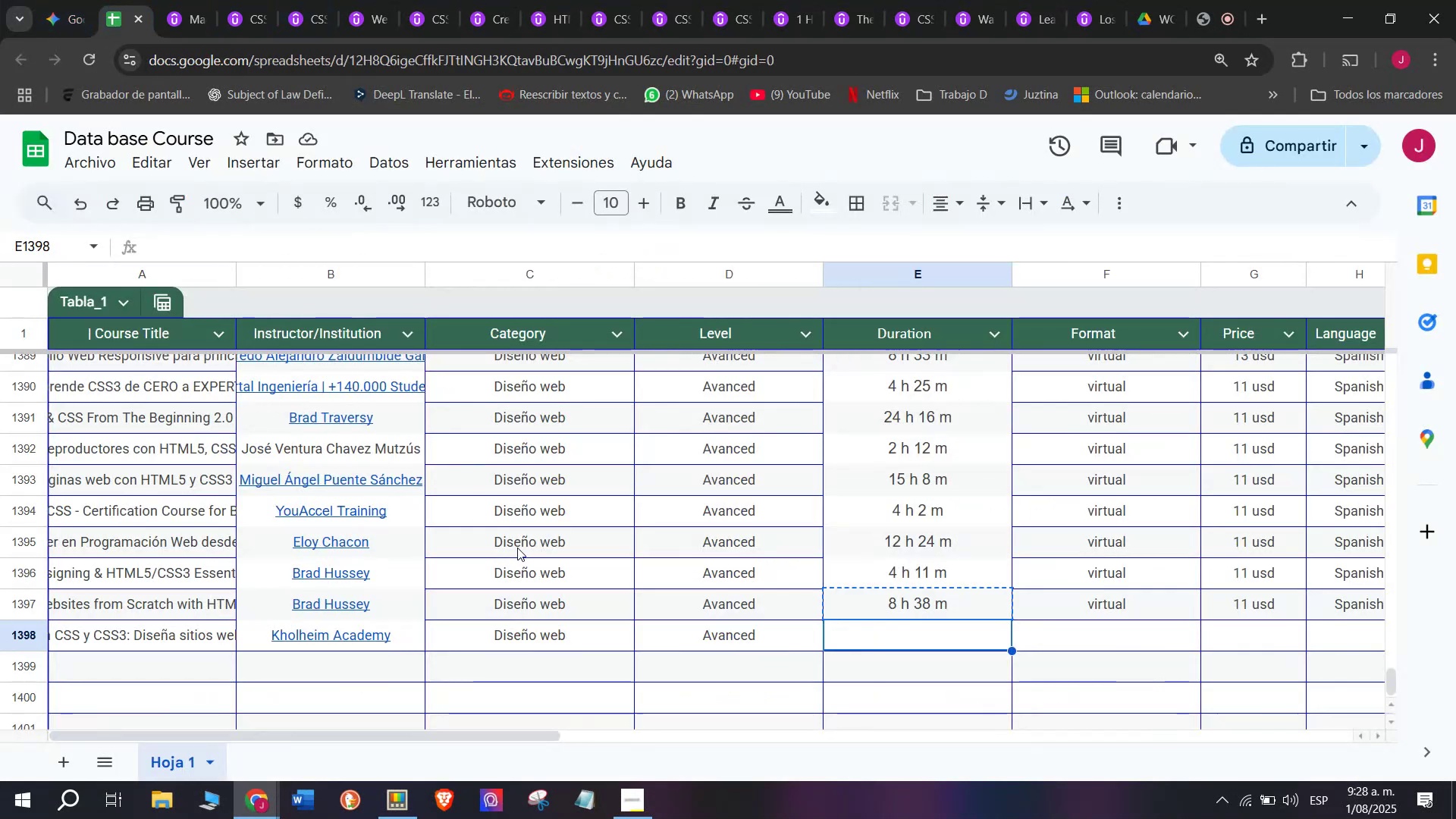 
key(Control+ControlLeft)
 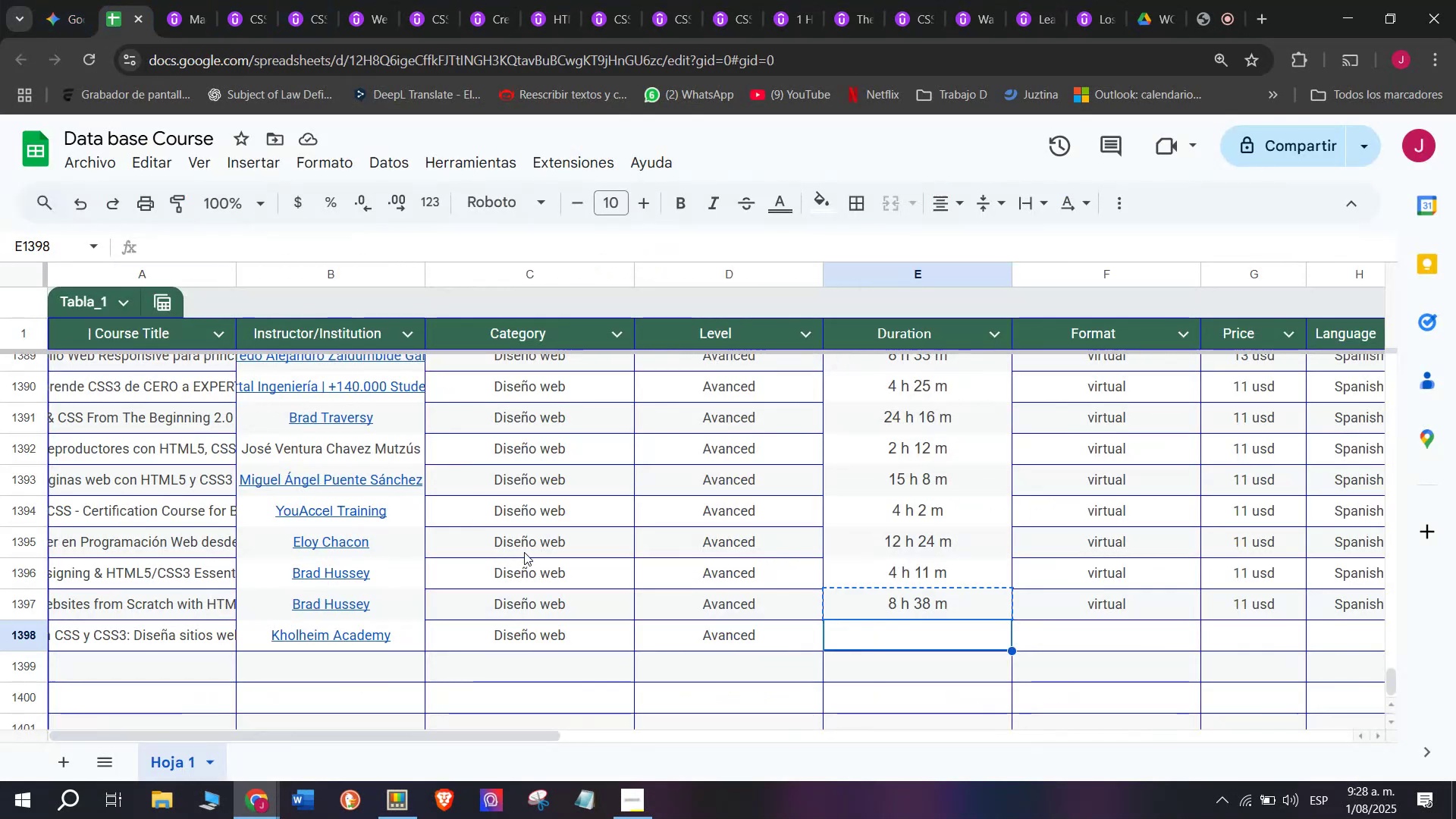 
key(Z)
 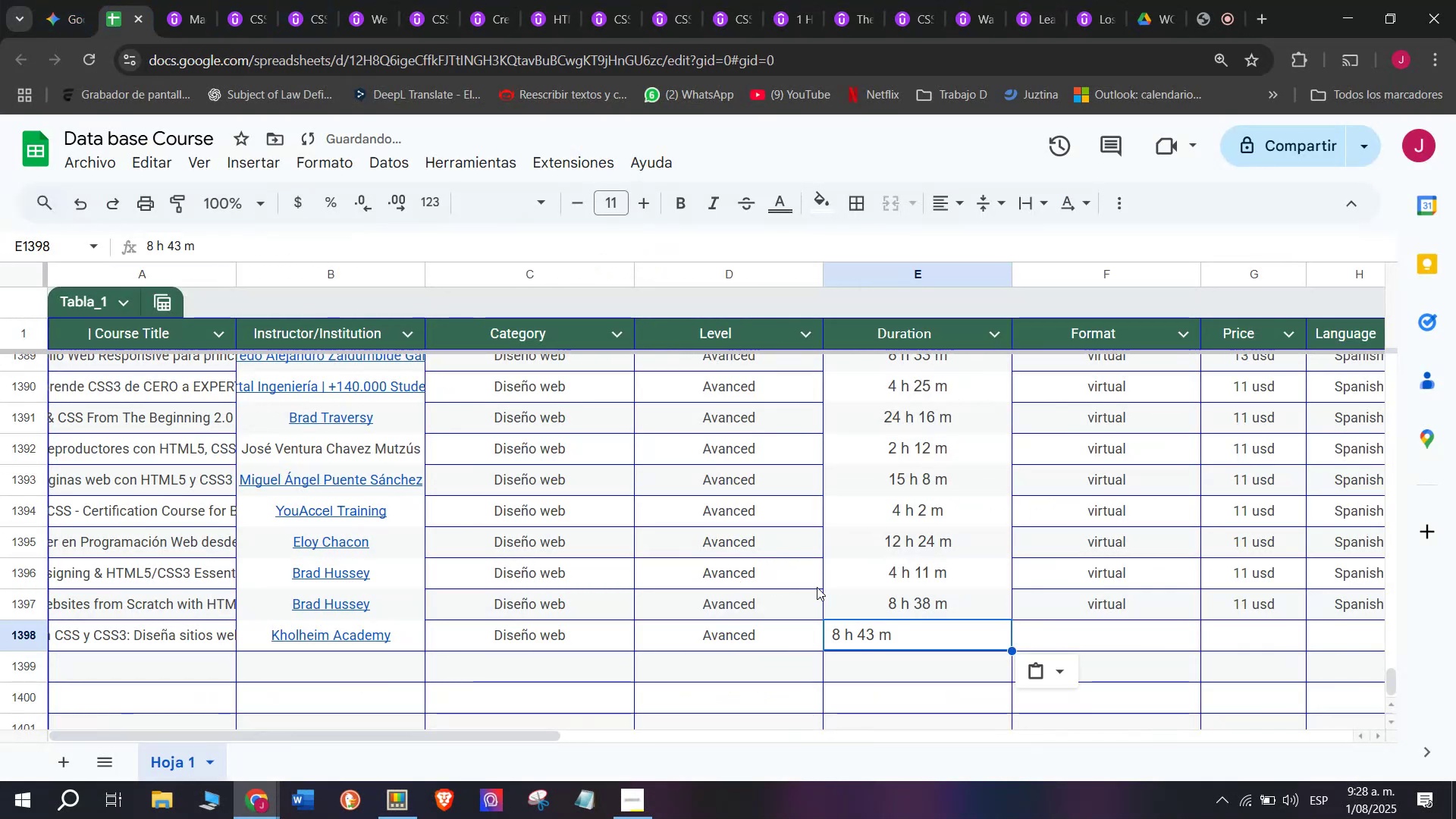 
key(Control+V)
 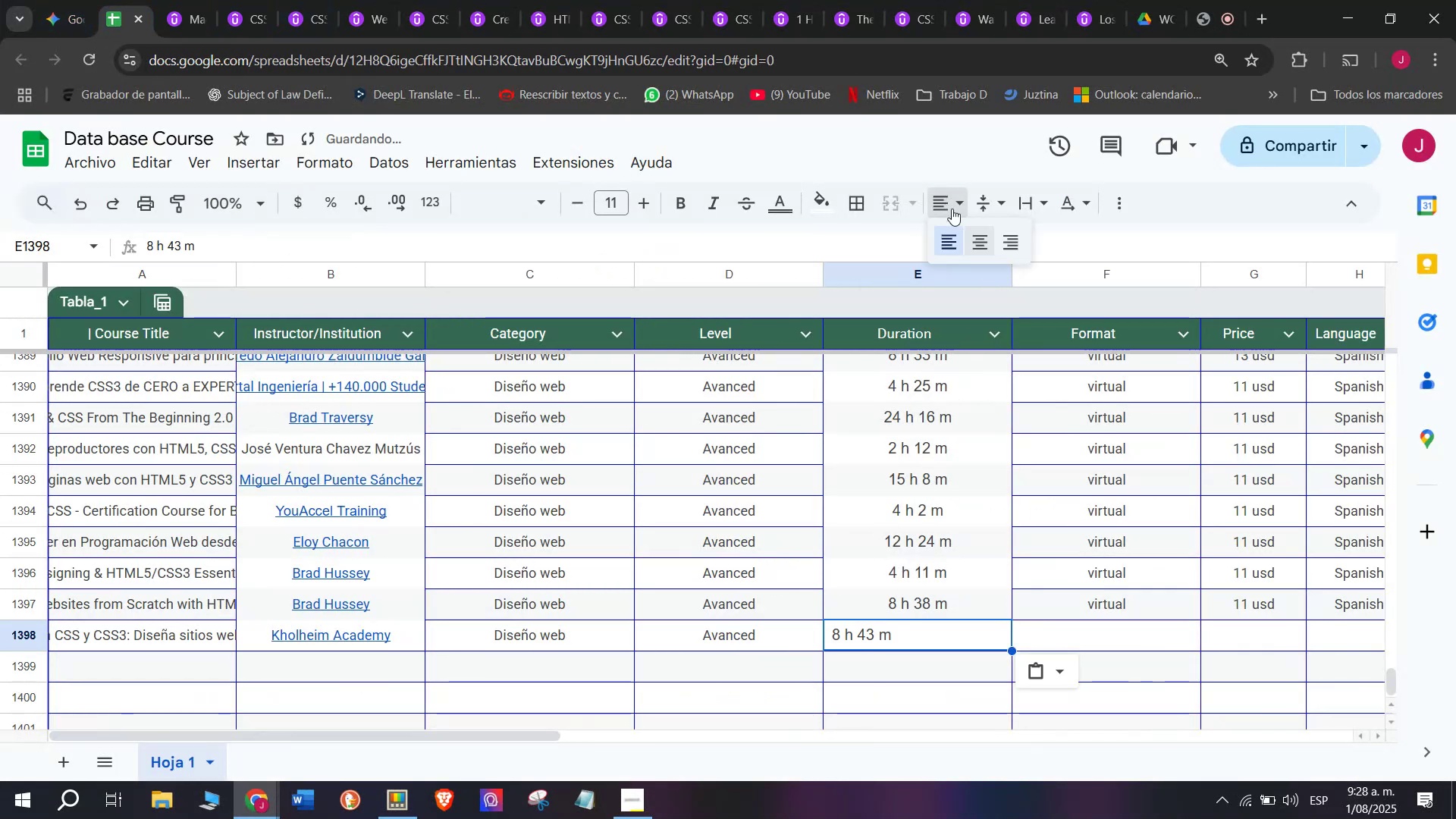 
left_click([973, 242])
 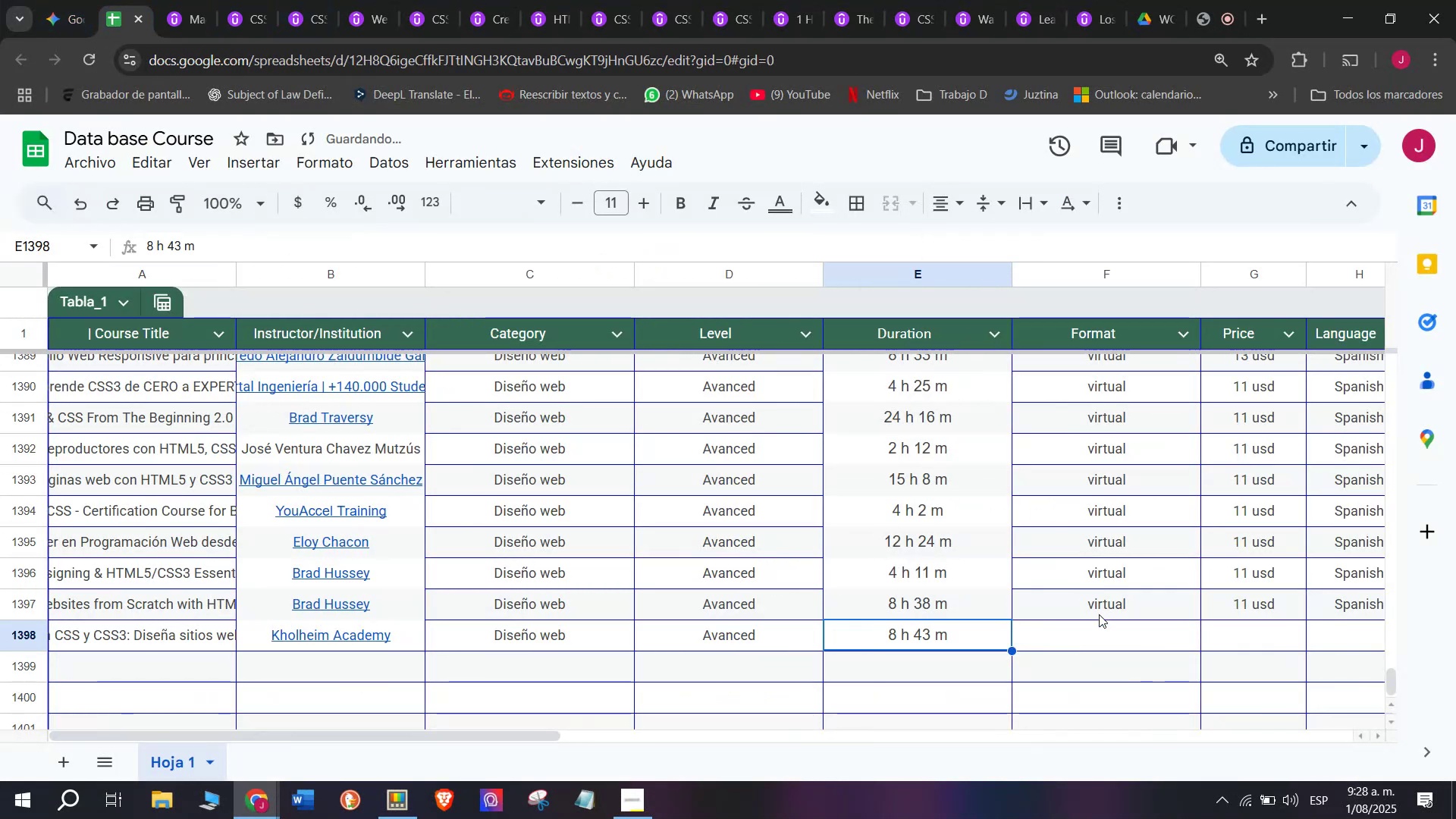 
left_click([1100, 614])
 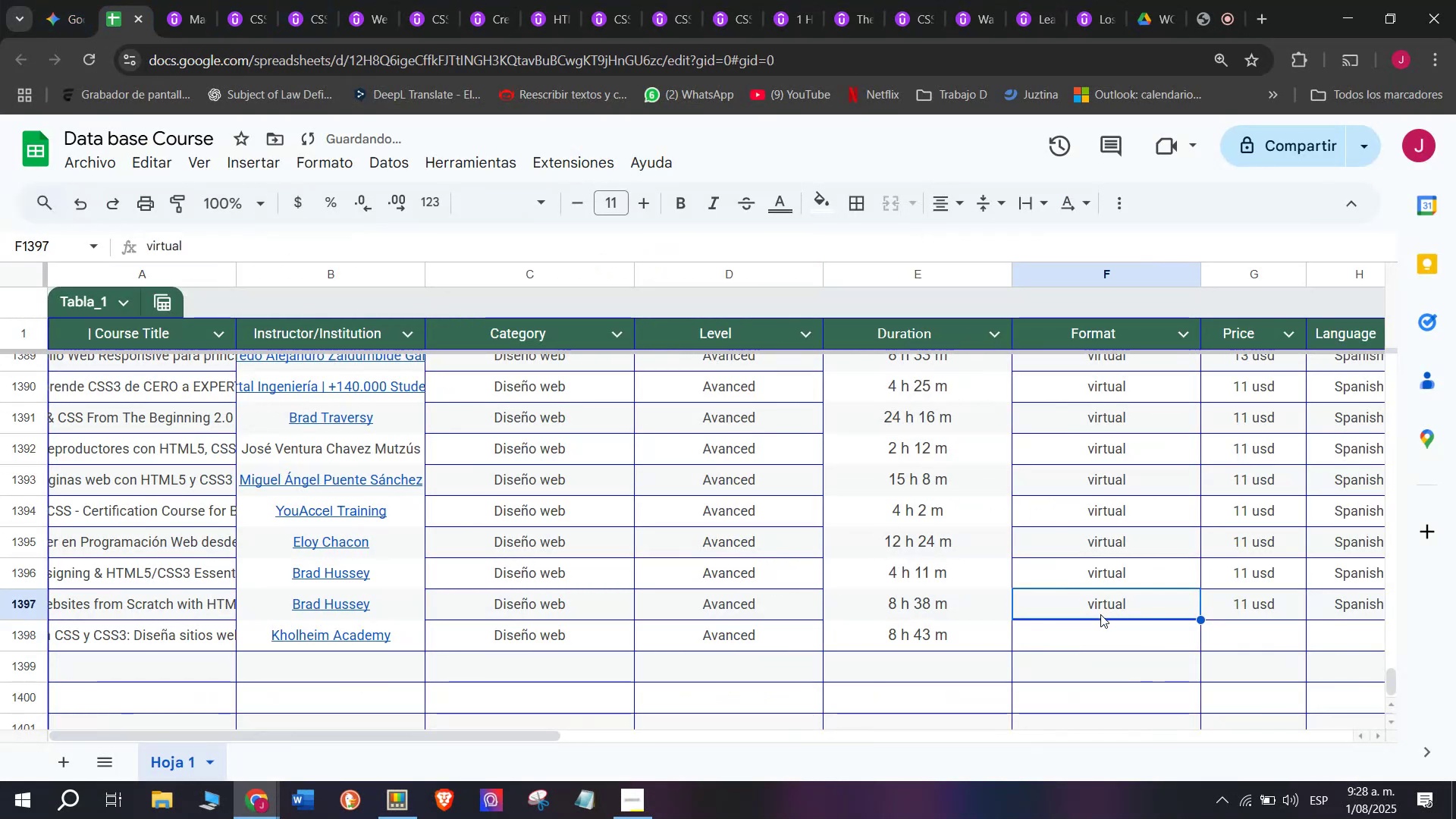 
key(Control+ControlLeft)
 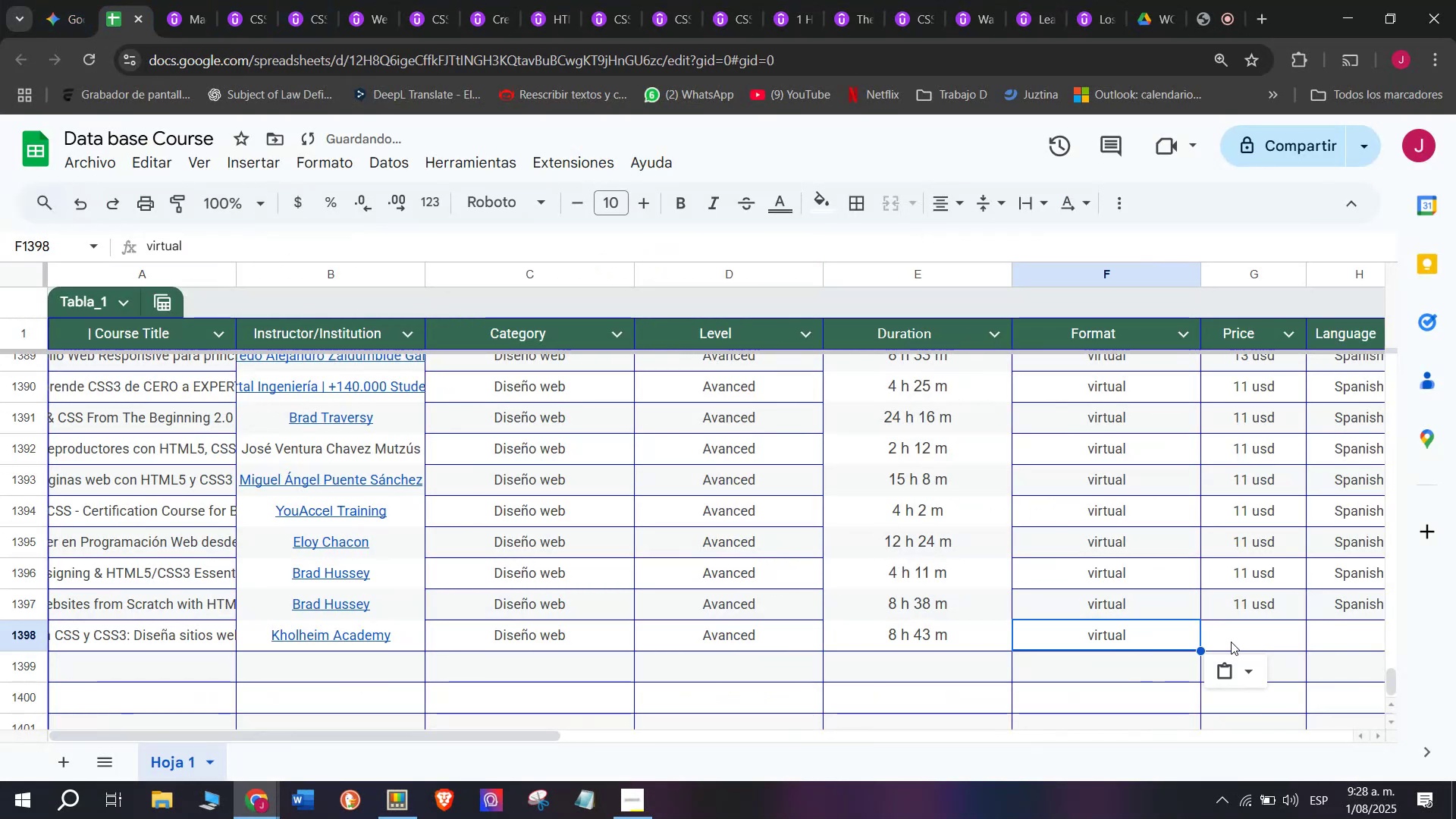 
key(Break)
 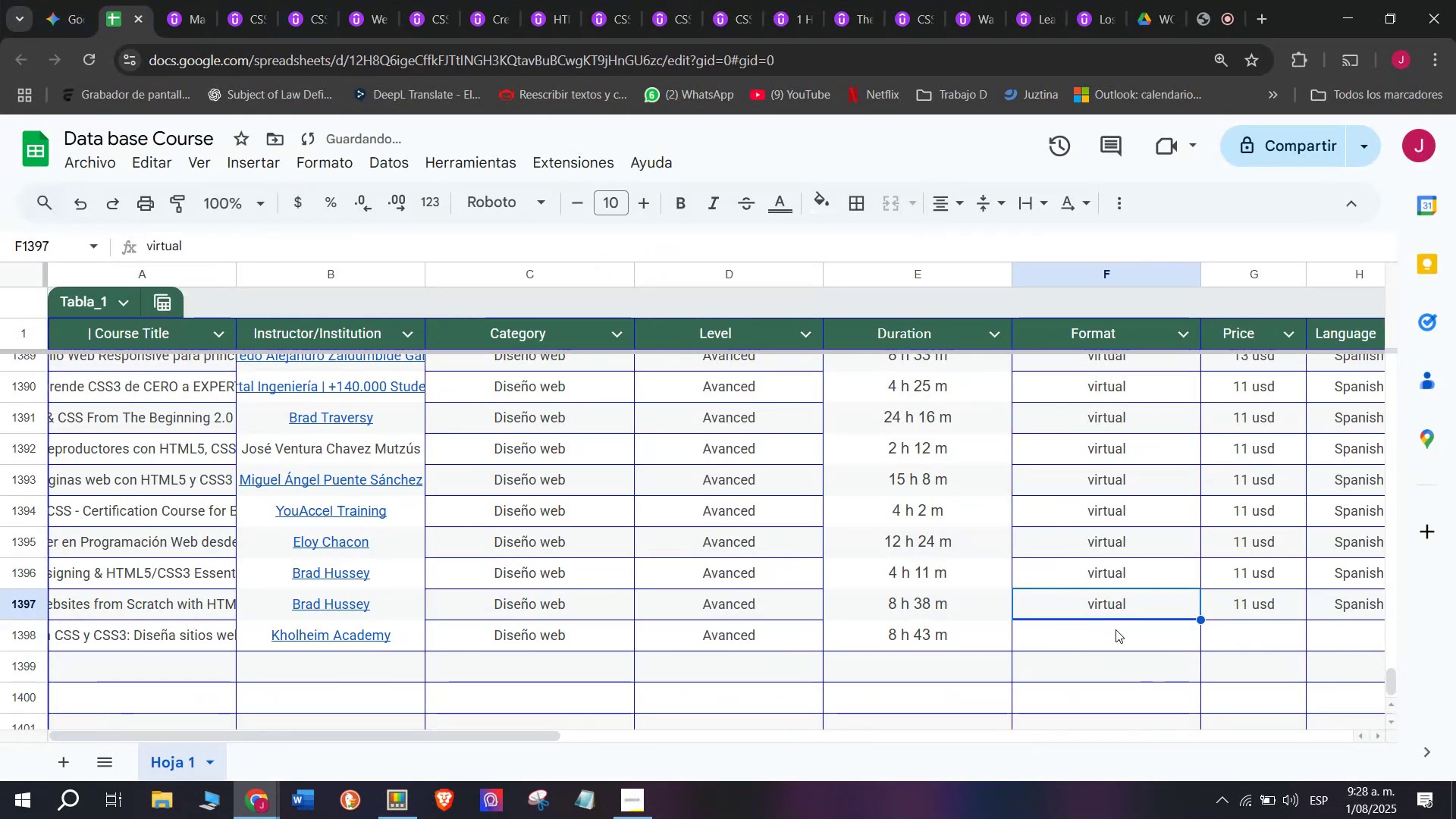 
key(Control+C)
 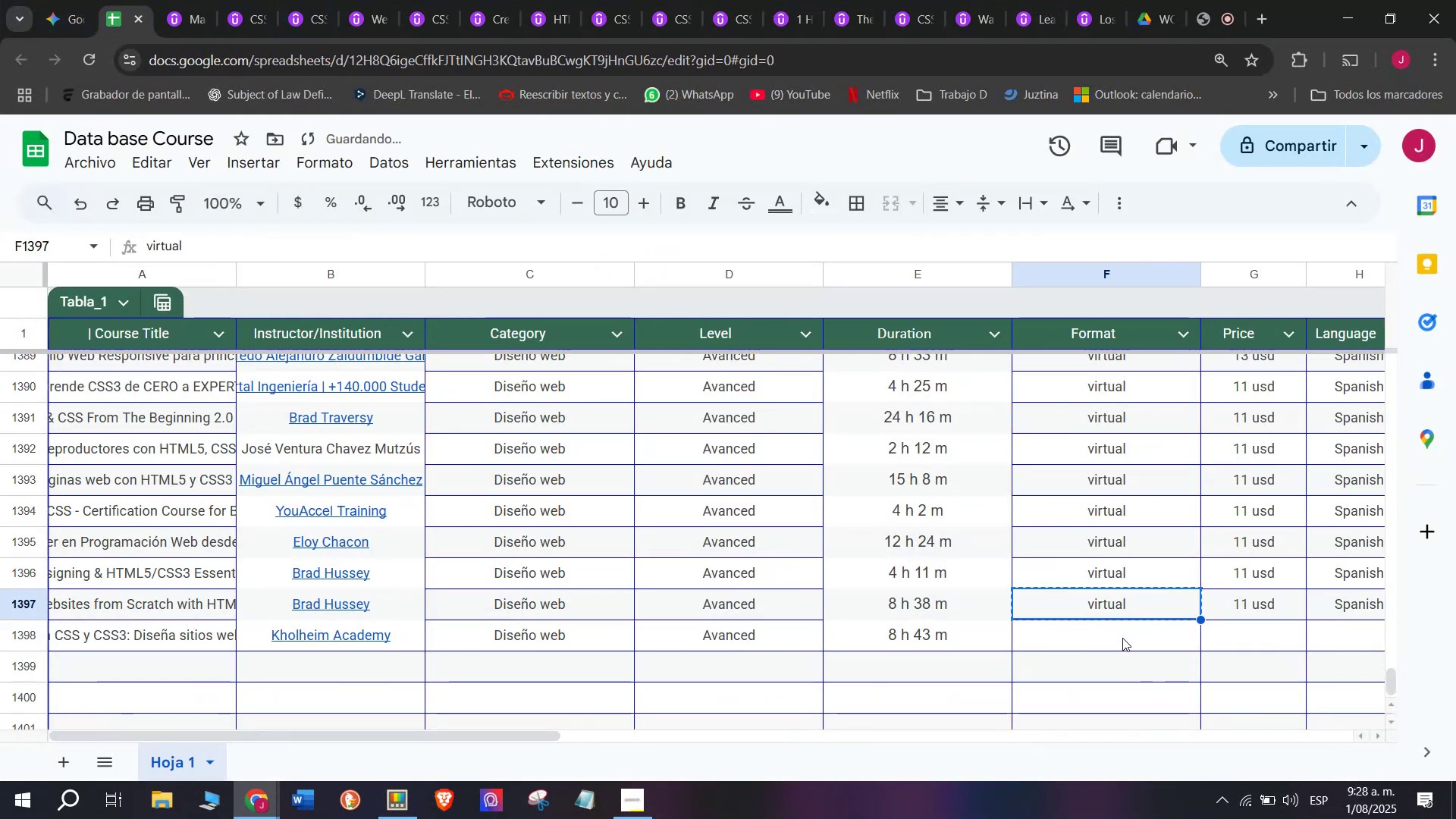 
double_click([1122, 638])
 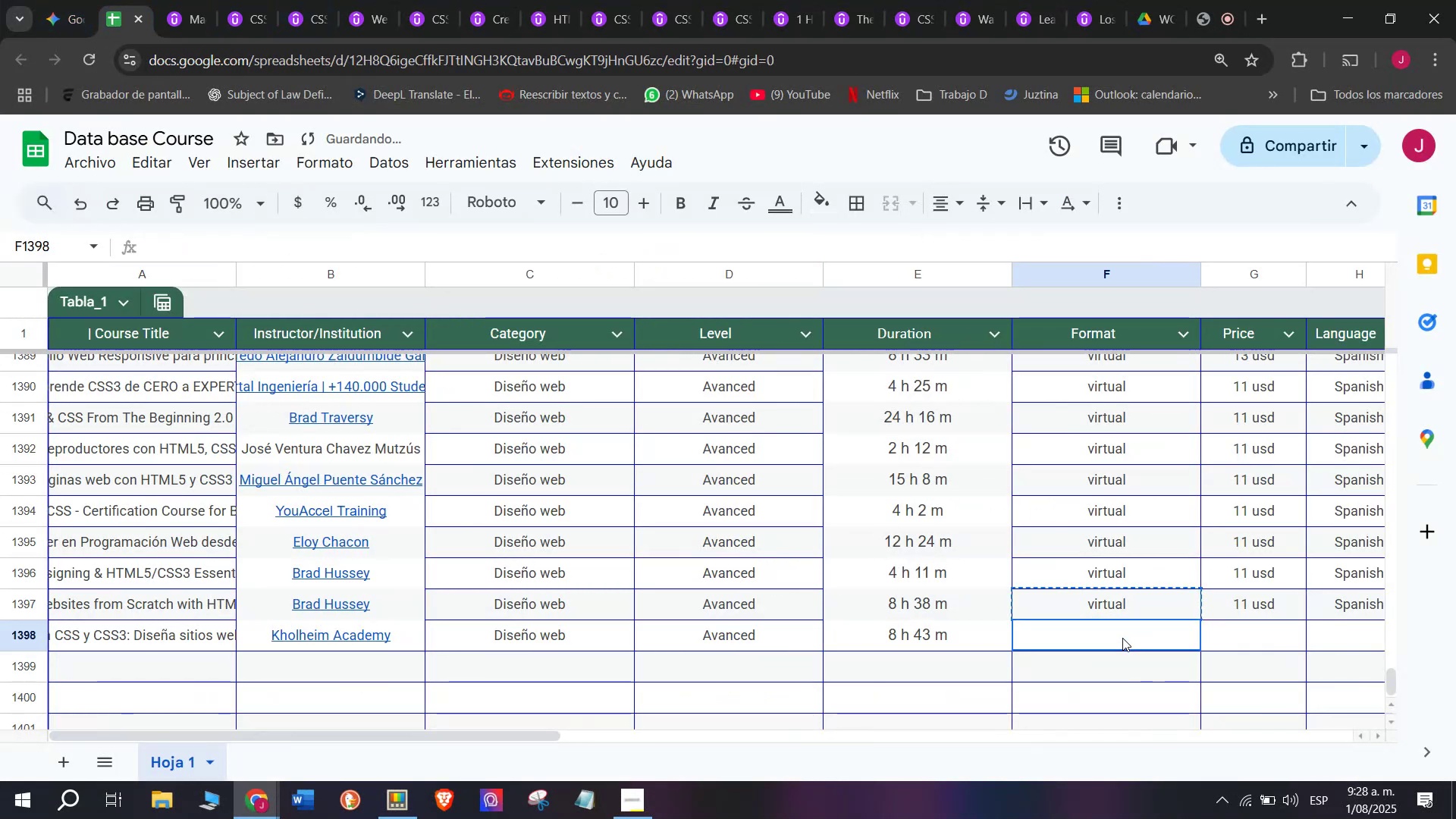 
key(Control+V)
 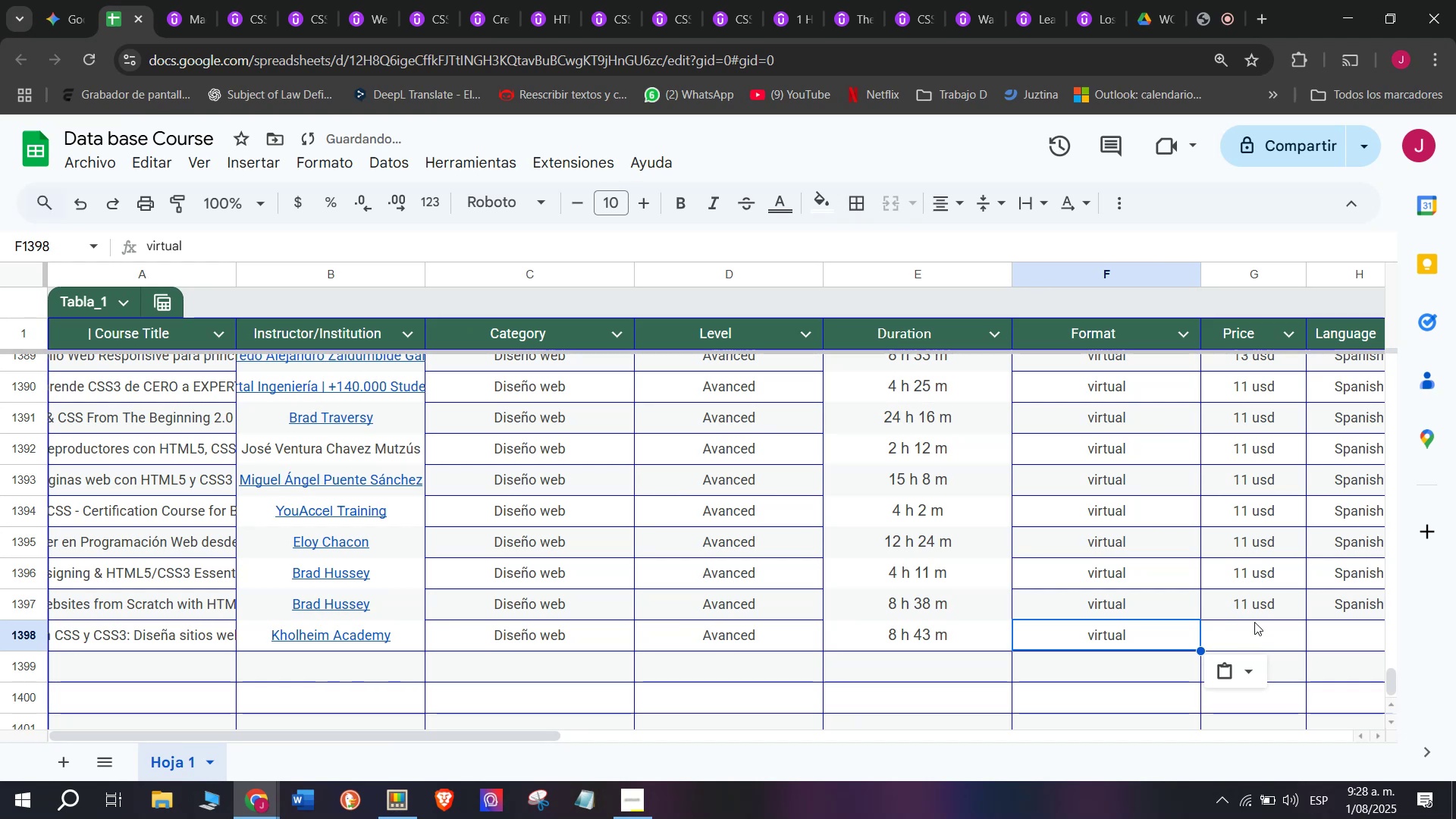 
key(Z)
 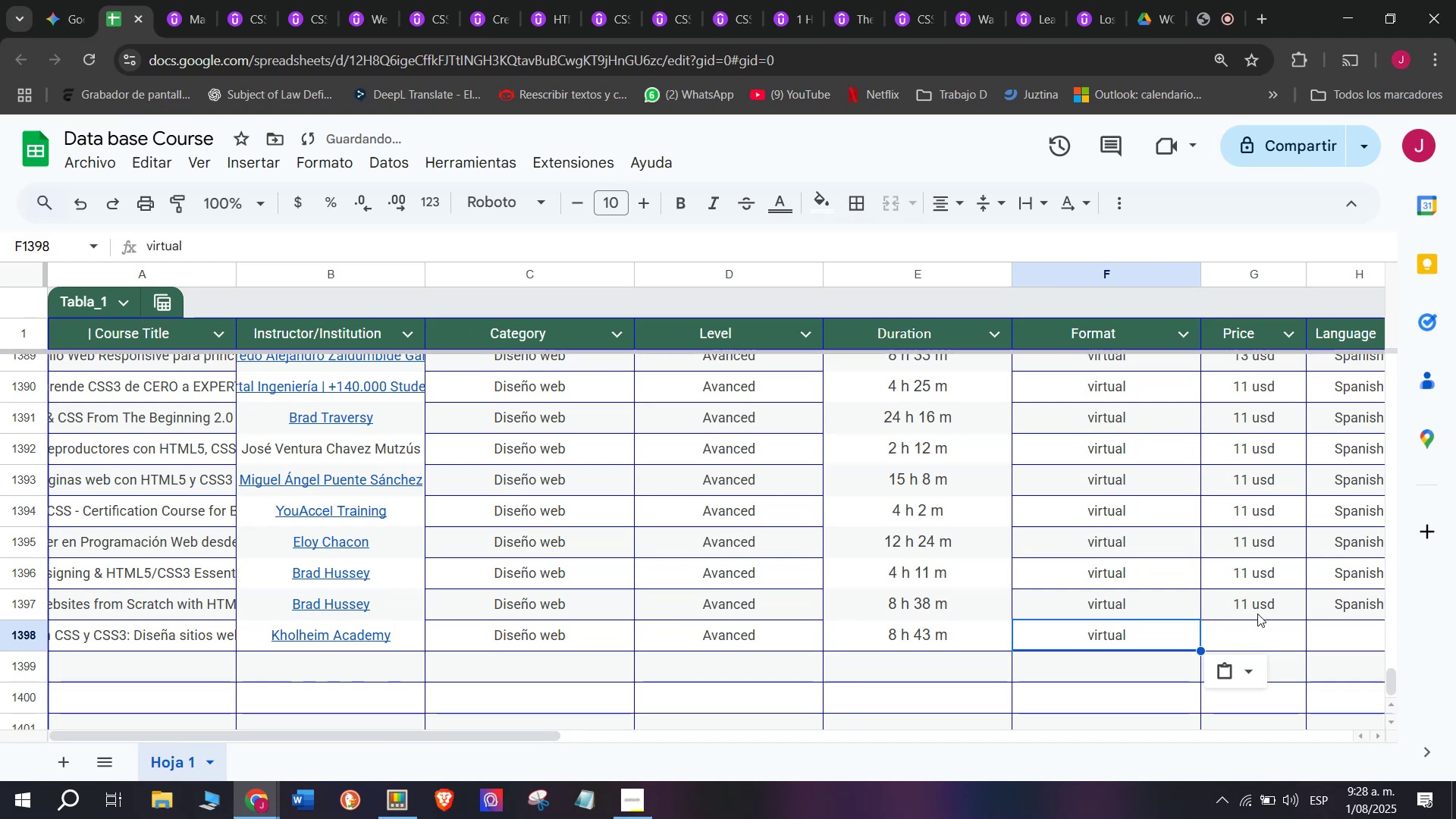 
key(Control+ControlLeft)
 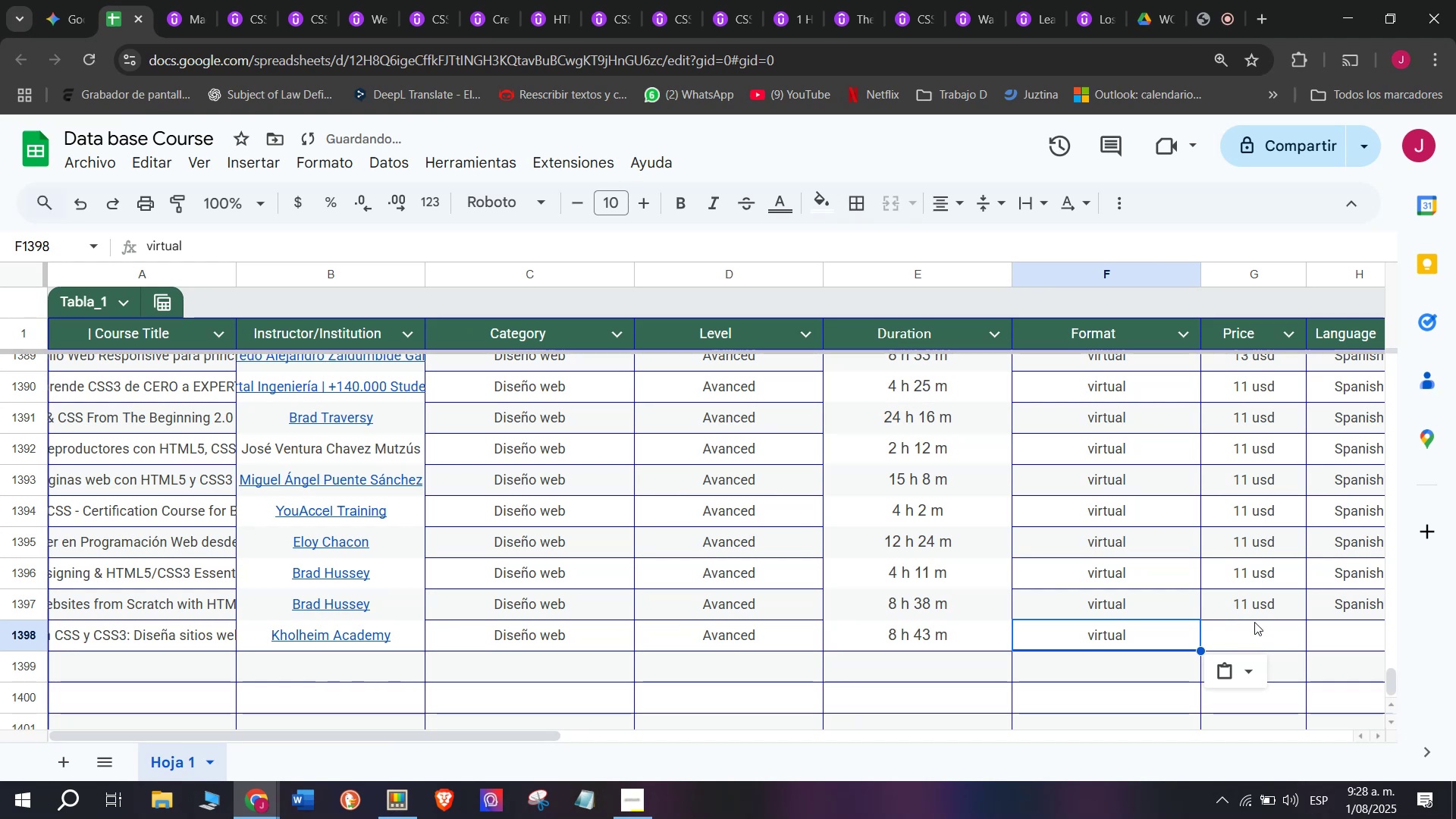 
left_click([1259, 607])
 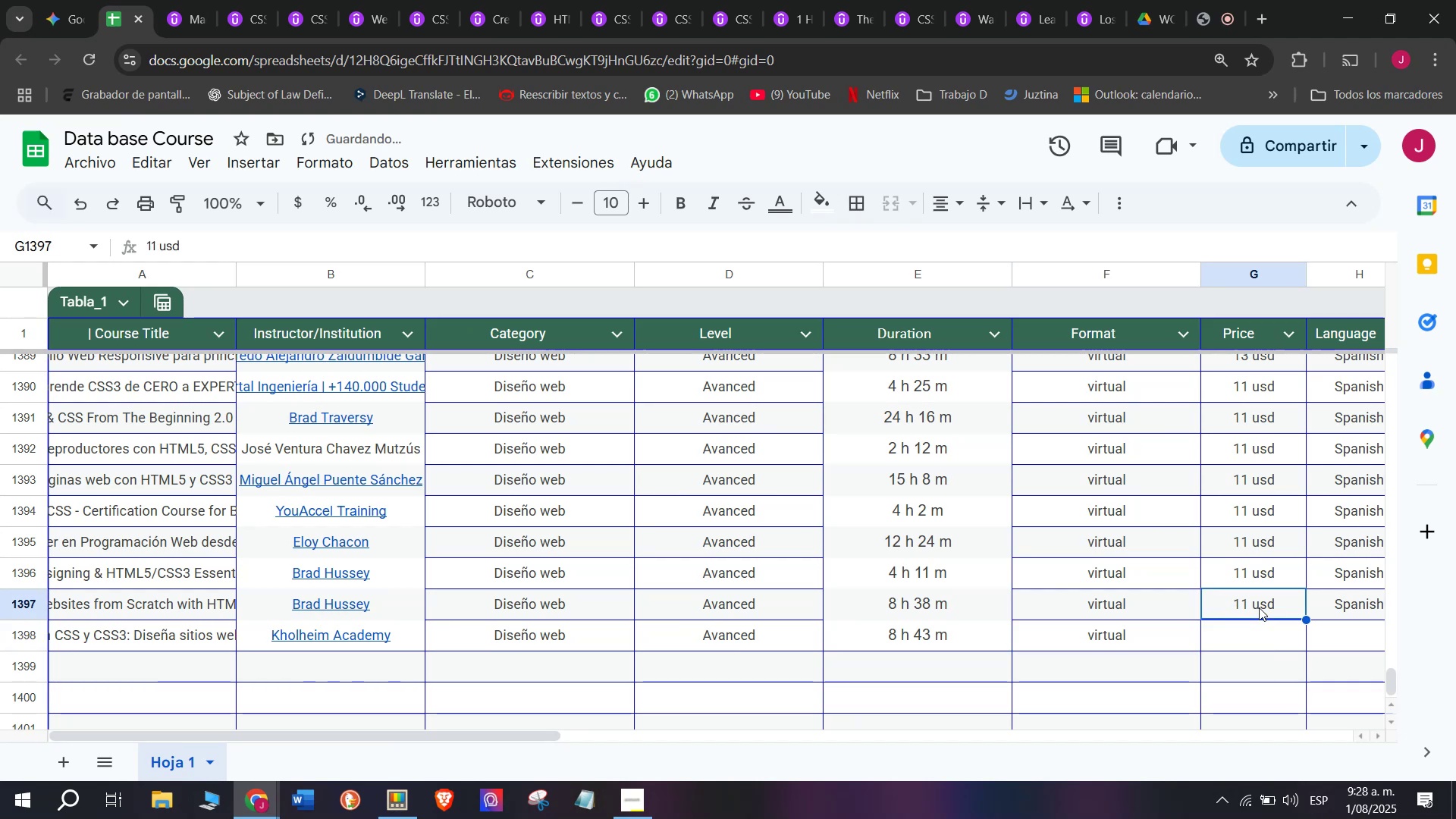 
key(Control+ControlLeft)
 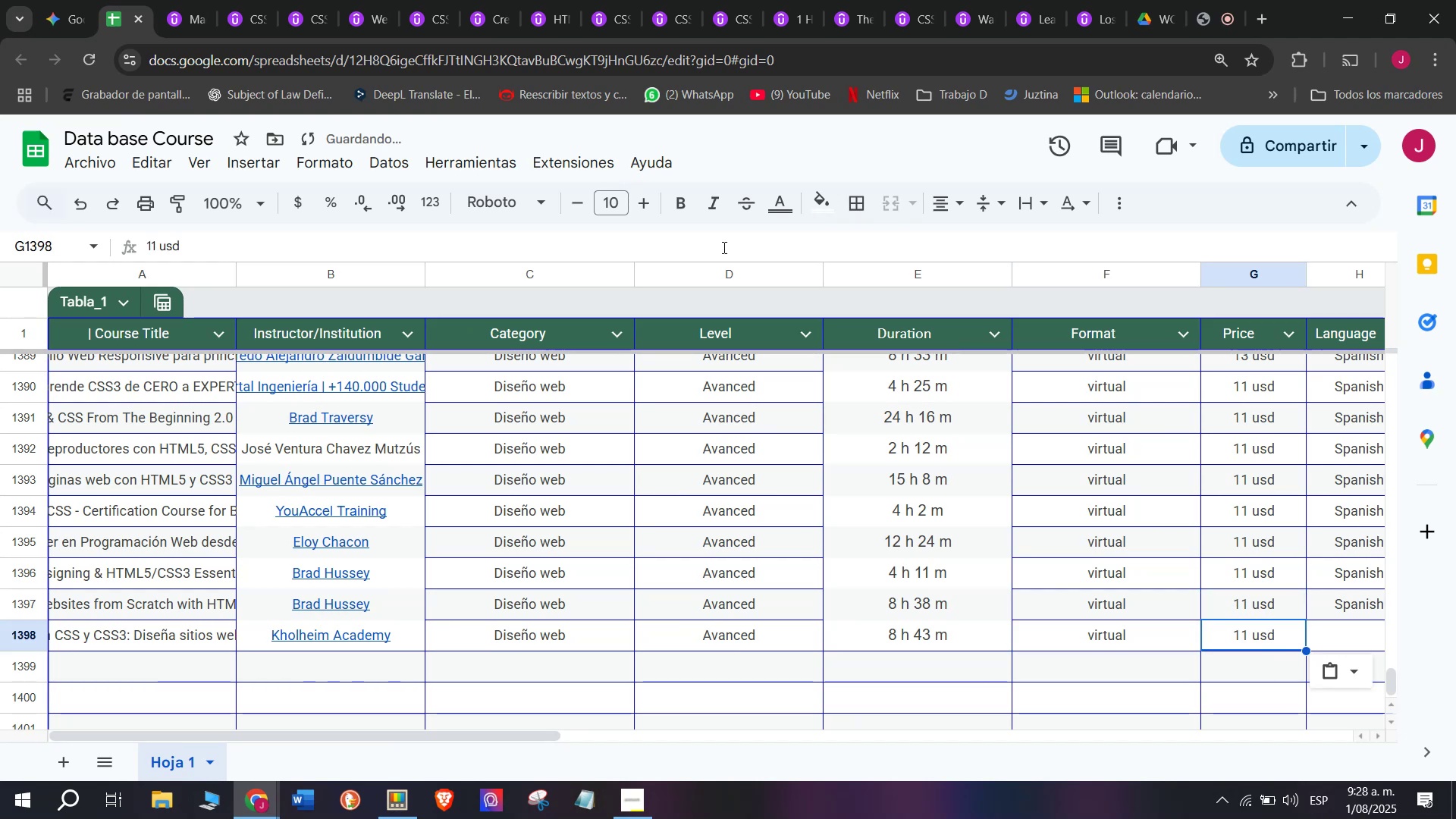 
key(Break)
 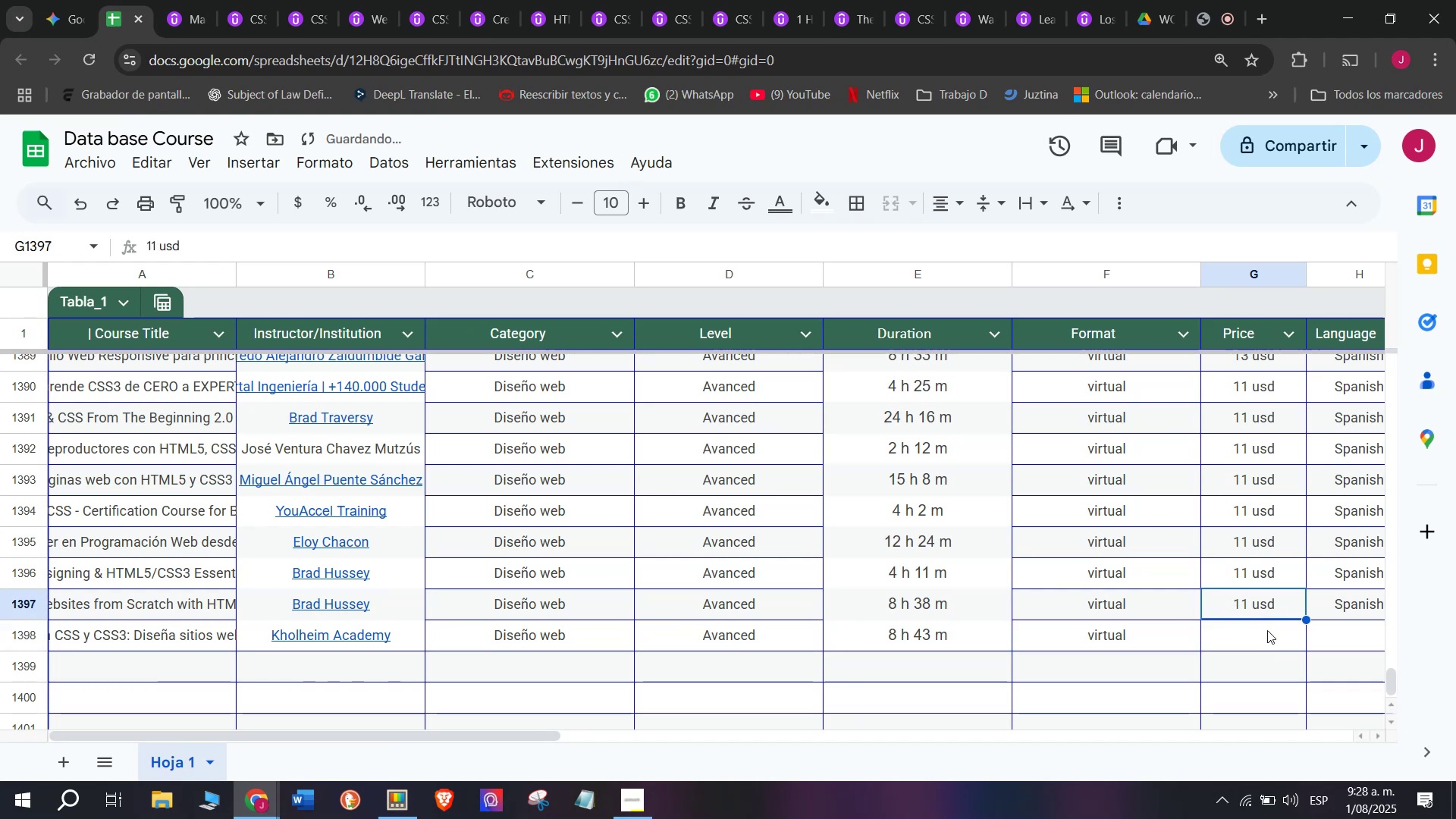 
key(Control+C)
 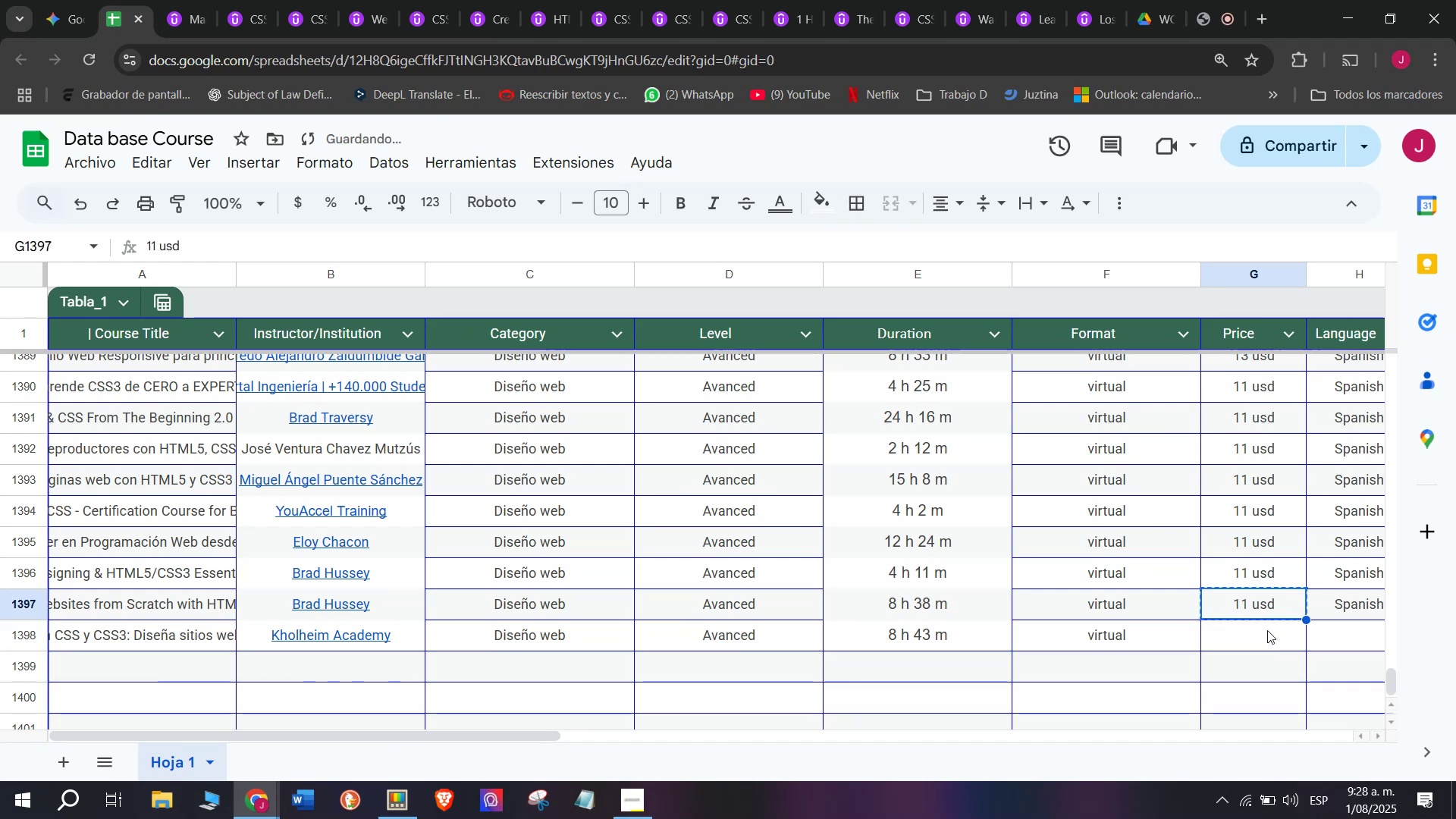 
double_click([1267, 630])
 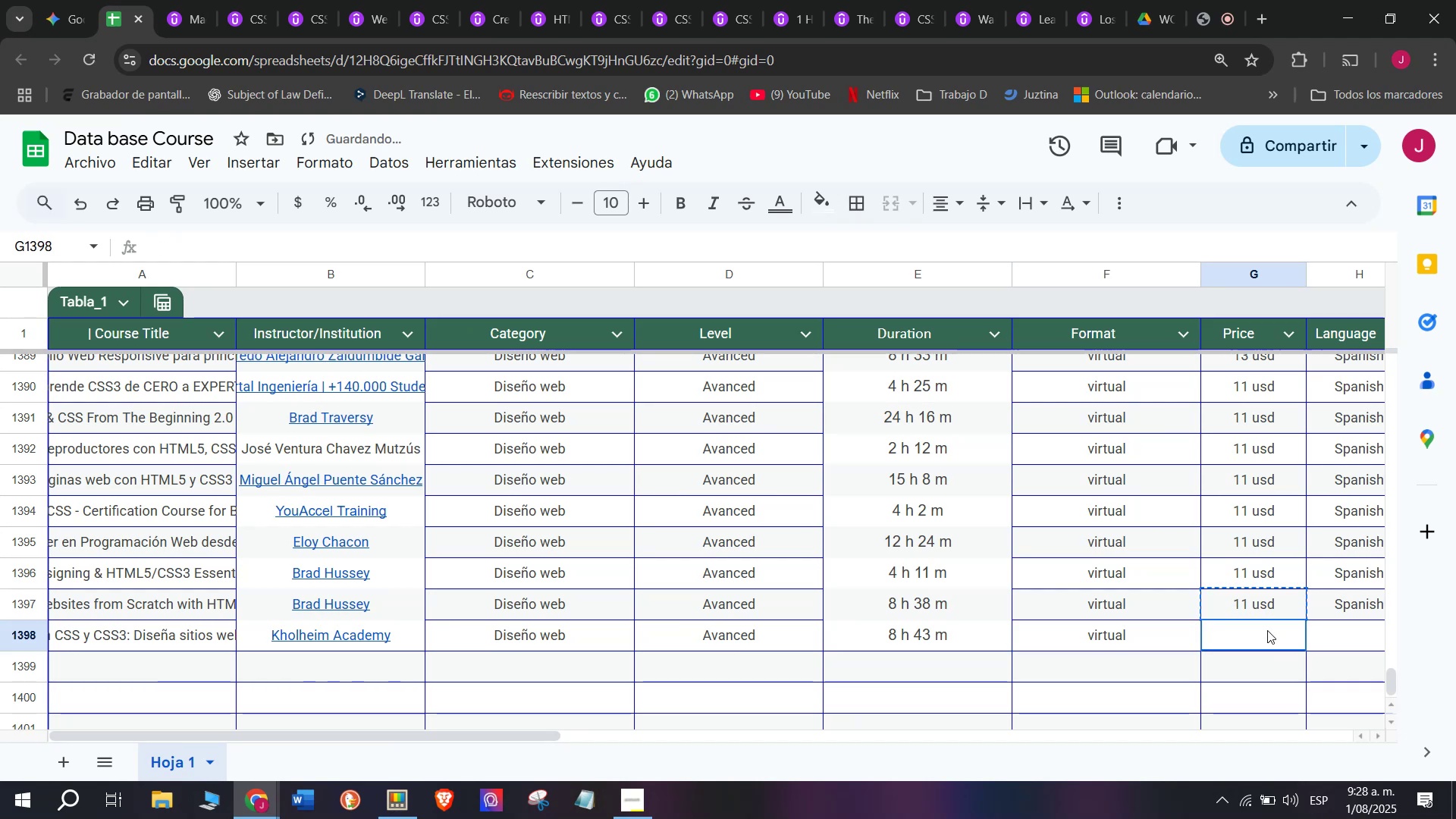 
key(Control+ControlLeft)
 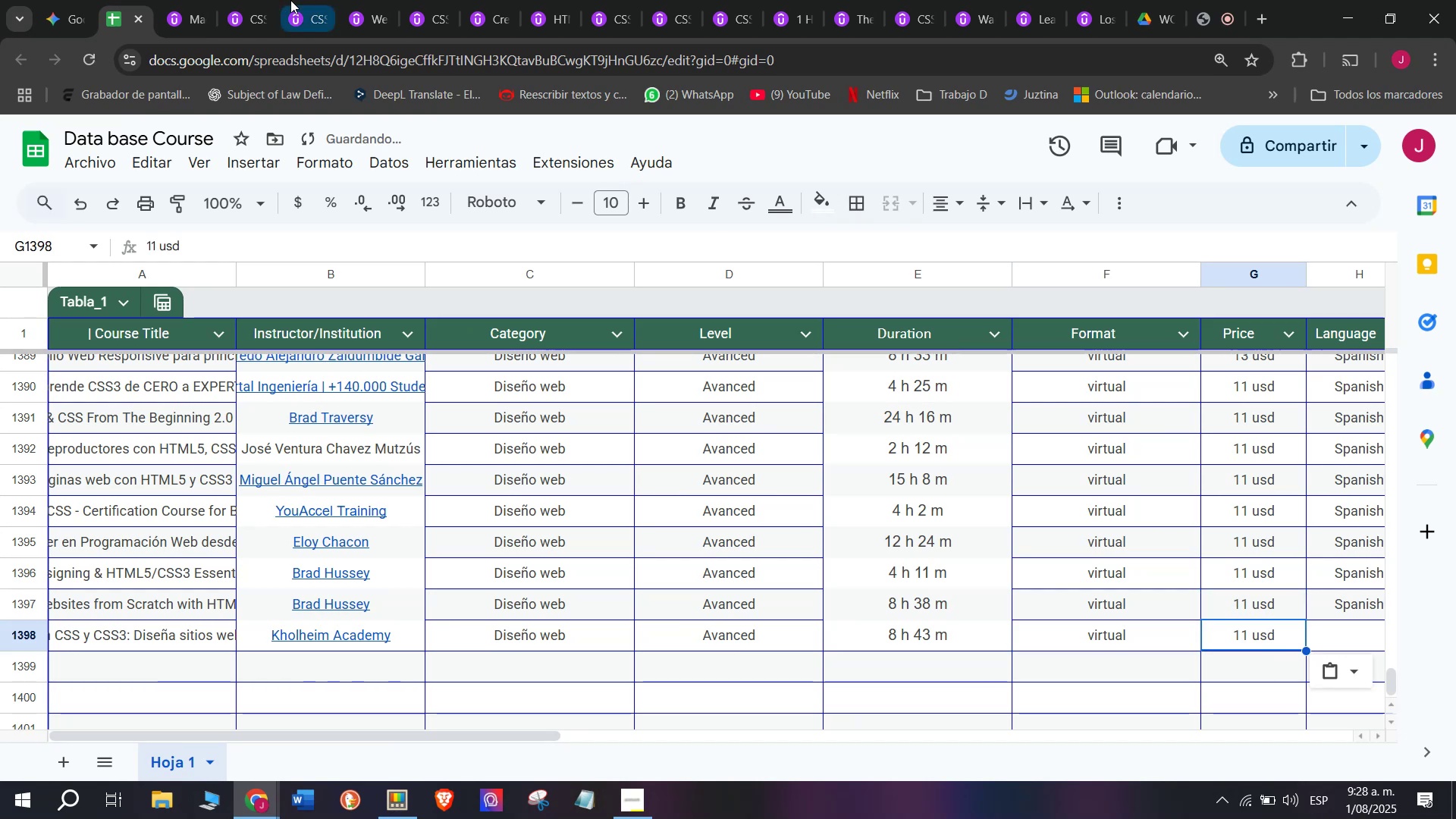 
key(Z)
 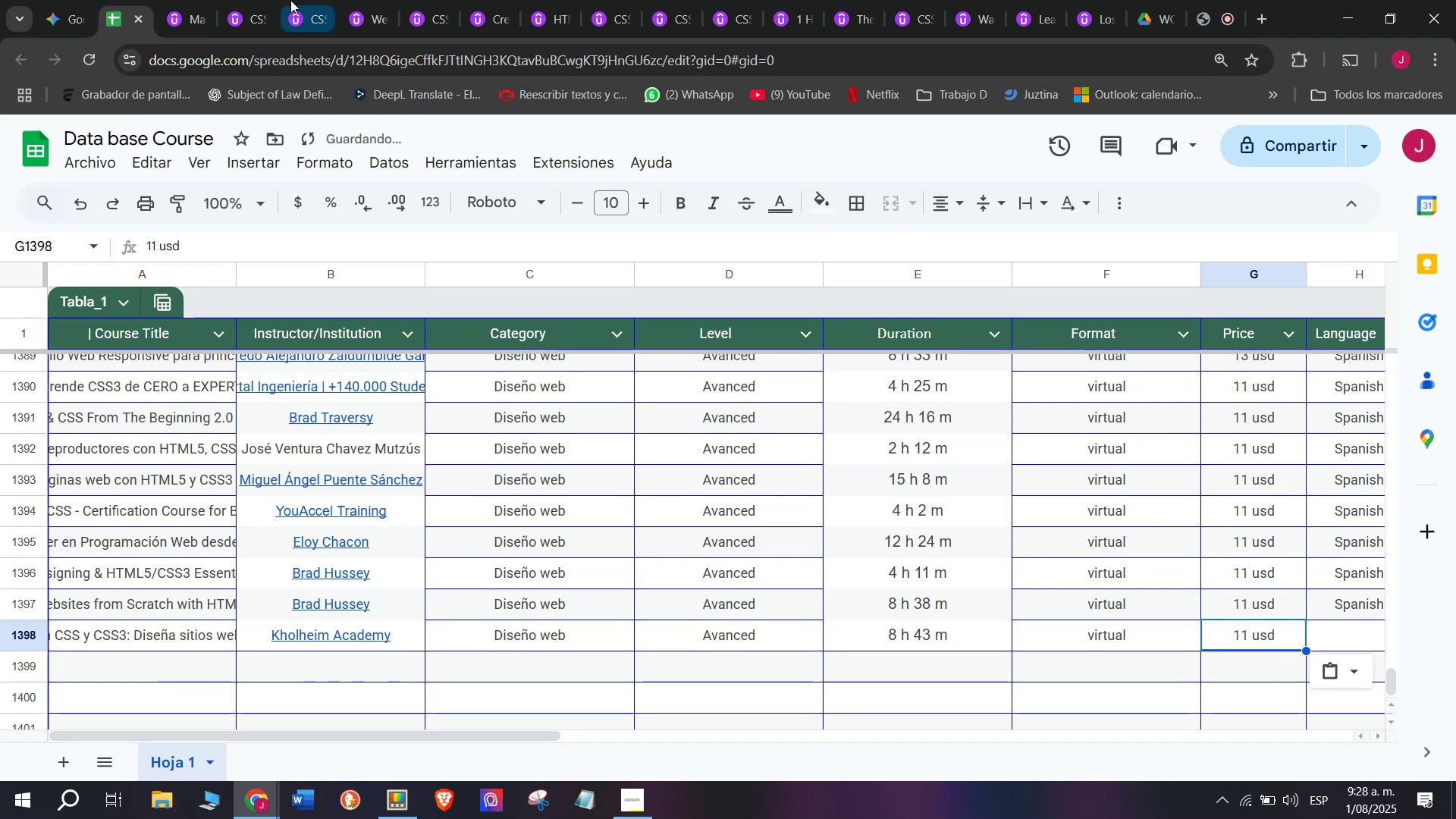 
key(Control+V)
 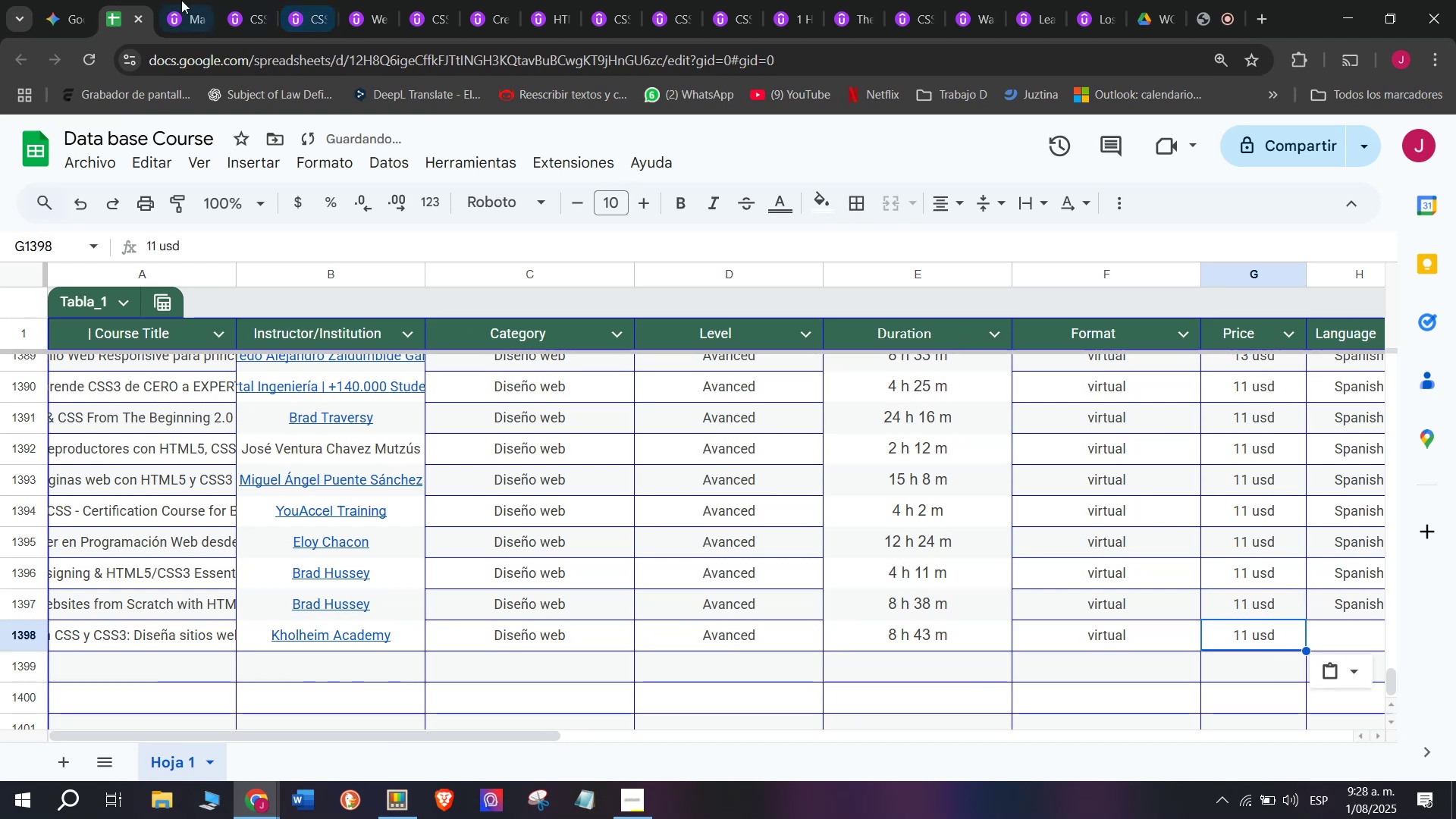 
left_click([180, 0])
 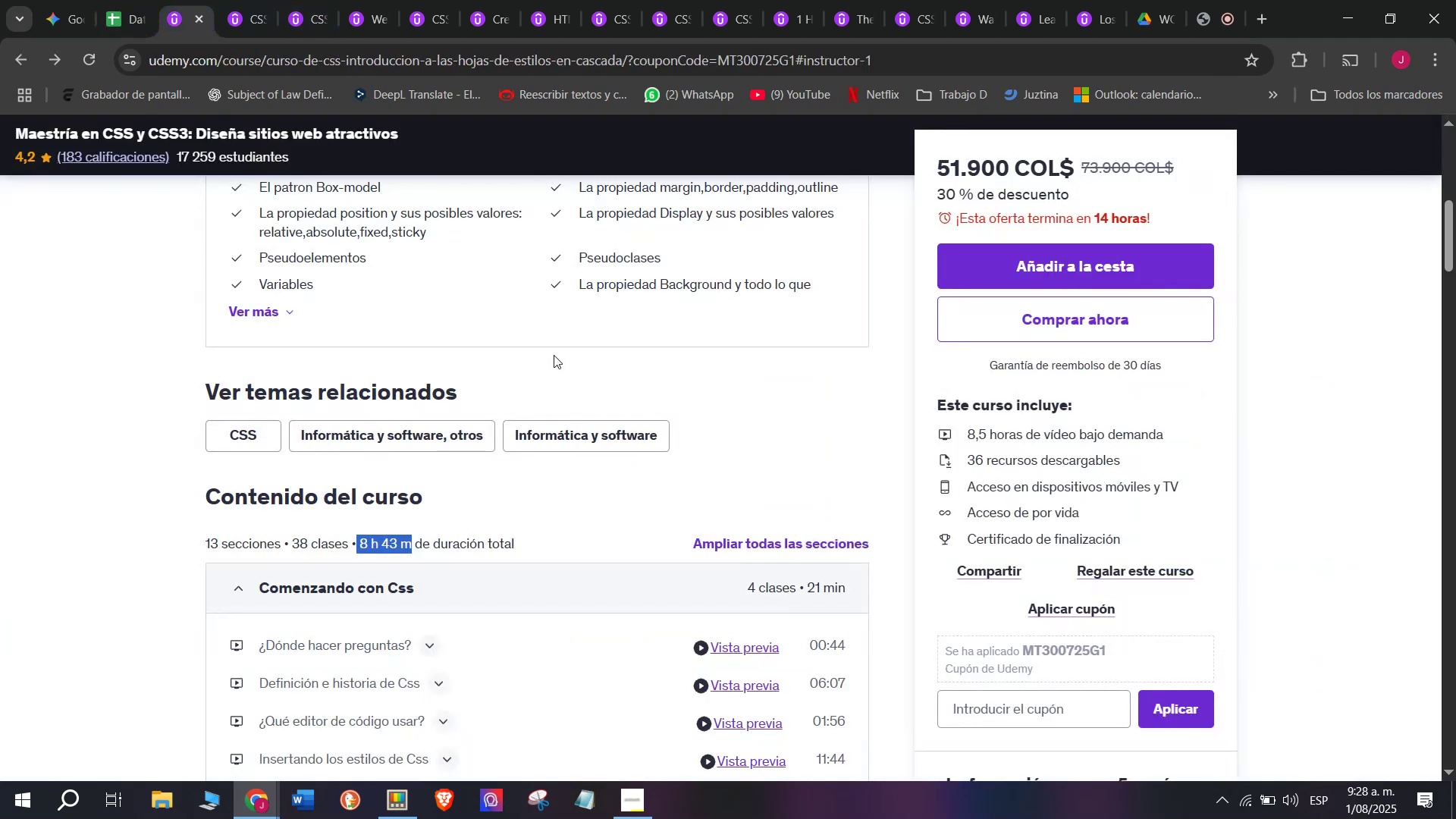 
scroll: coordinate [554, 355], scroll_direction: up, amount: 4.0
 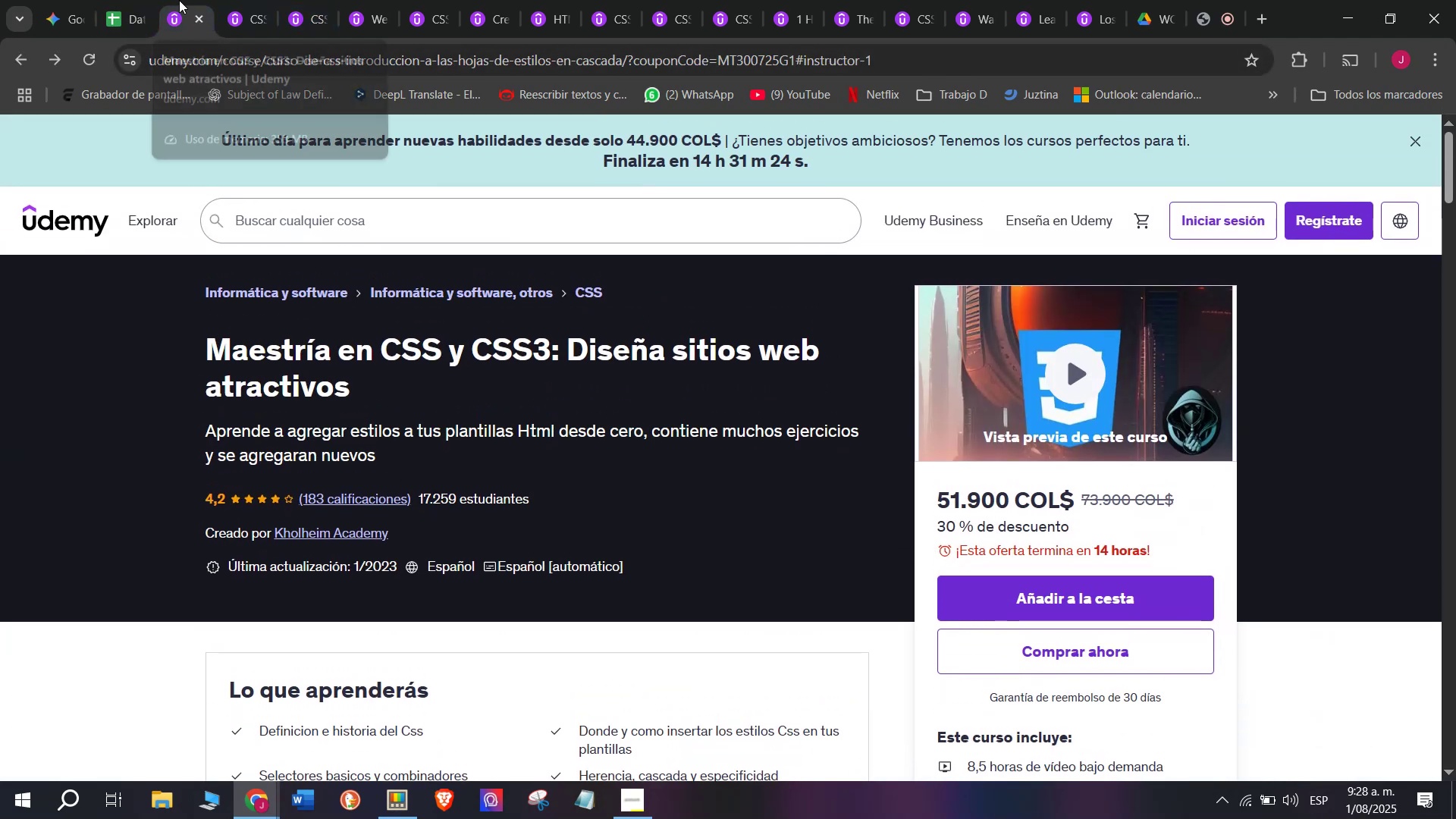 
left_click([147, 0])
 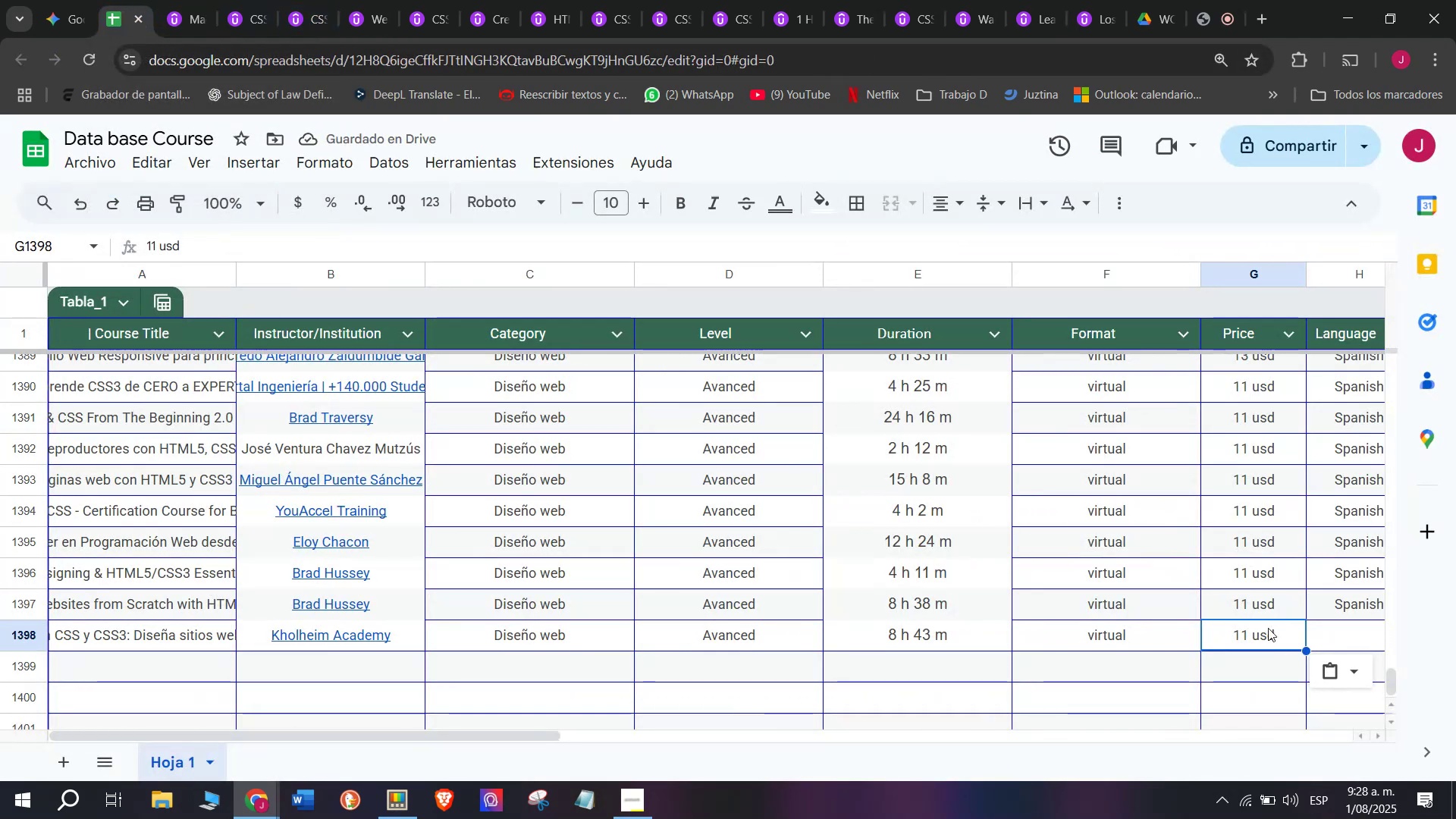 
double_click([1264, 628])
 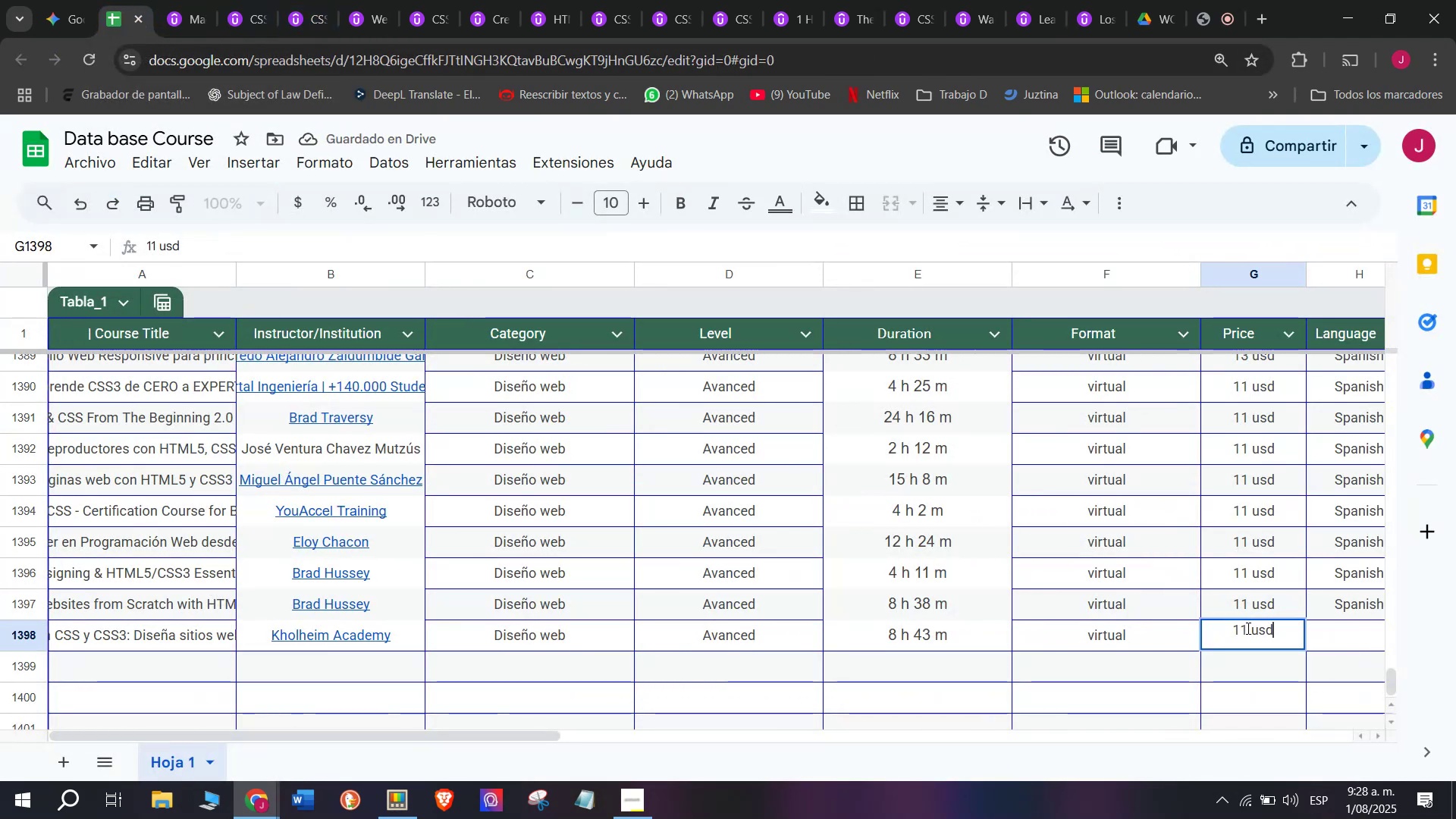 
left_click([1247, 628])
 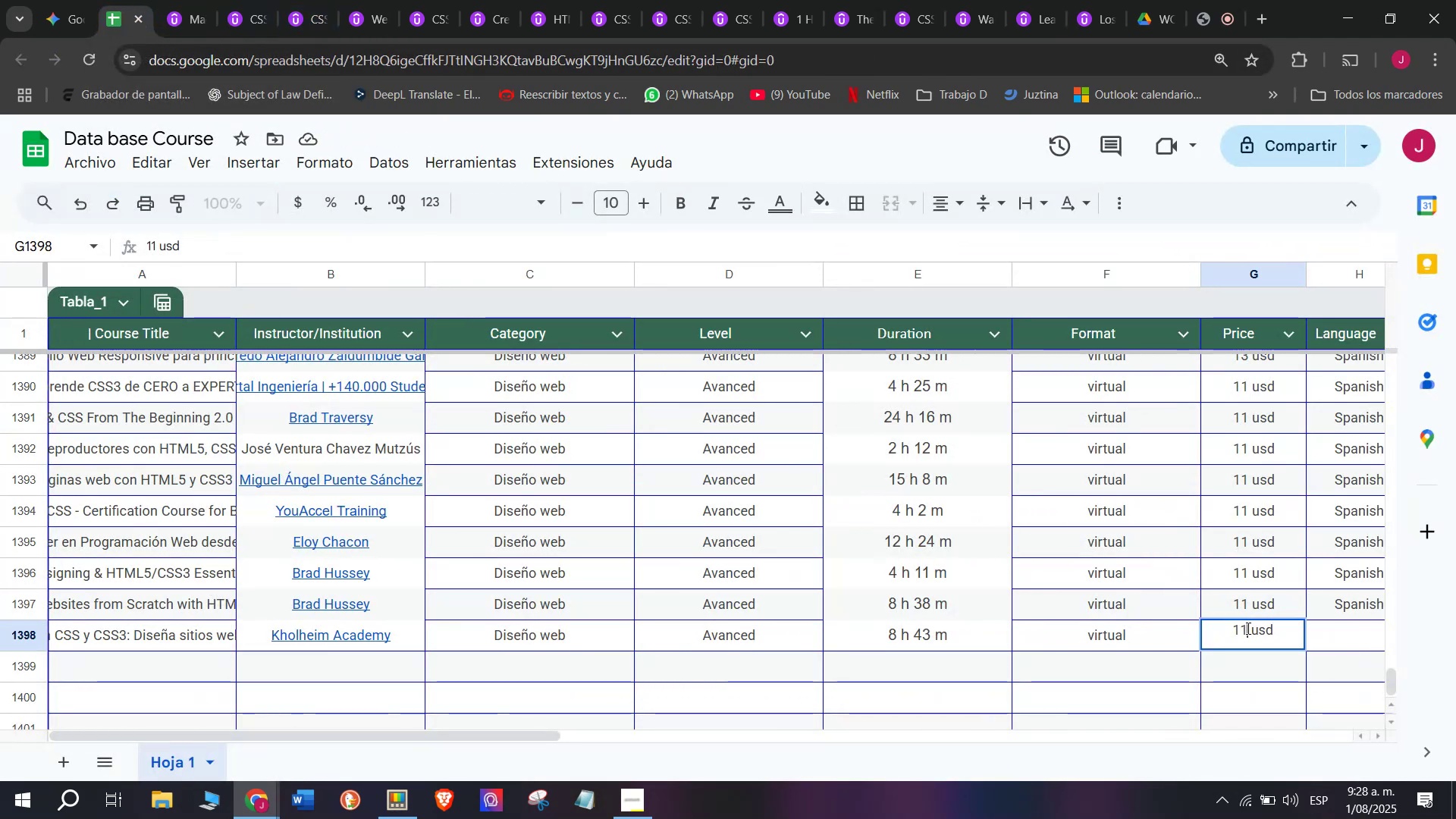 
key(Q)
 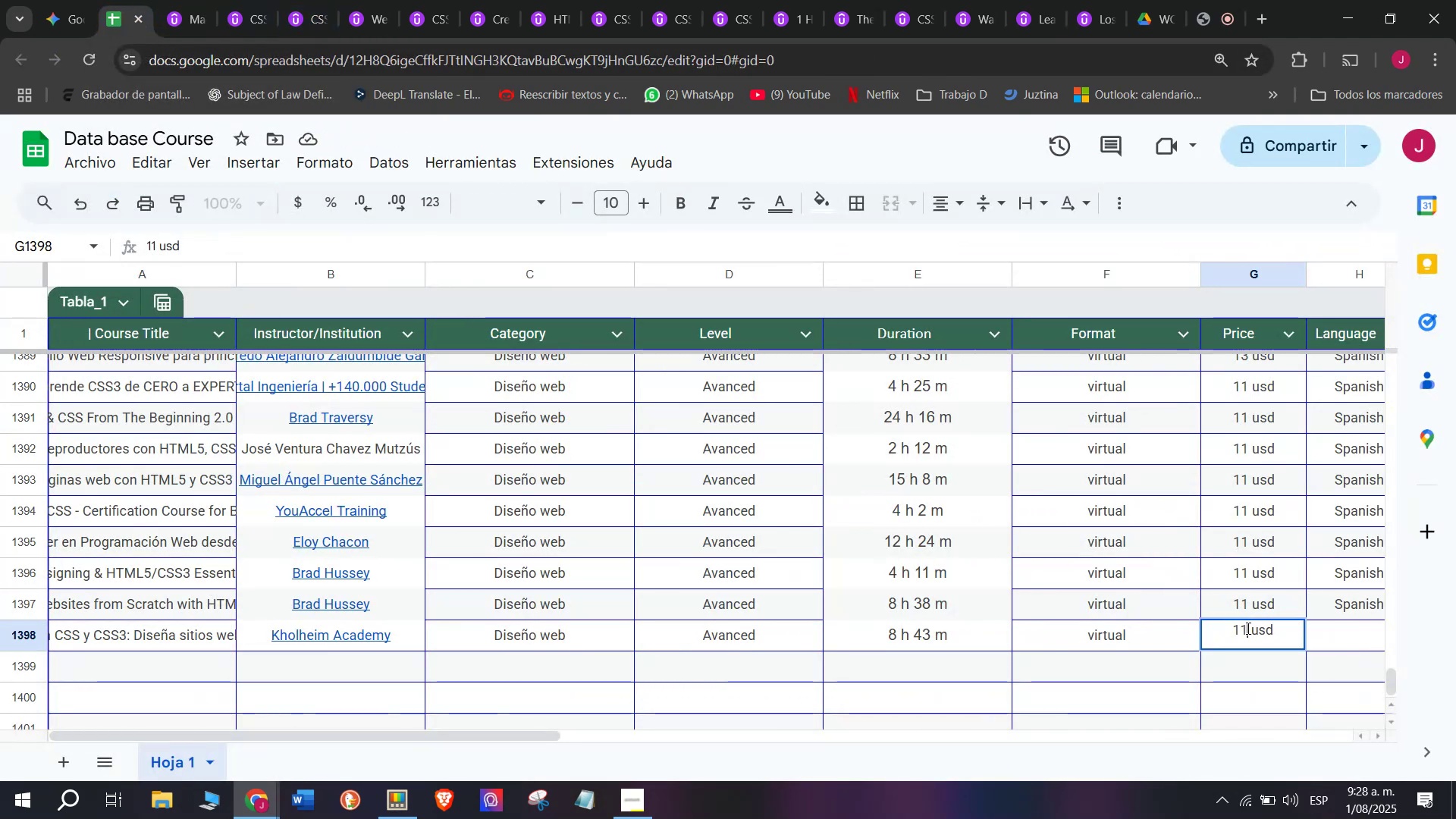 
key(Backspace)
 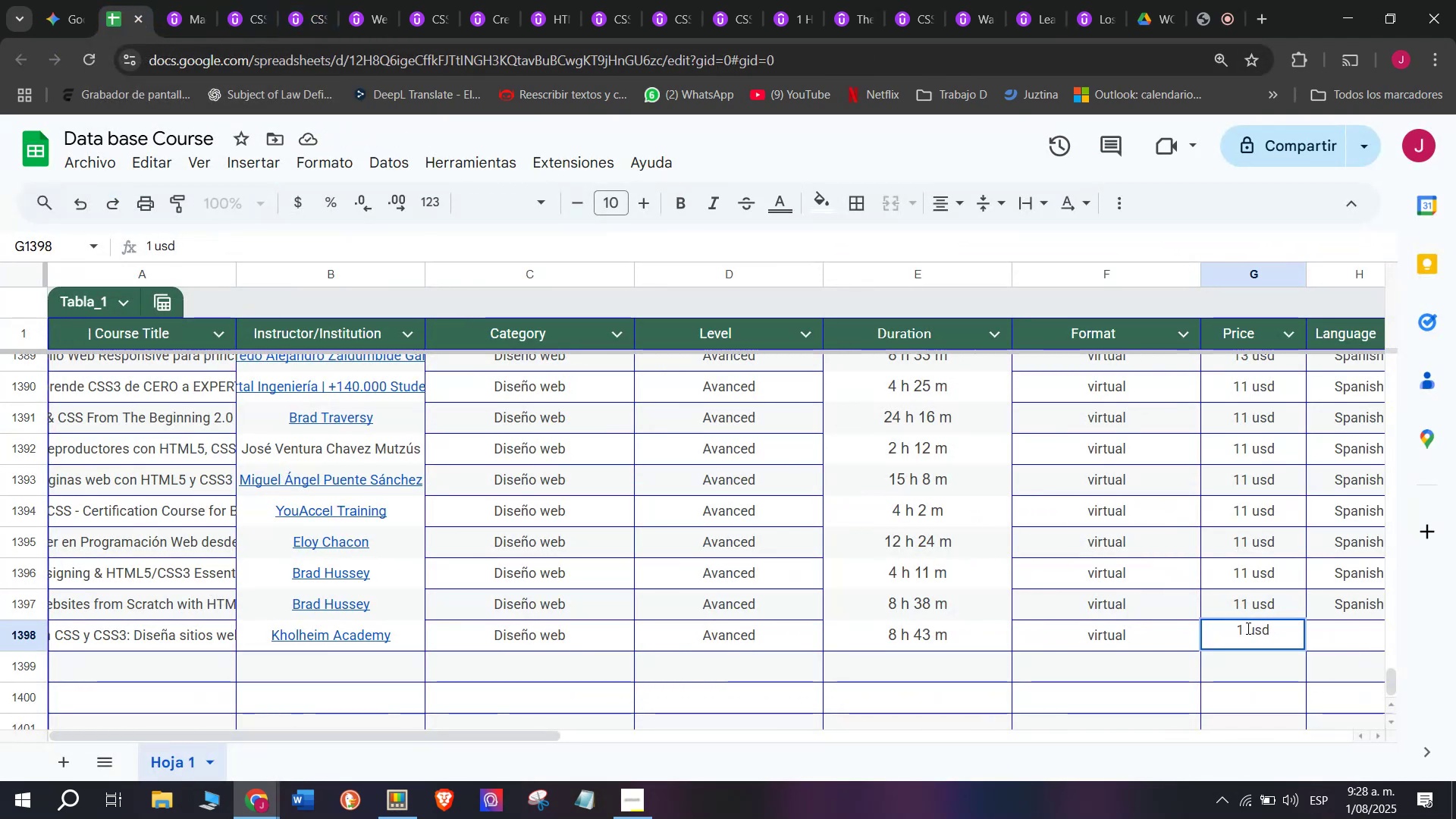 
key(3)
 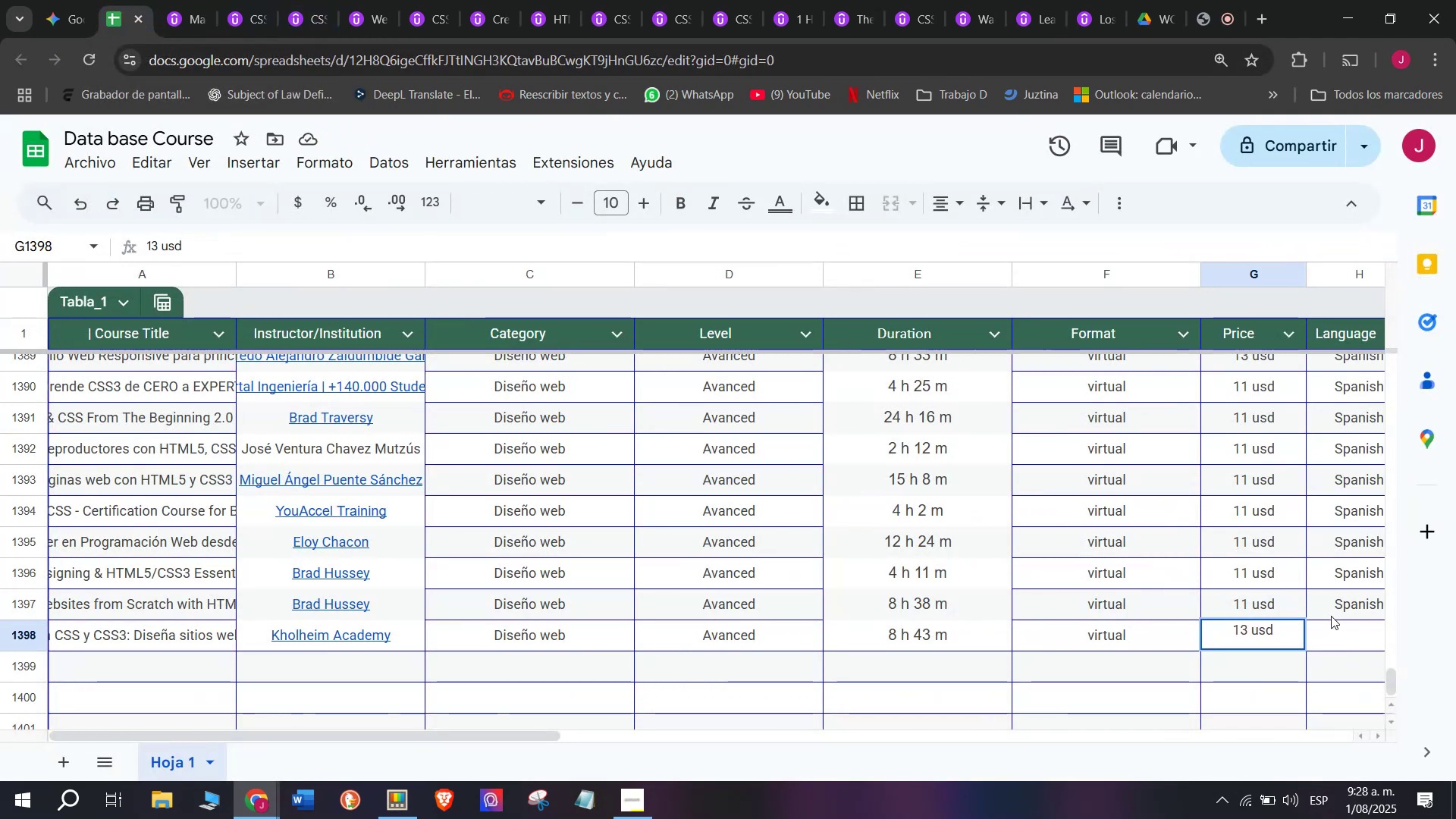 
left_click([1331, 613])
 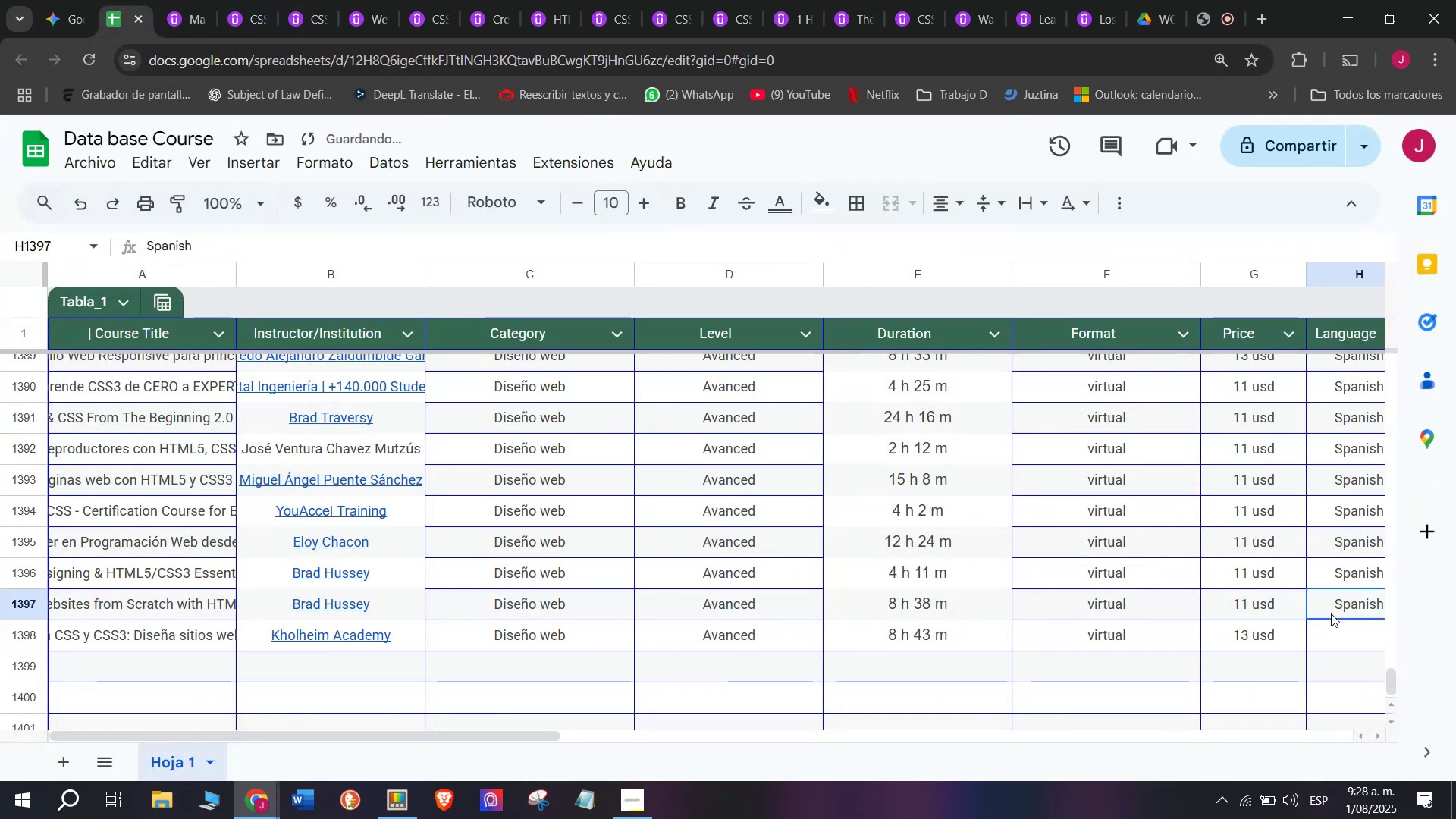 
key(Break)
 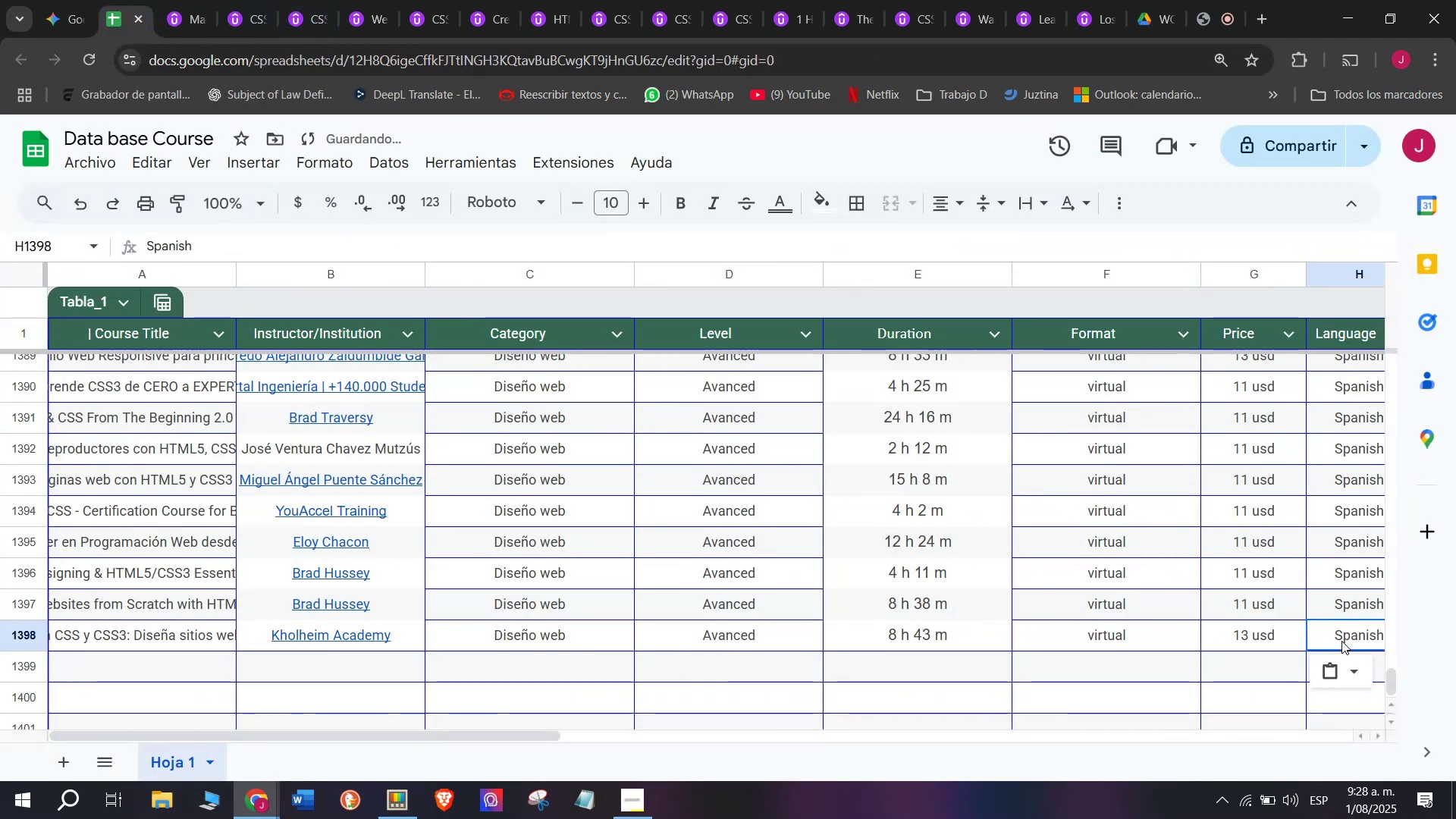 
key(Control+ControlLeft)
 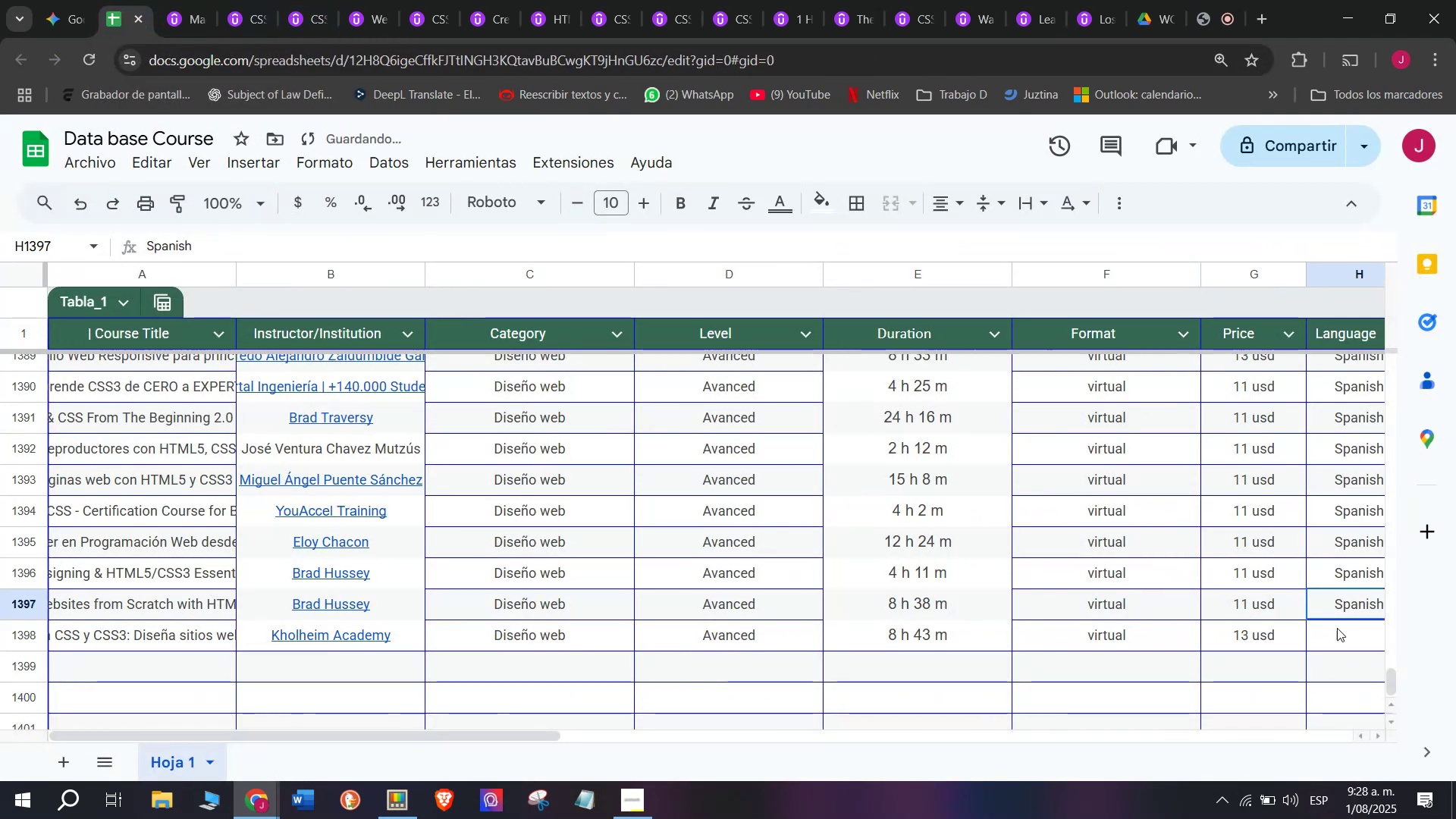 
key(Control+C)
 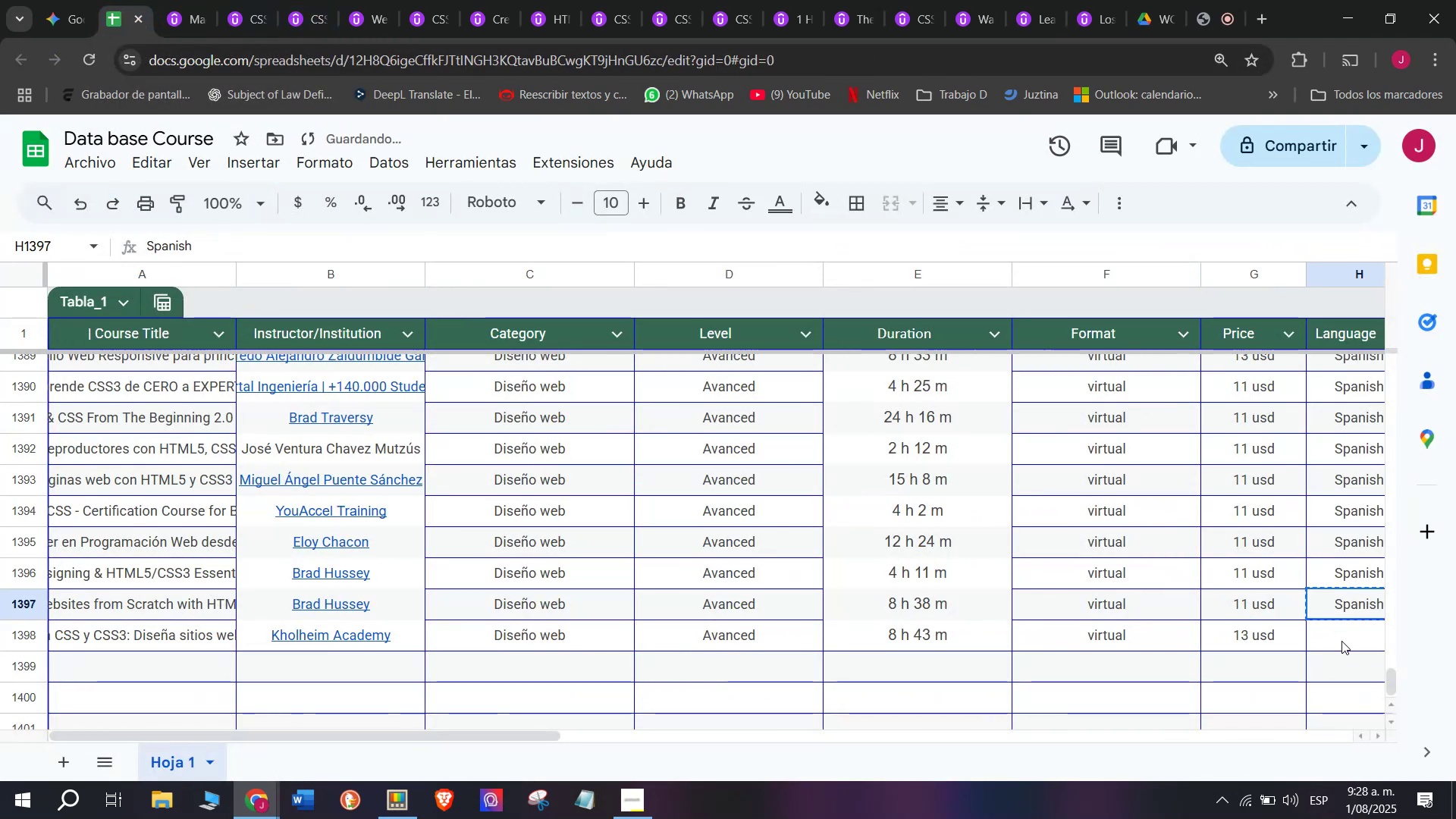 
double_click([1341, 641])
 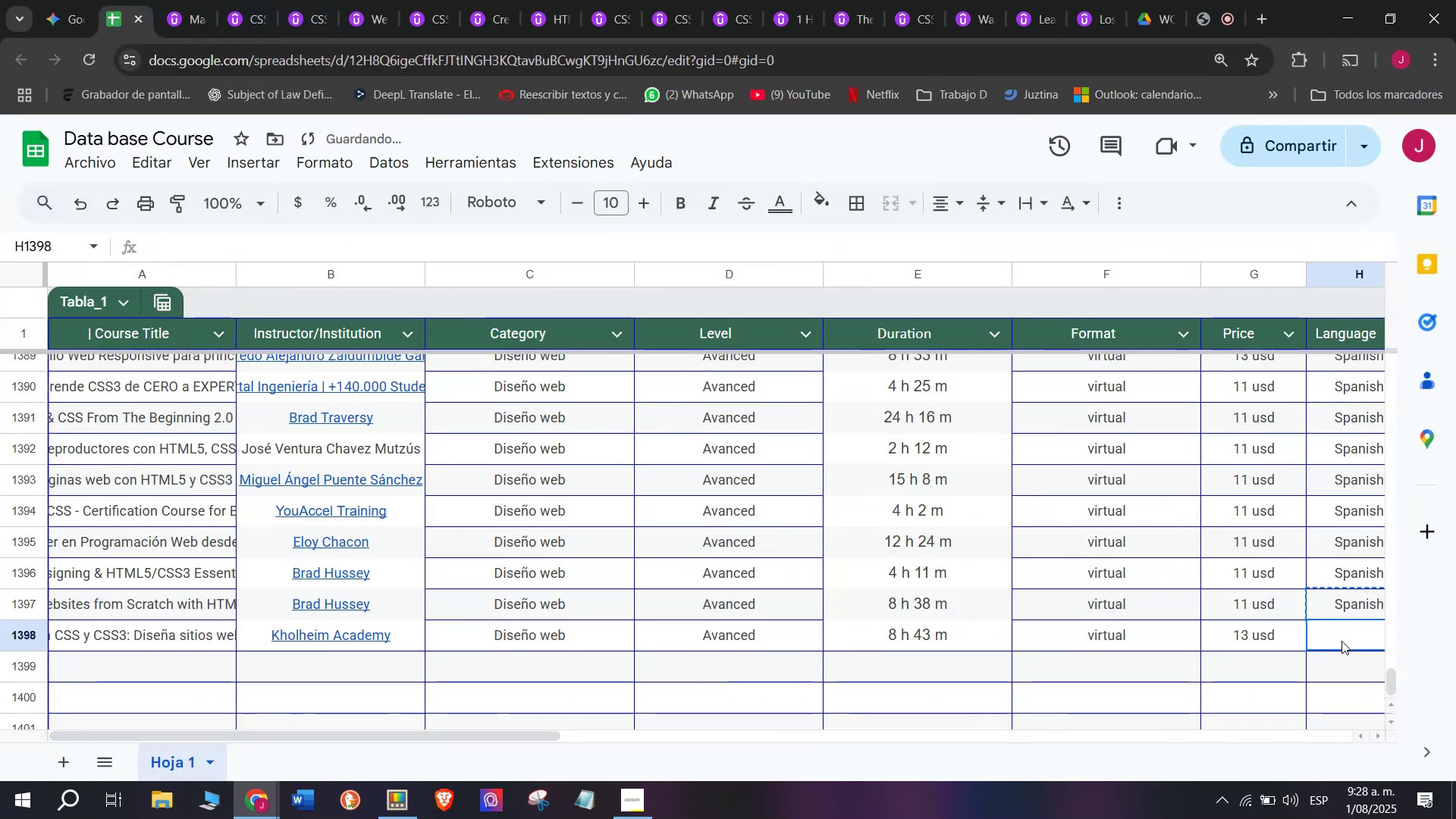 
key(Z)
 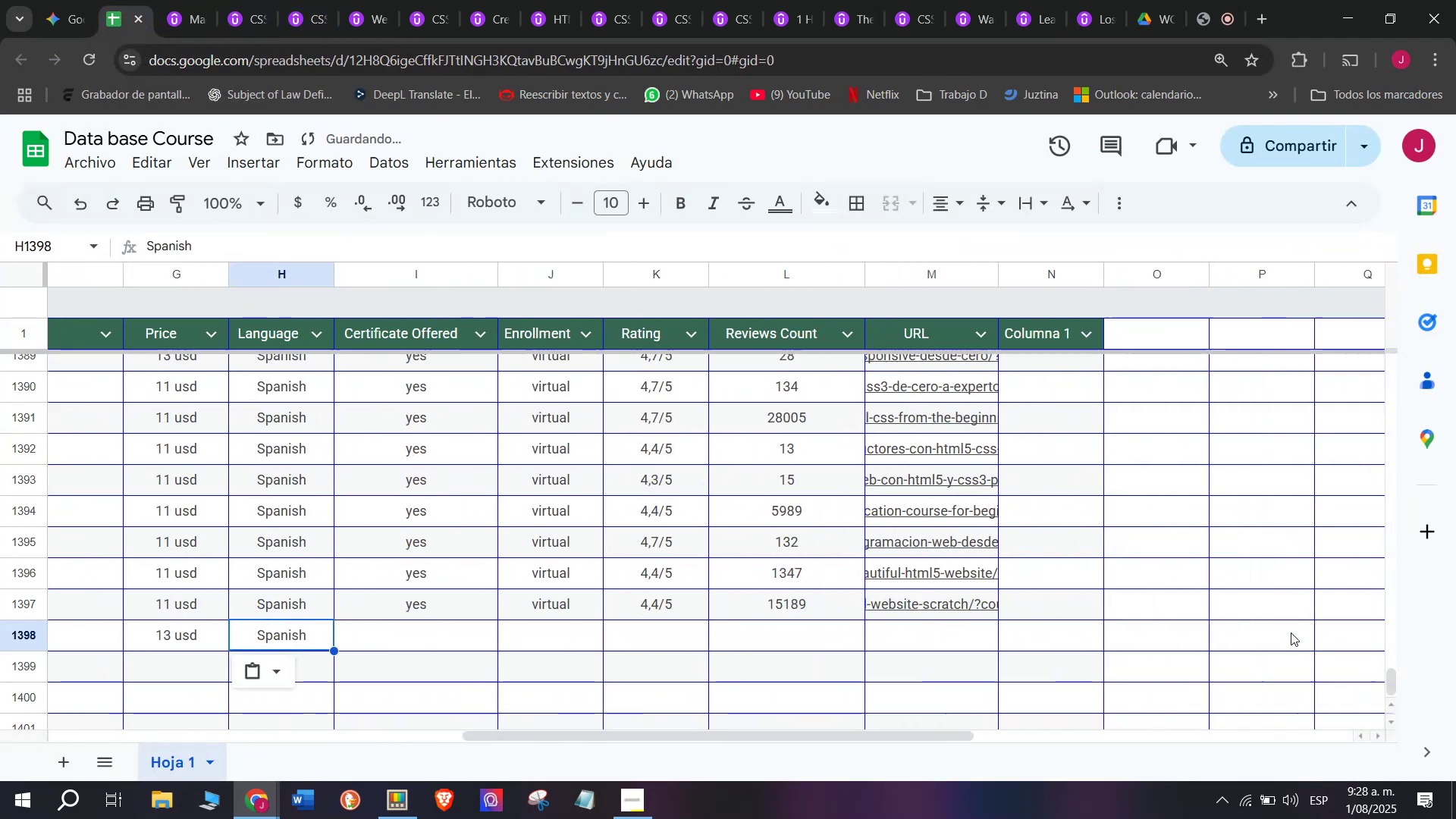 
key(Control+ControlLeft)
 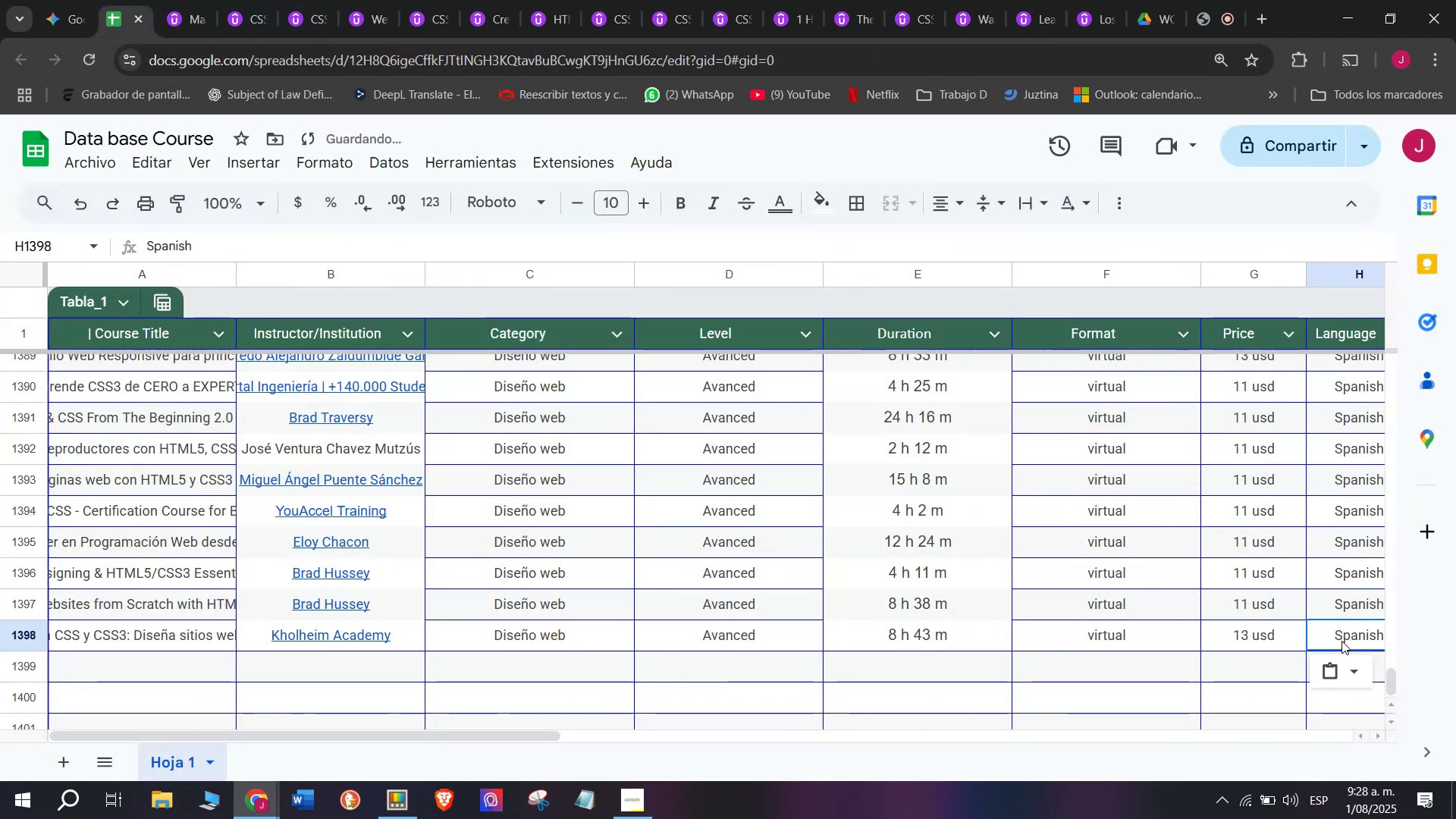 
key(Control+V)
 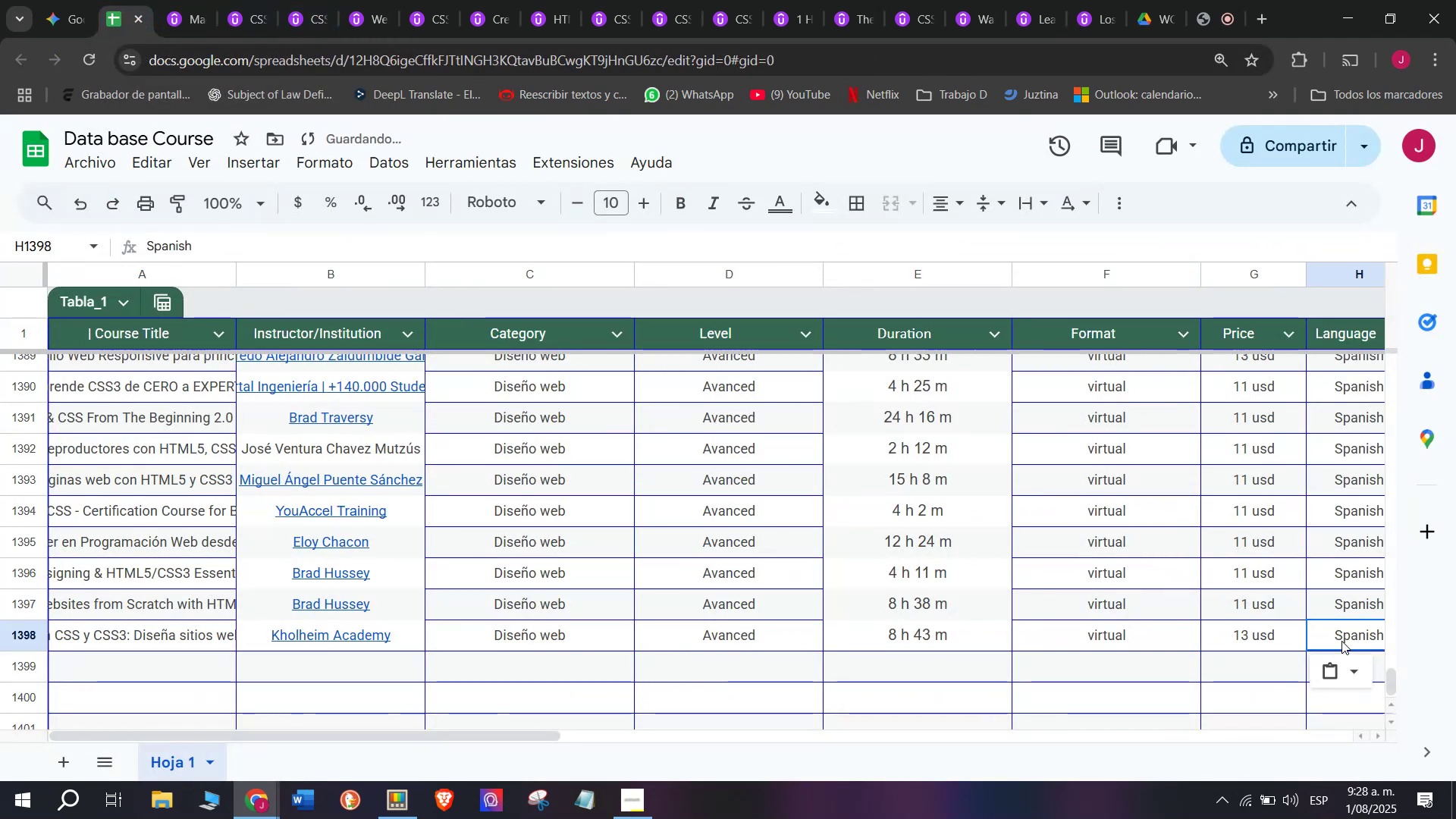 
scroll: coordinate [175, 649], scroll_direction: down, amount: 3.0
 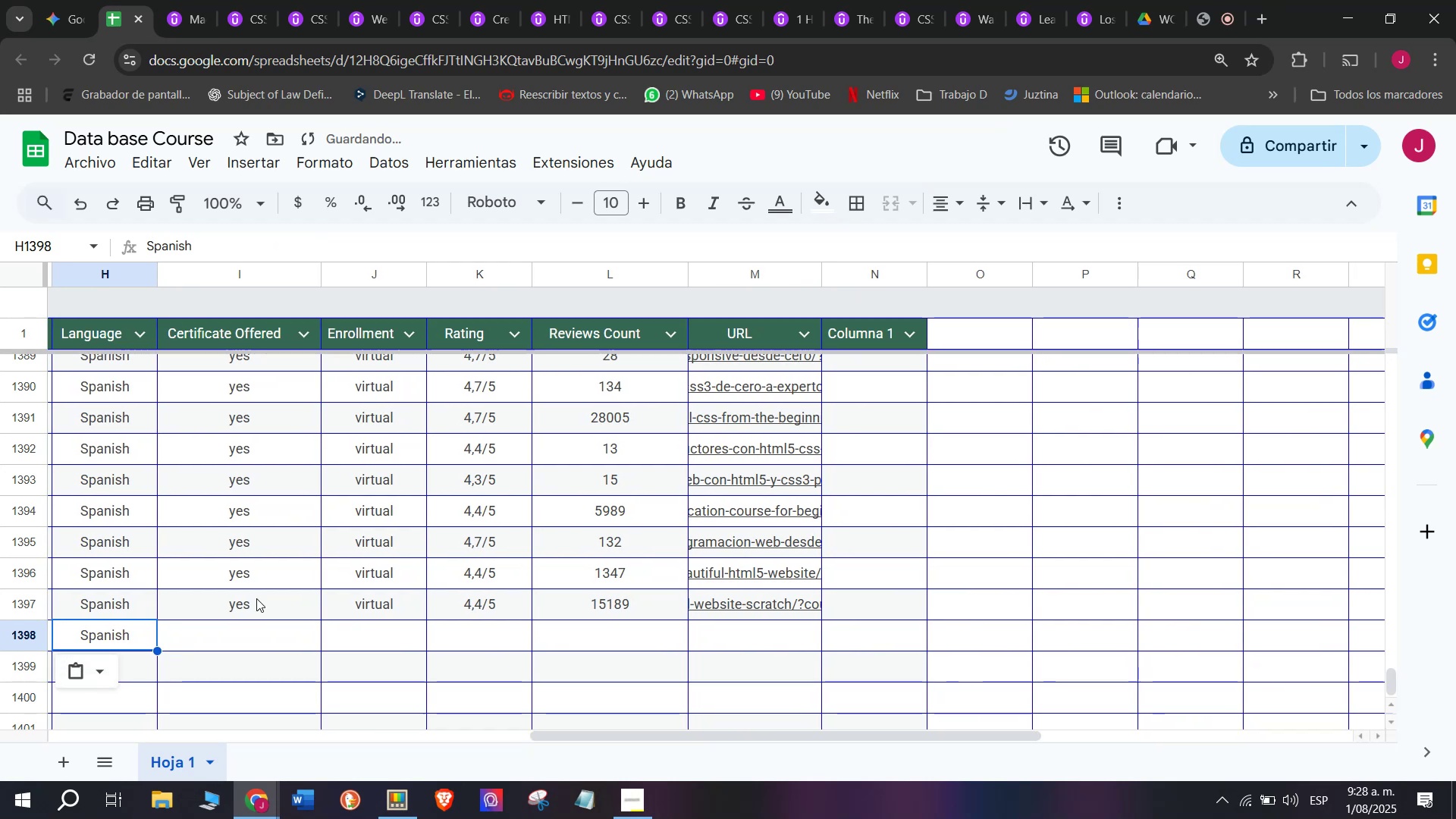 
key(Break)
 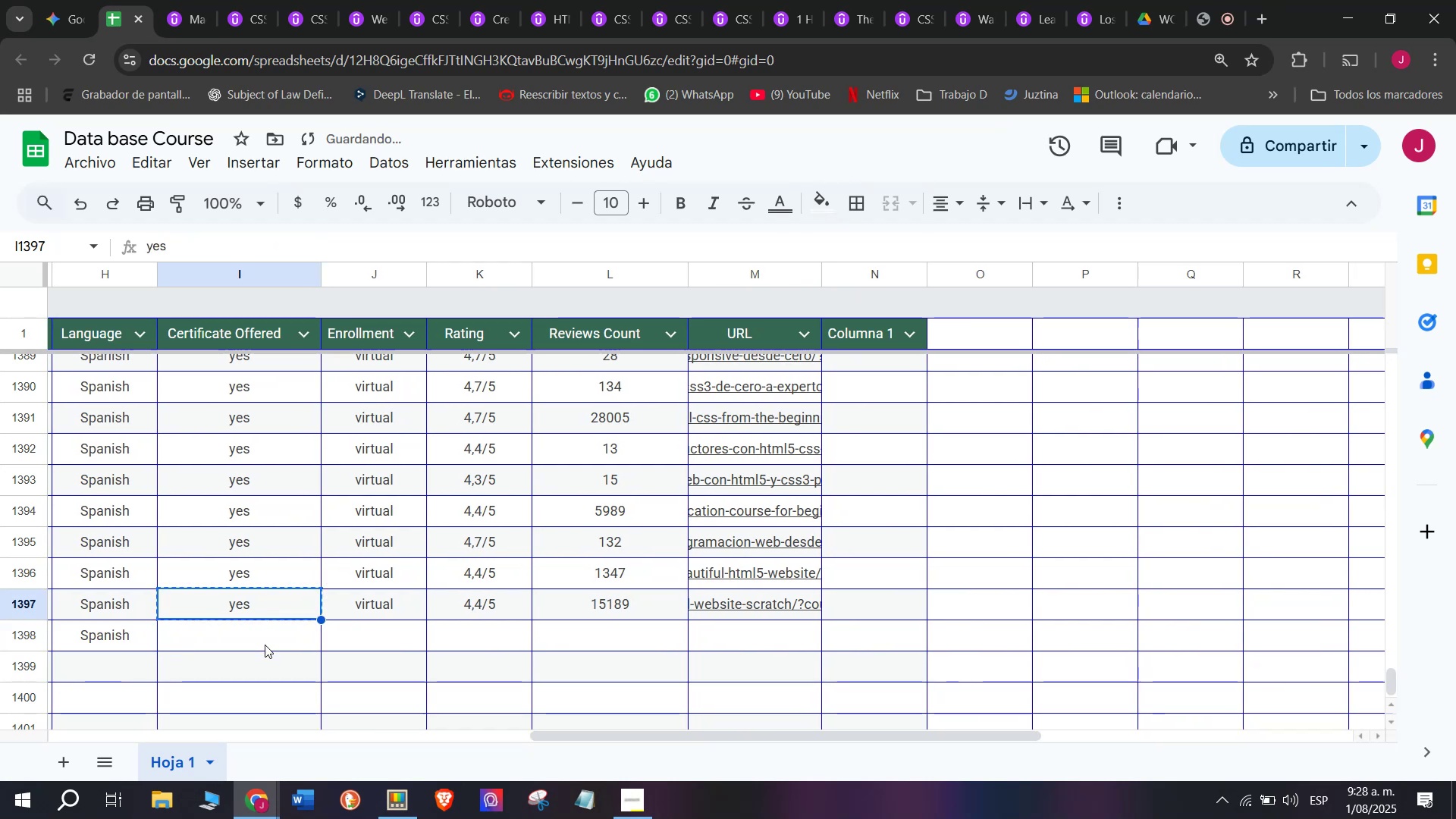 
key(Control+ControlLeft)
 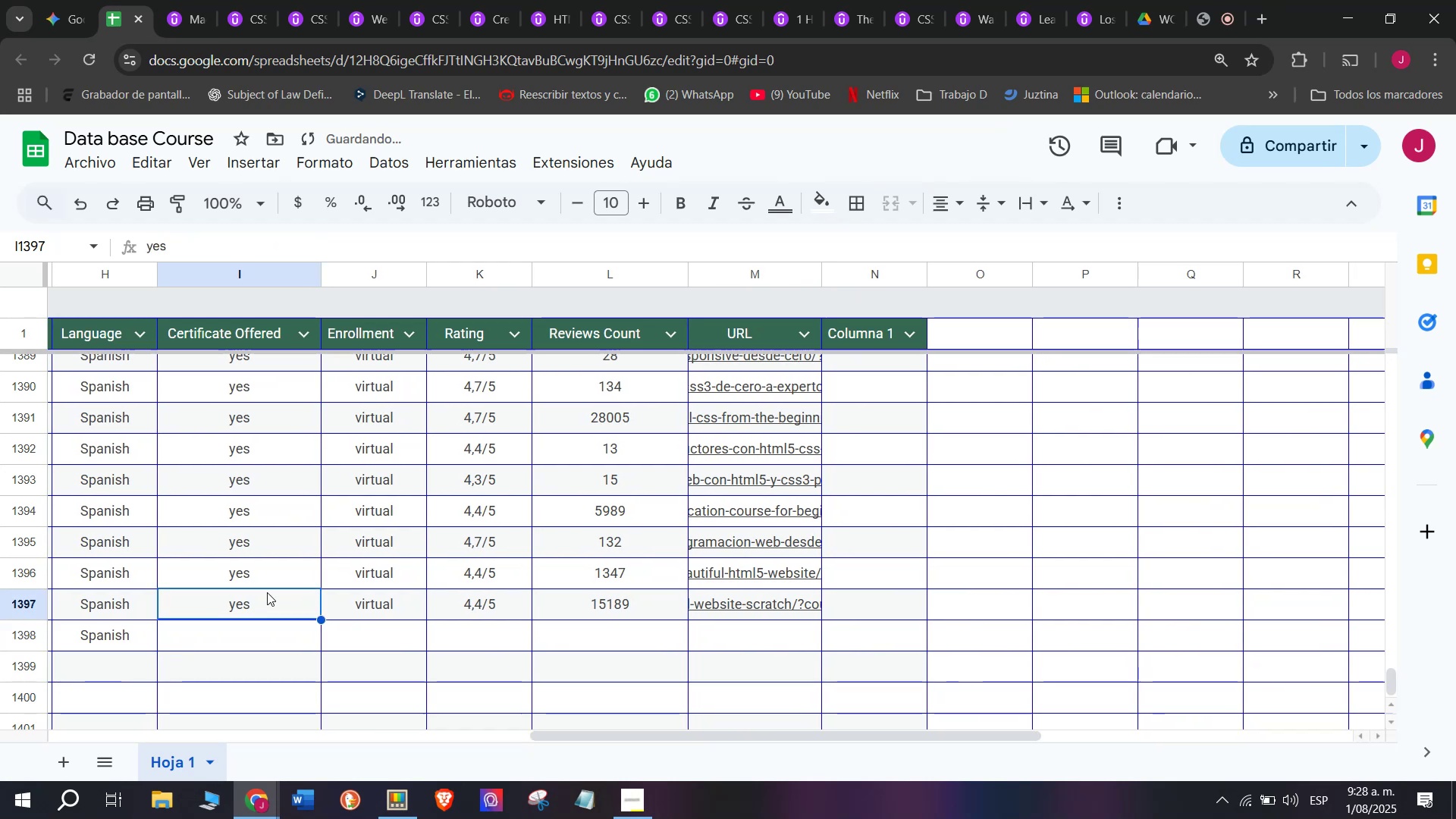 
key(Control+C)
 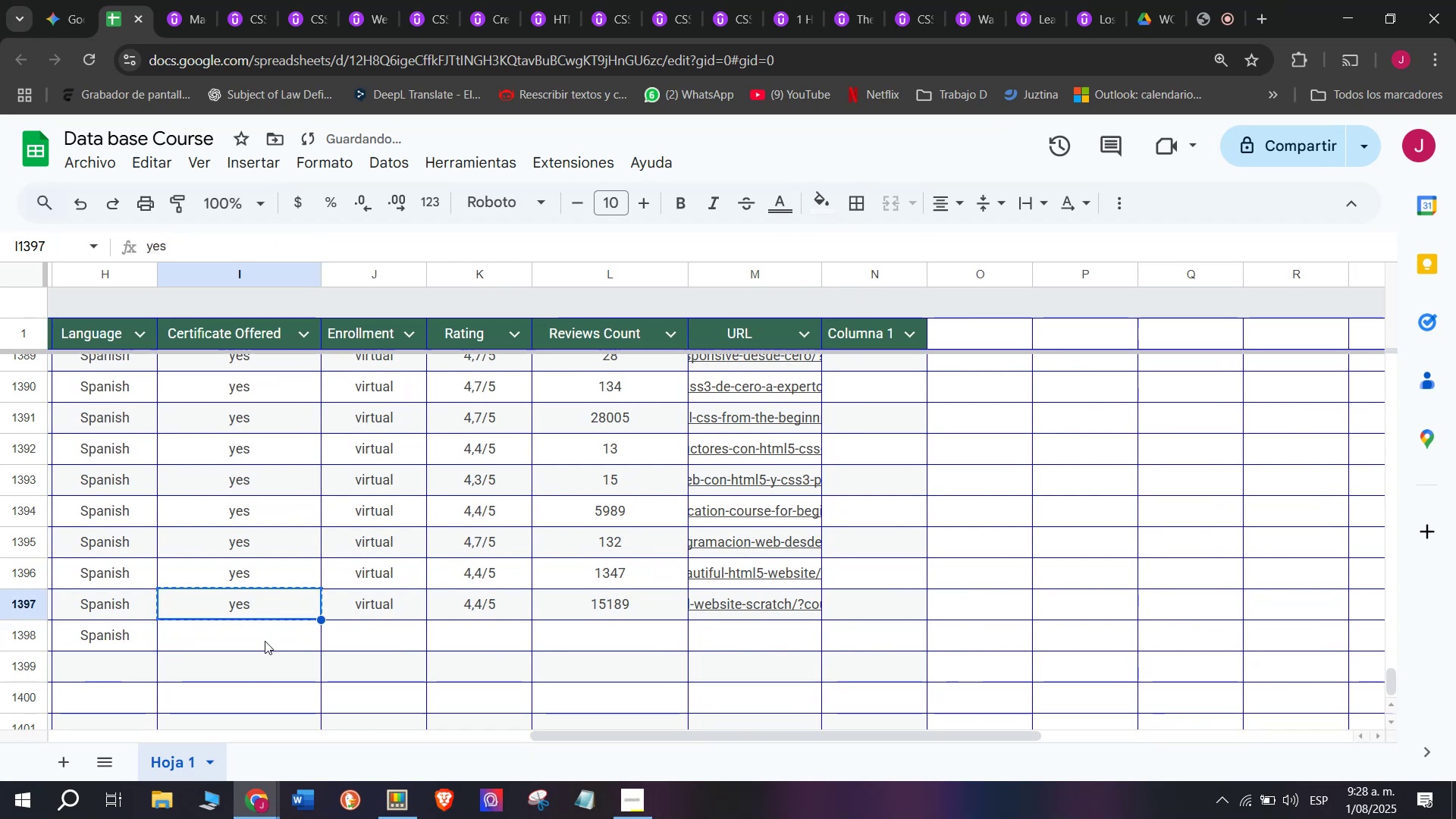 
left_click([265, 645])
 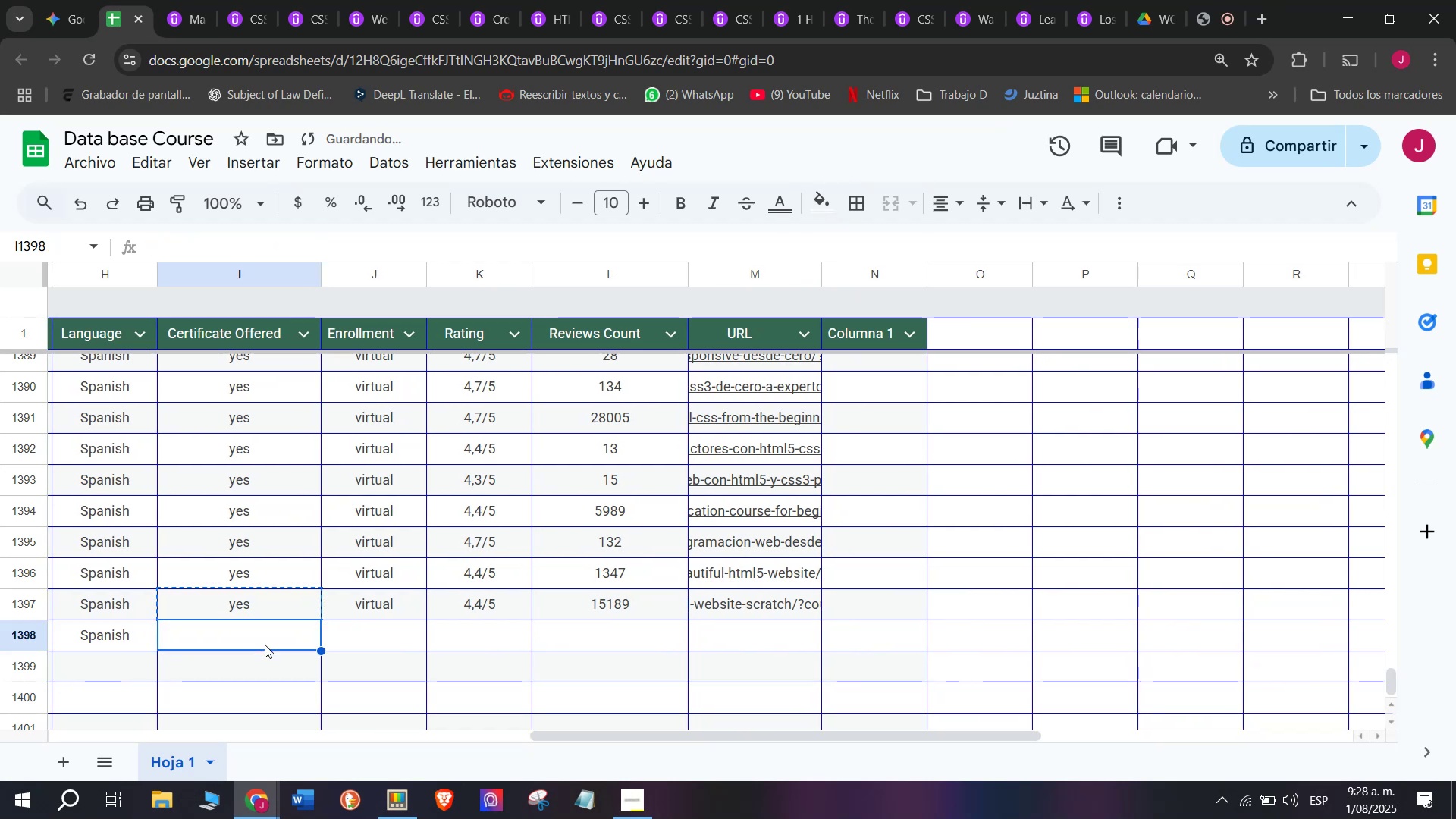 
key(Z)
 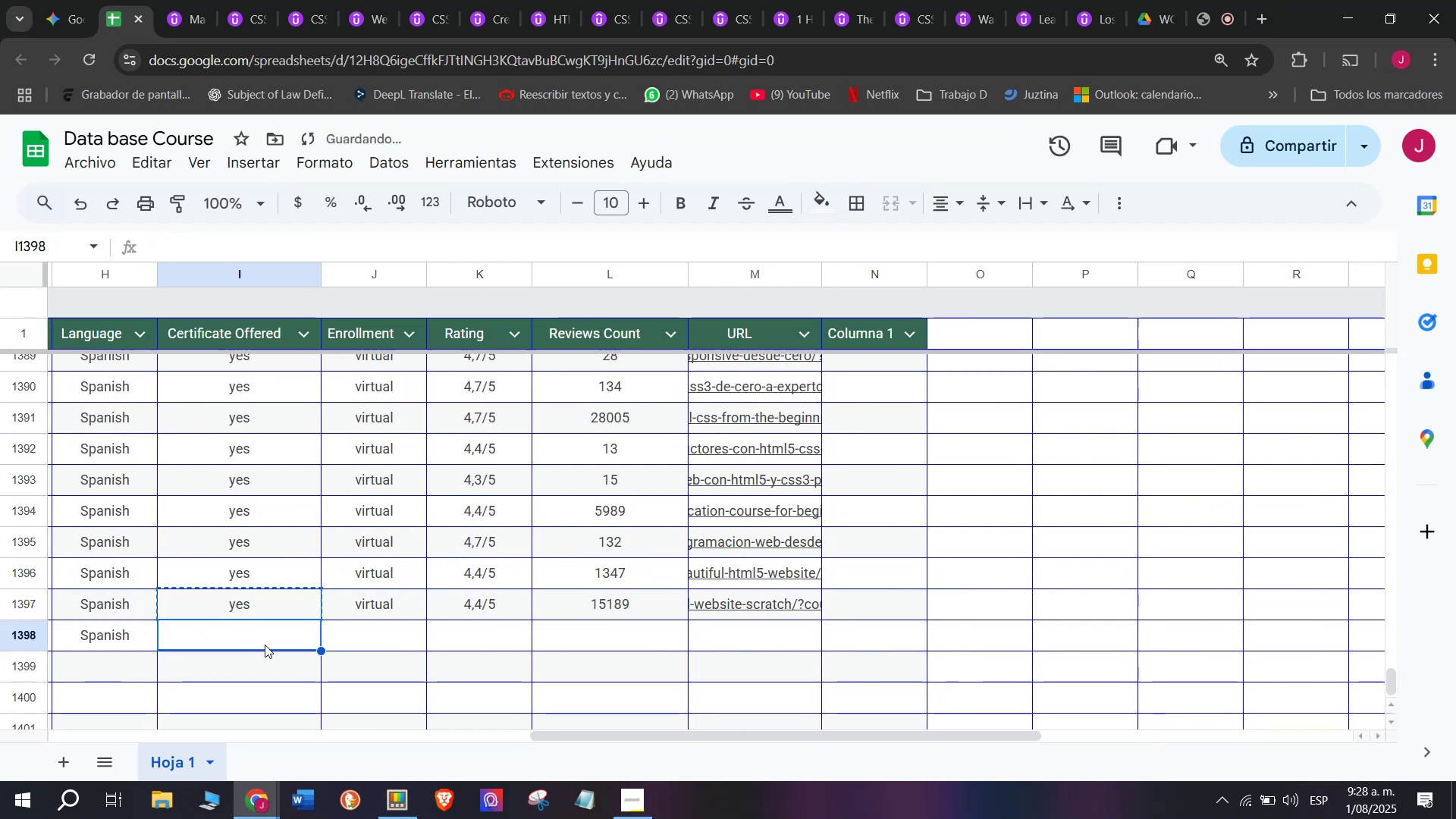 
key(Control+ControlLeft)
 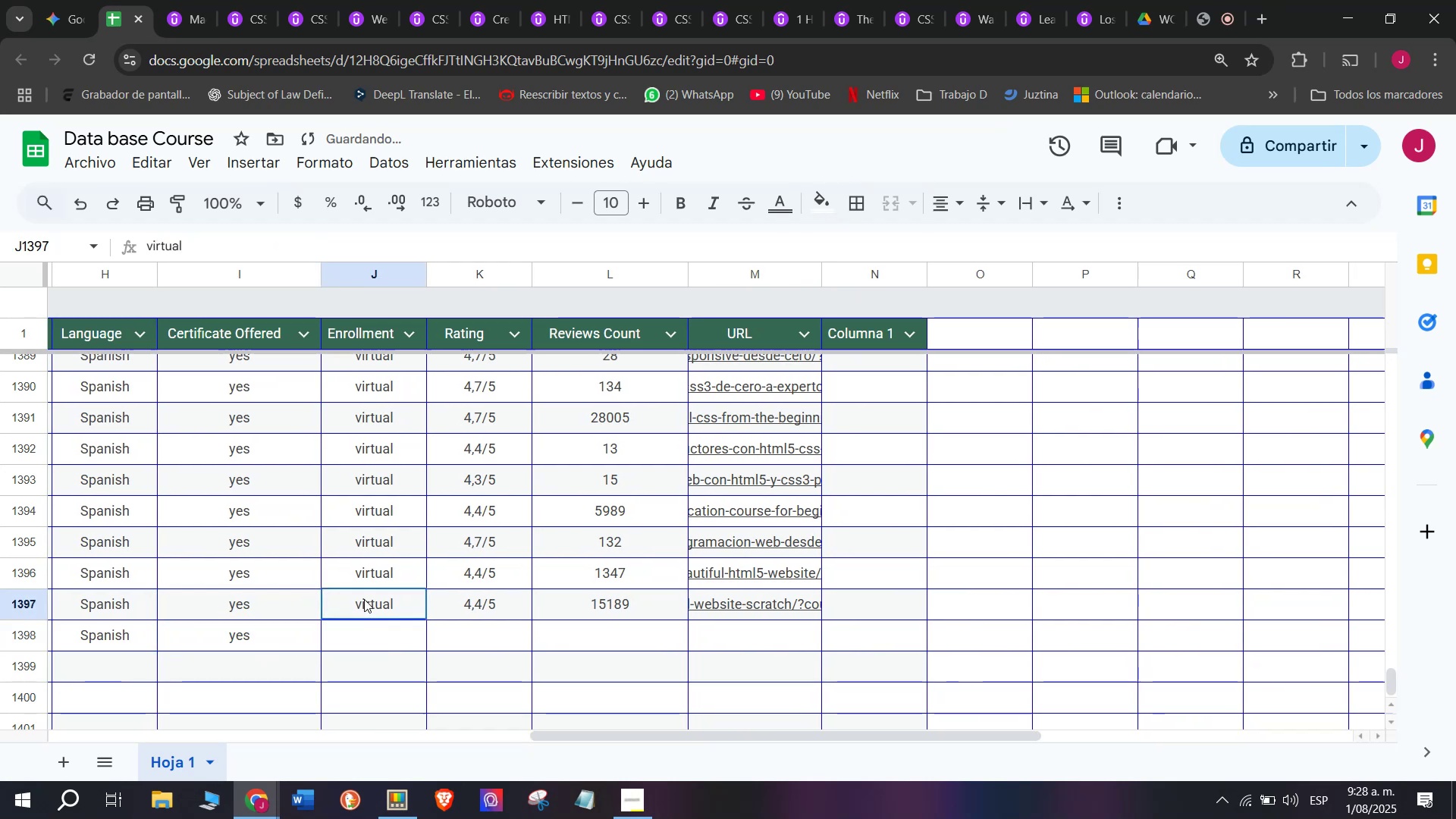 
key(Control+V)
 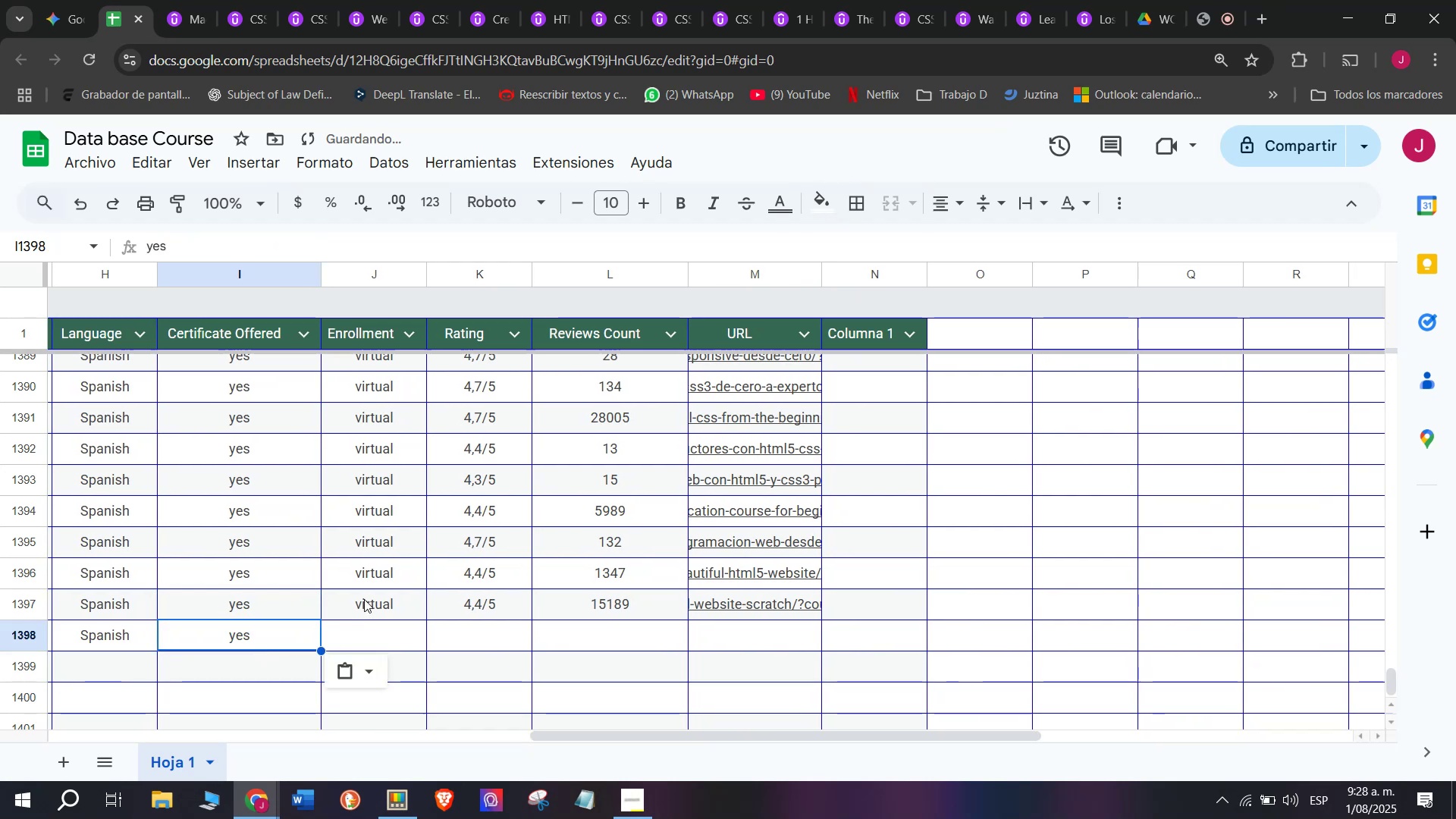 
left_click([364, 599])
 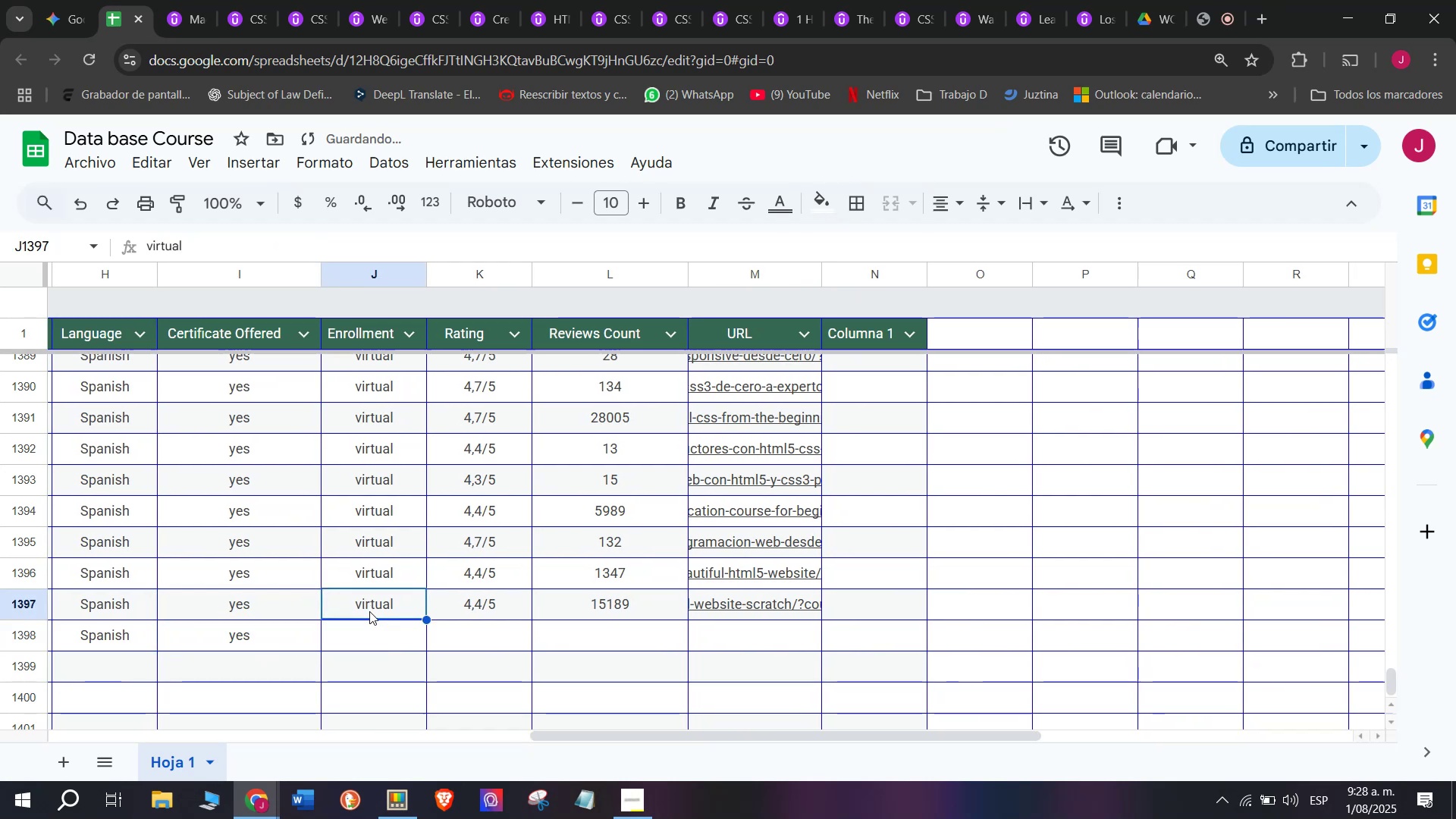 
key(Break)
 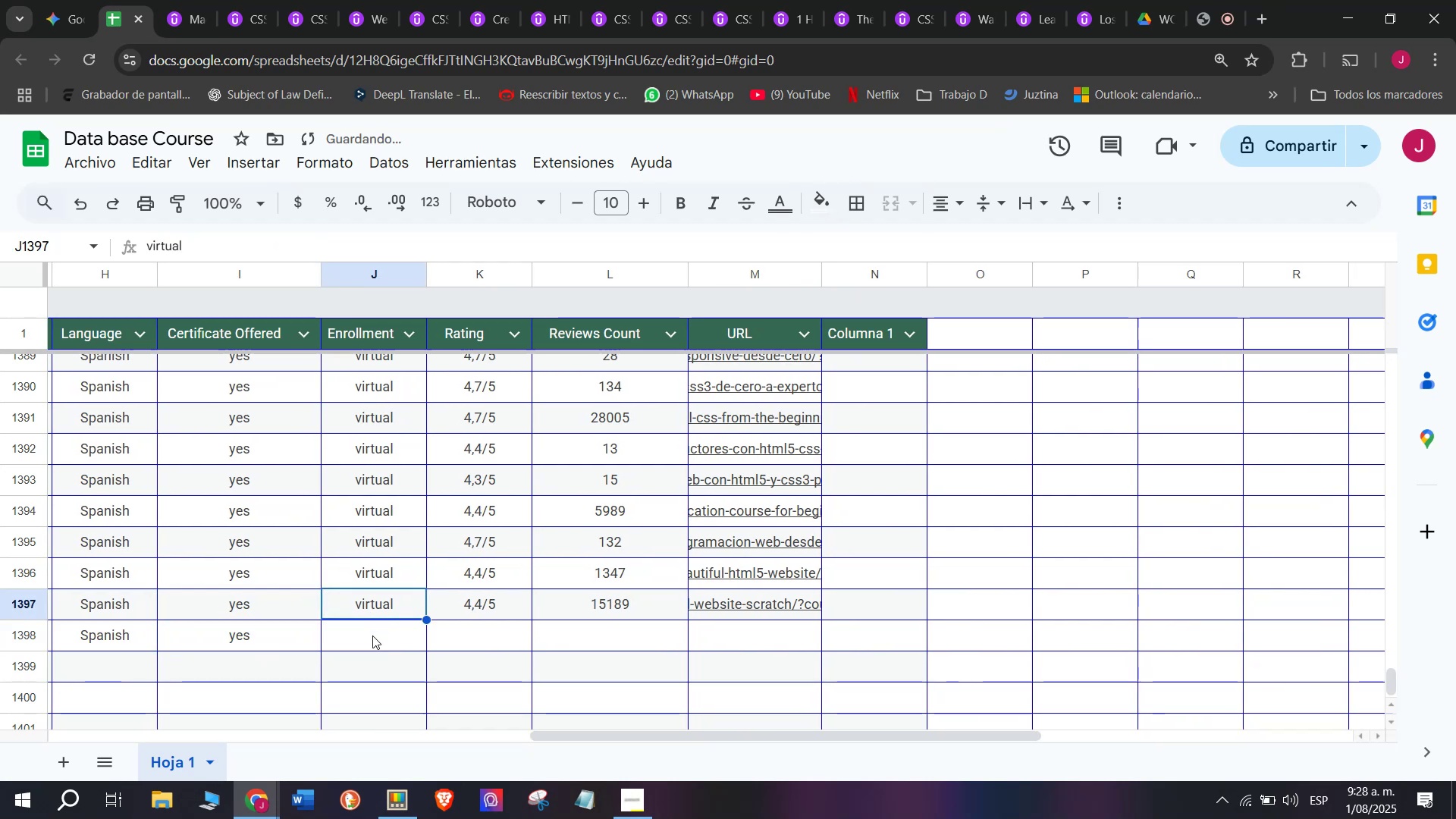 
key(Control+ControlLeft)
 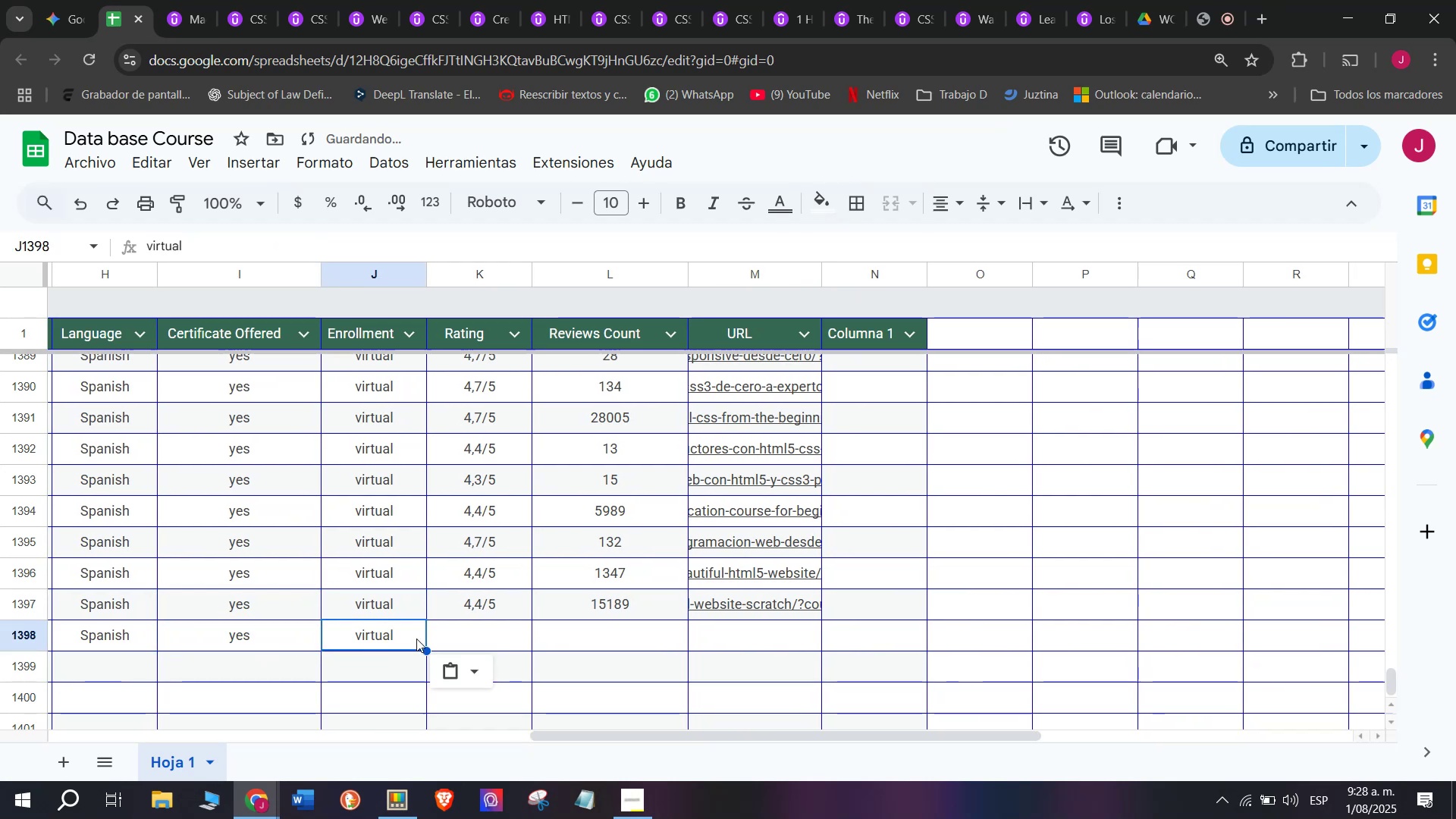 
key(Control+C)
 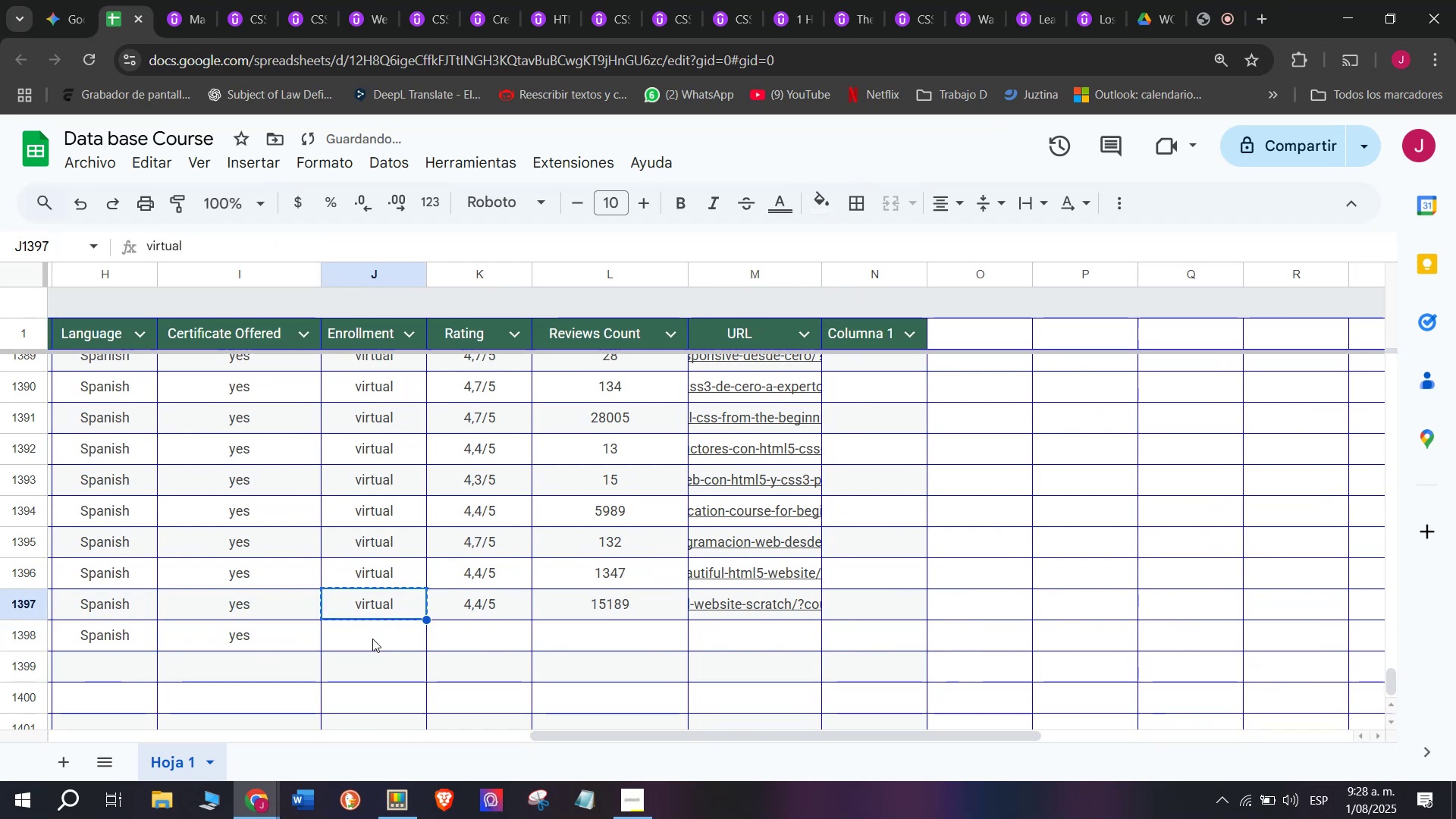 
double_click([372, 639])
 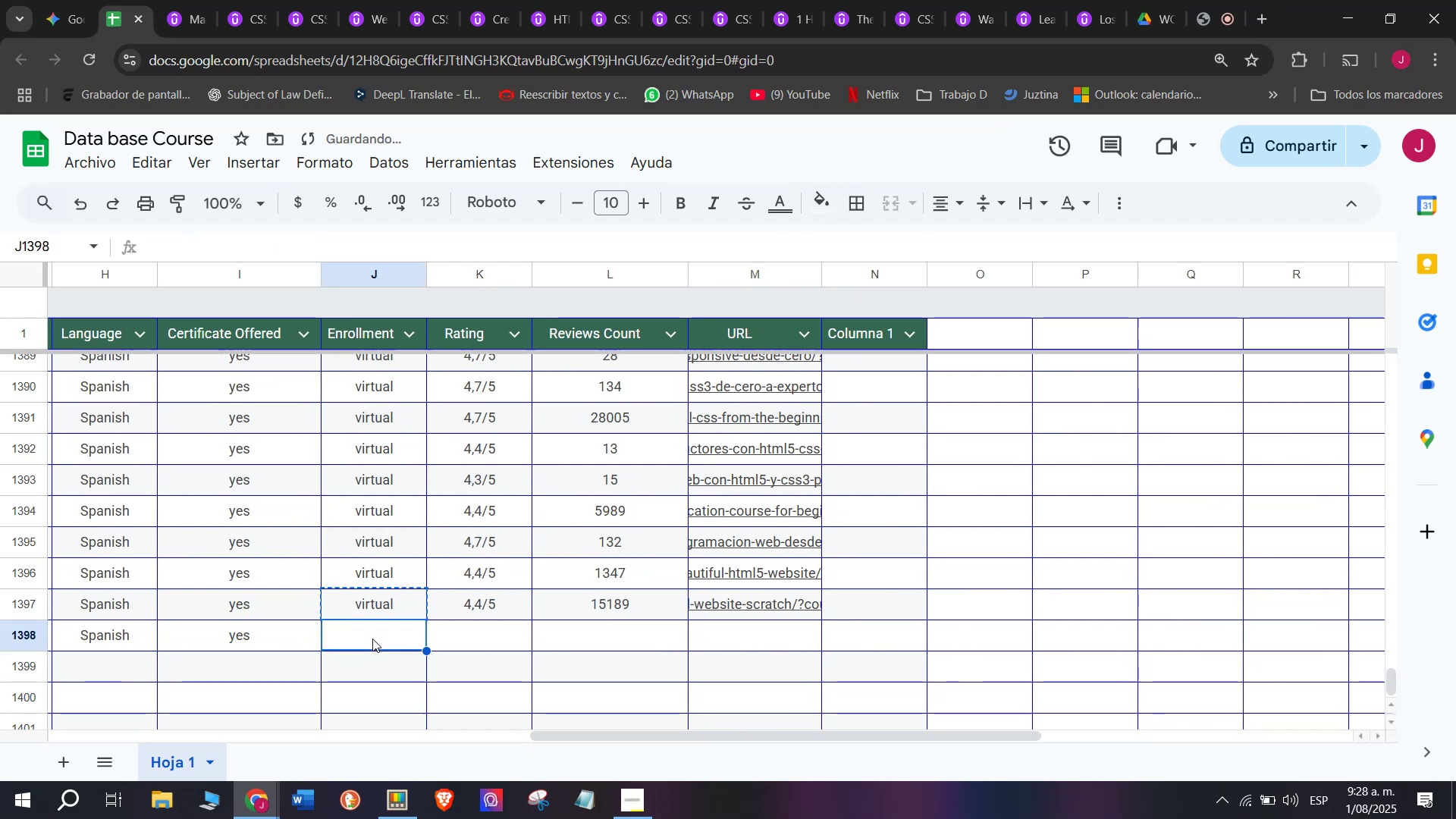 
key(Z)
 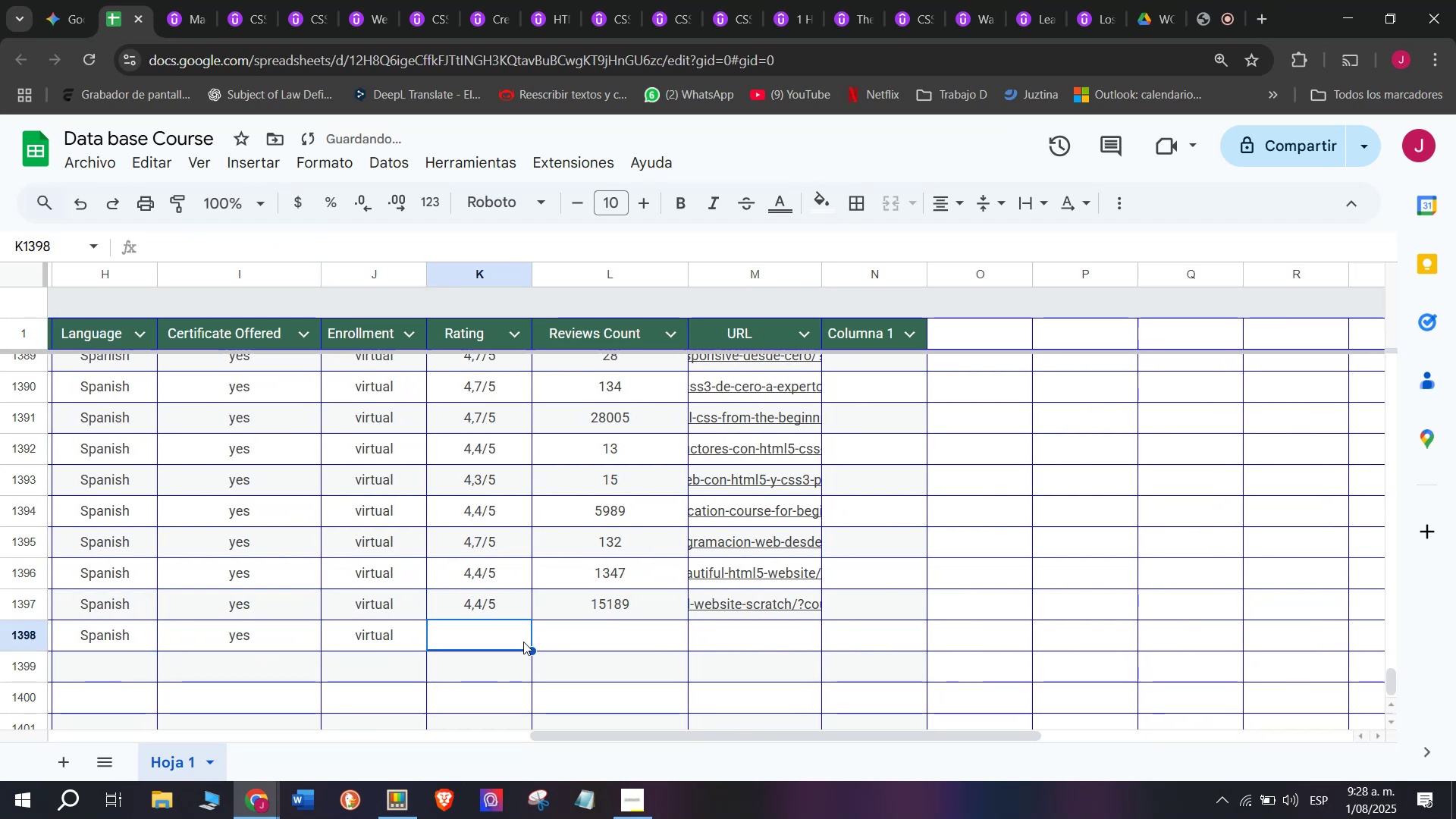 
key(Control+ControlLeft)
 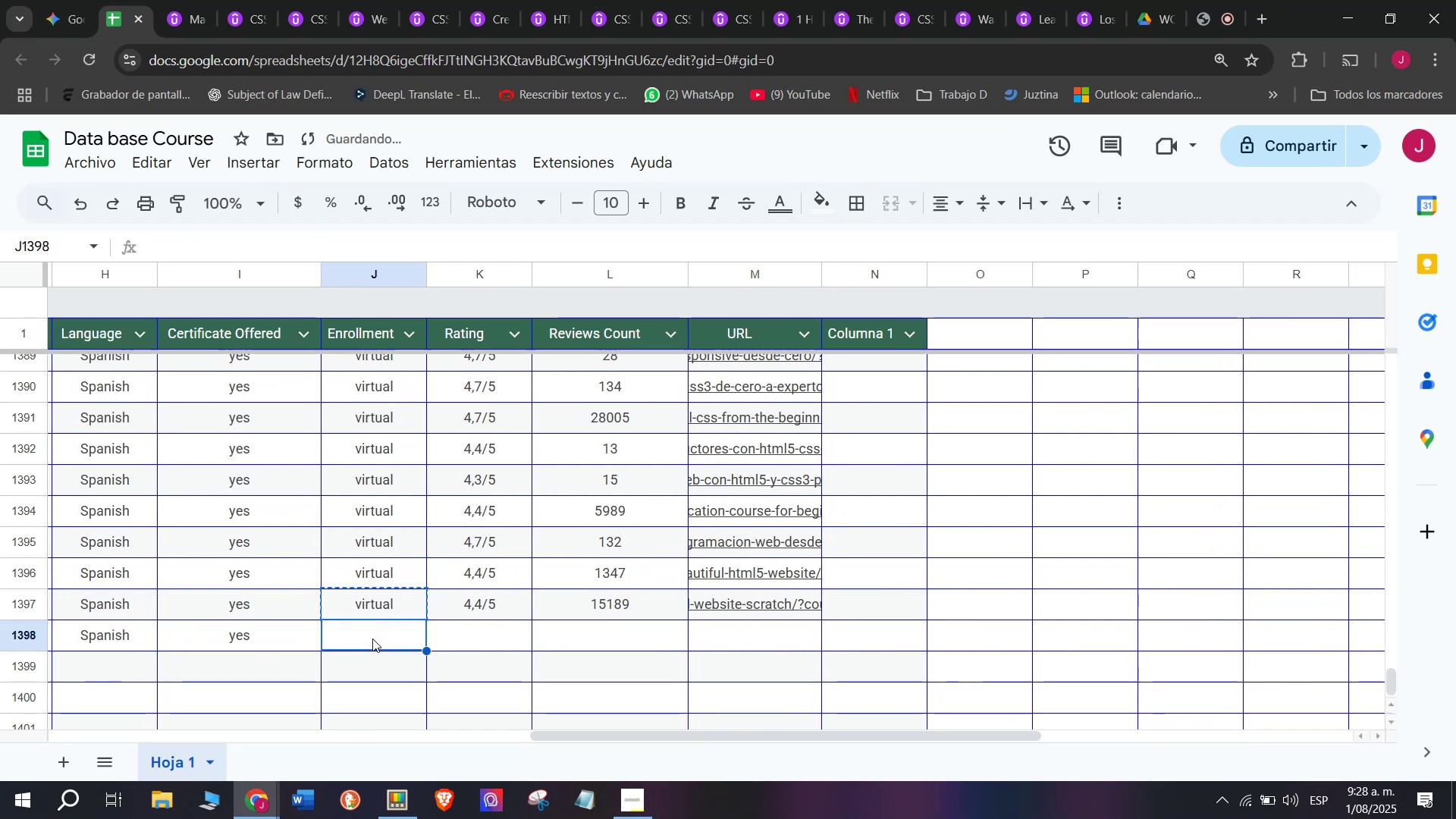 
key(Control+V)
 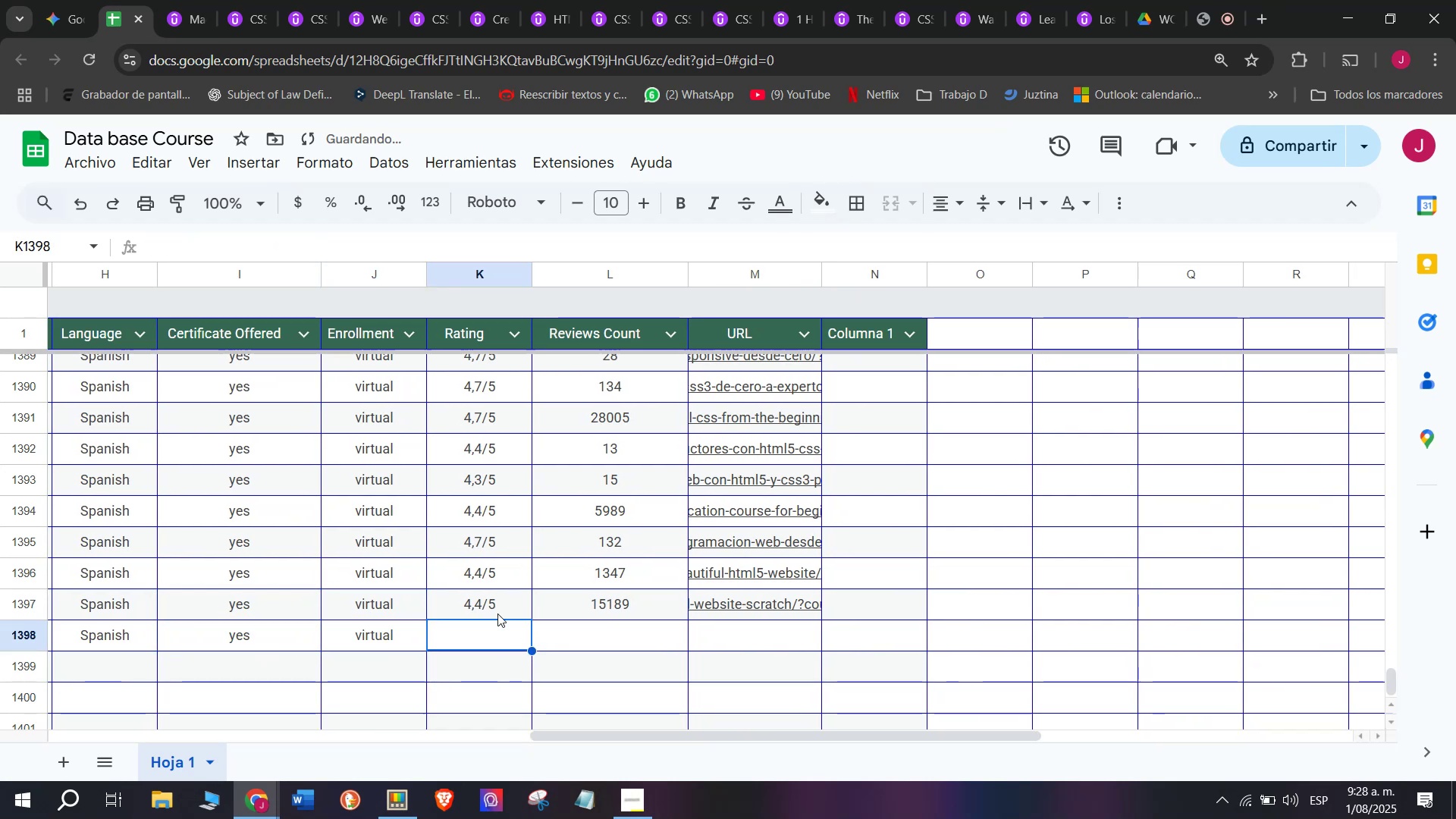 
double_click([495, 610])
 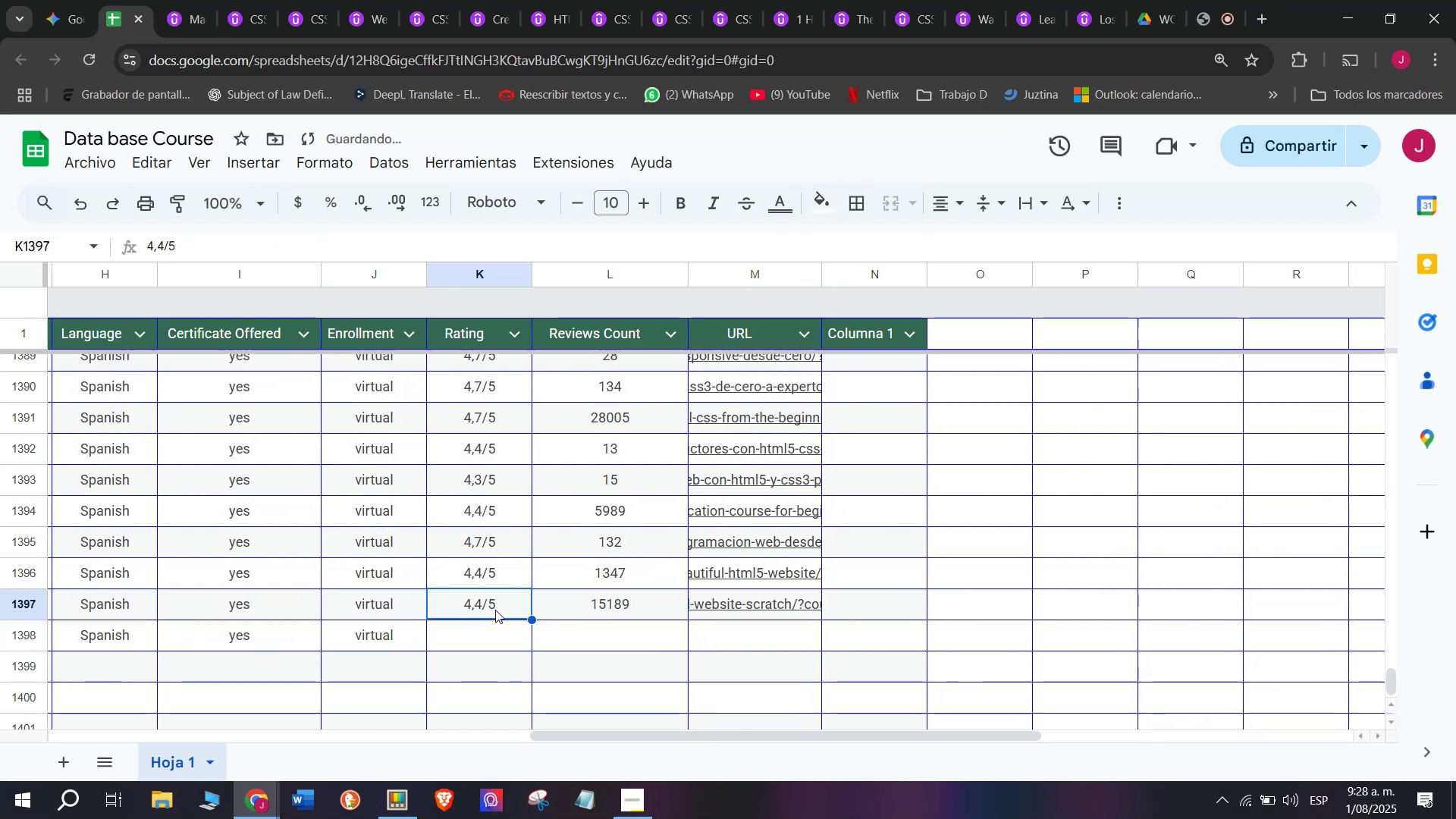 
key(Break)
 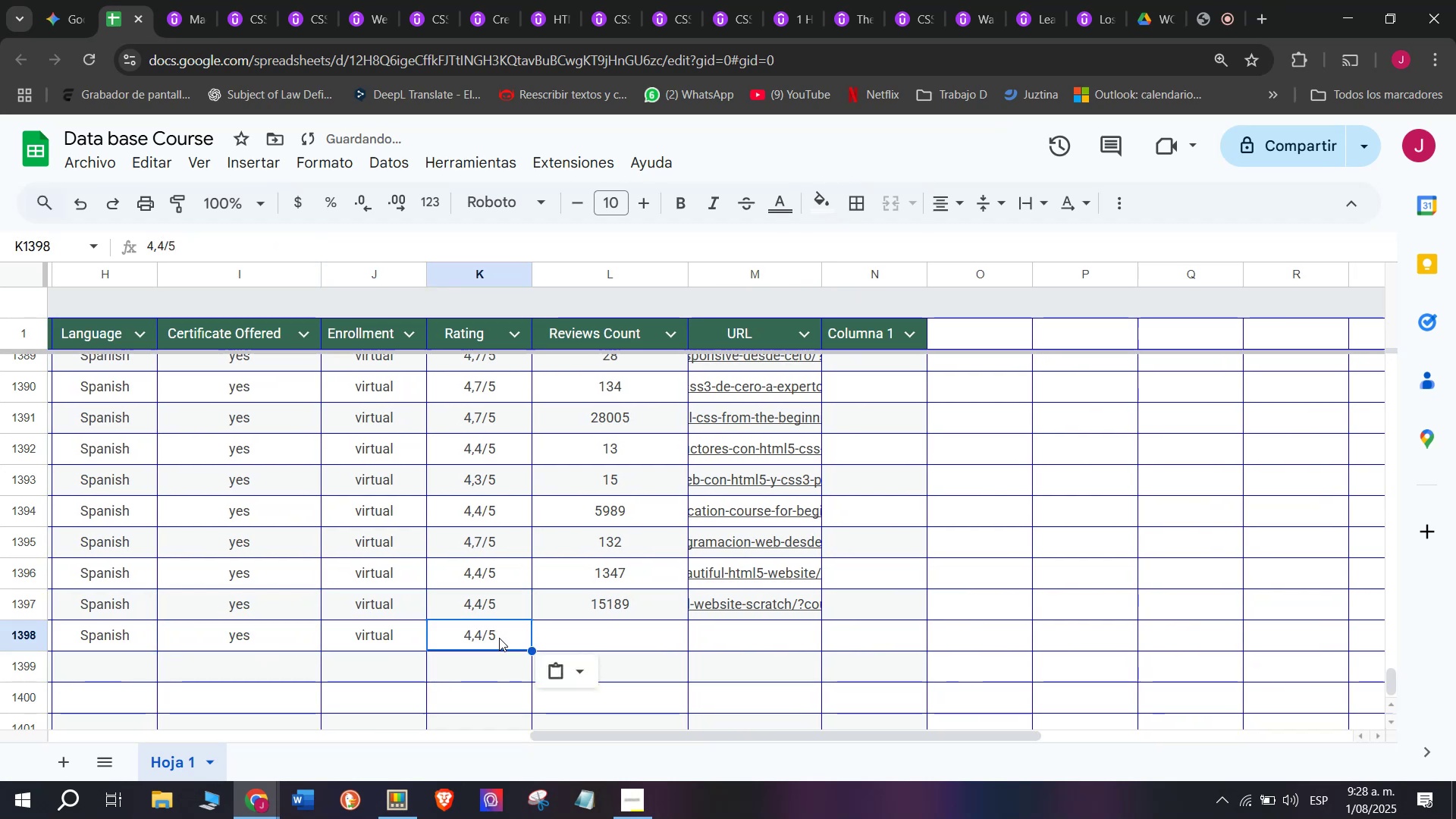 
key(Control+ControlLeft)
 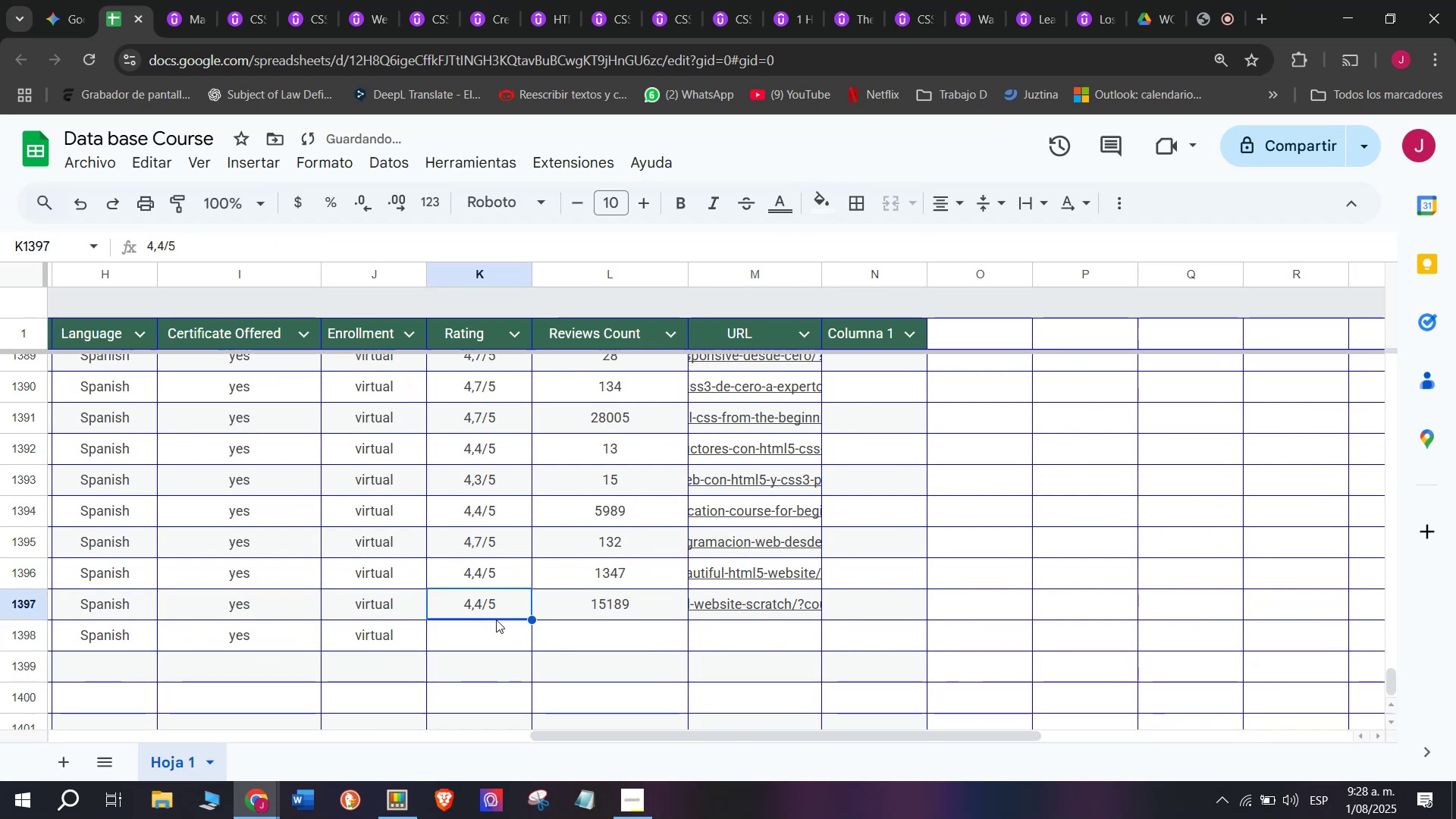 
key(Control+C)
 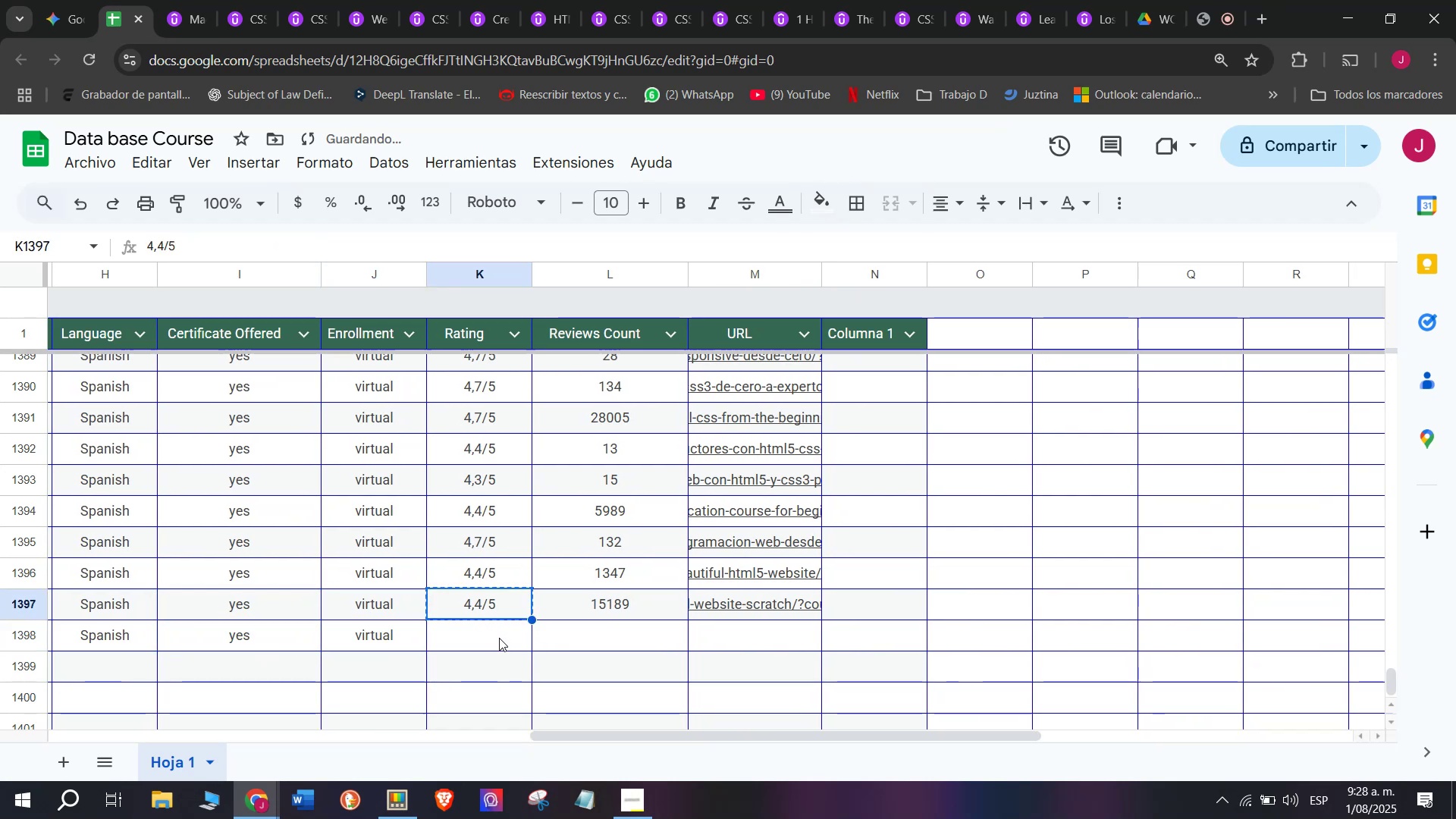 
left_click([499, 638])
 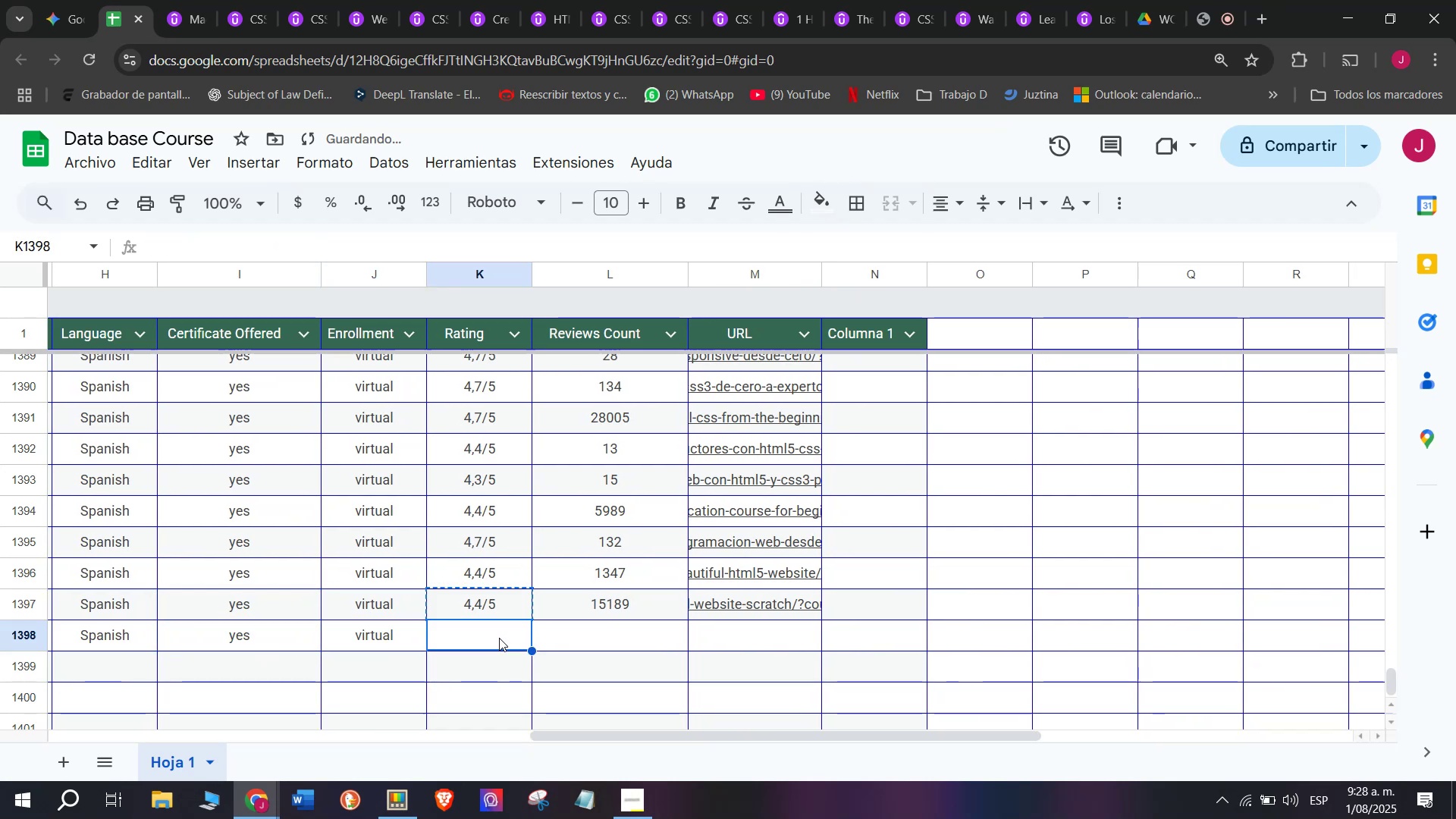 
key(Control+ControlLeft)
 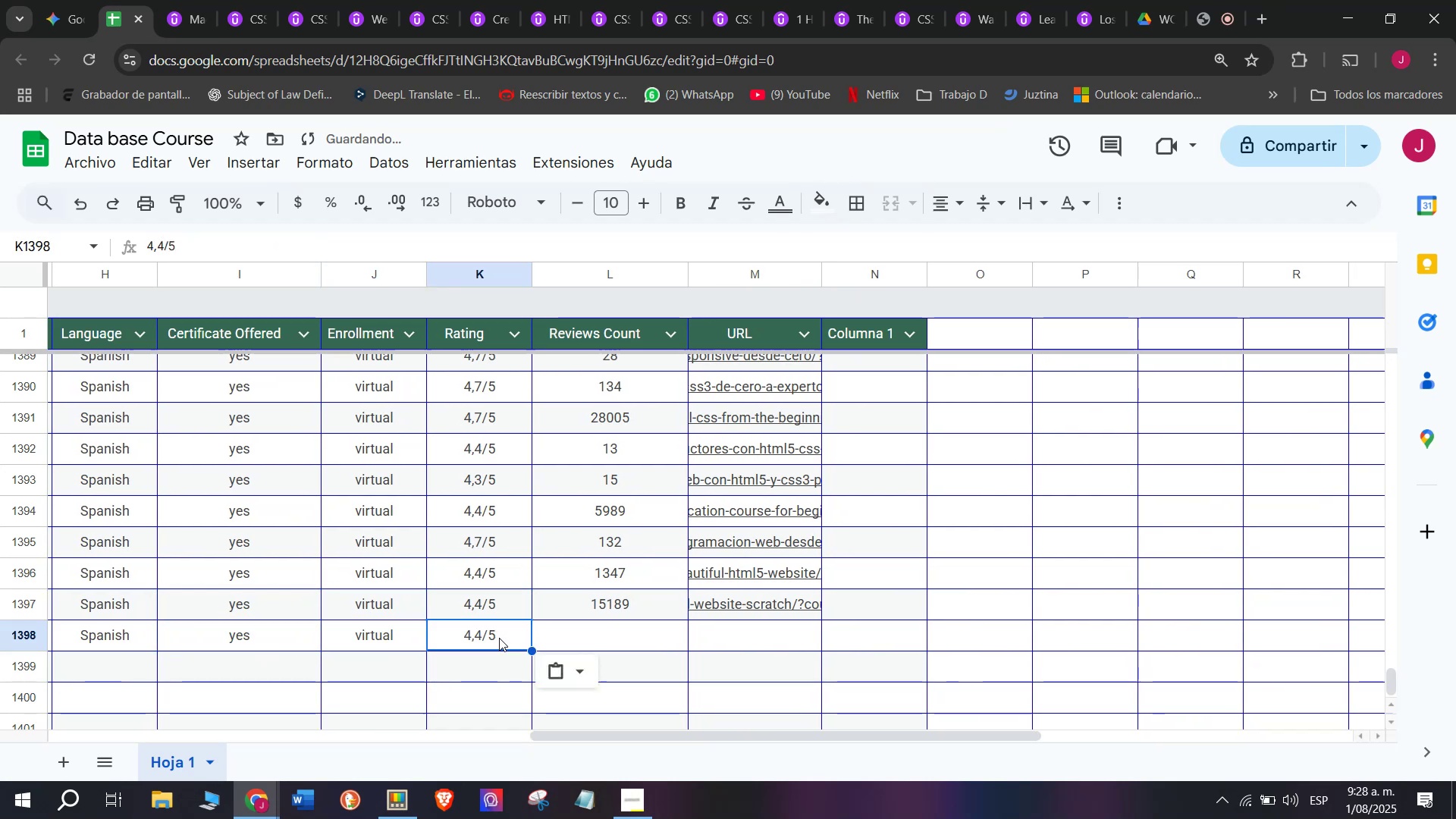 
key(Z)
 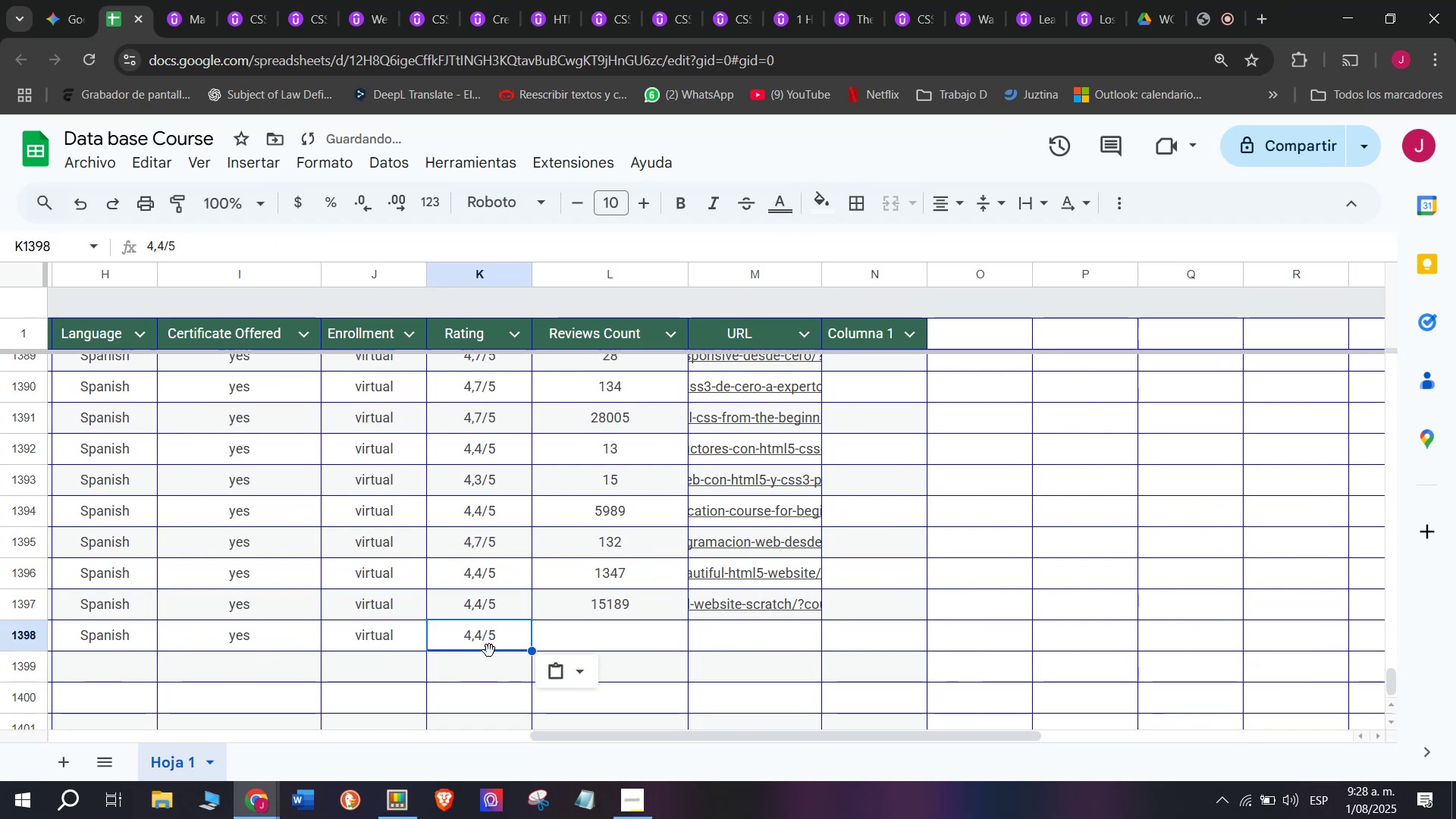 
key(Control+V)
 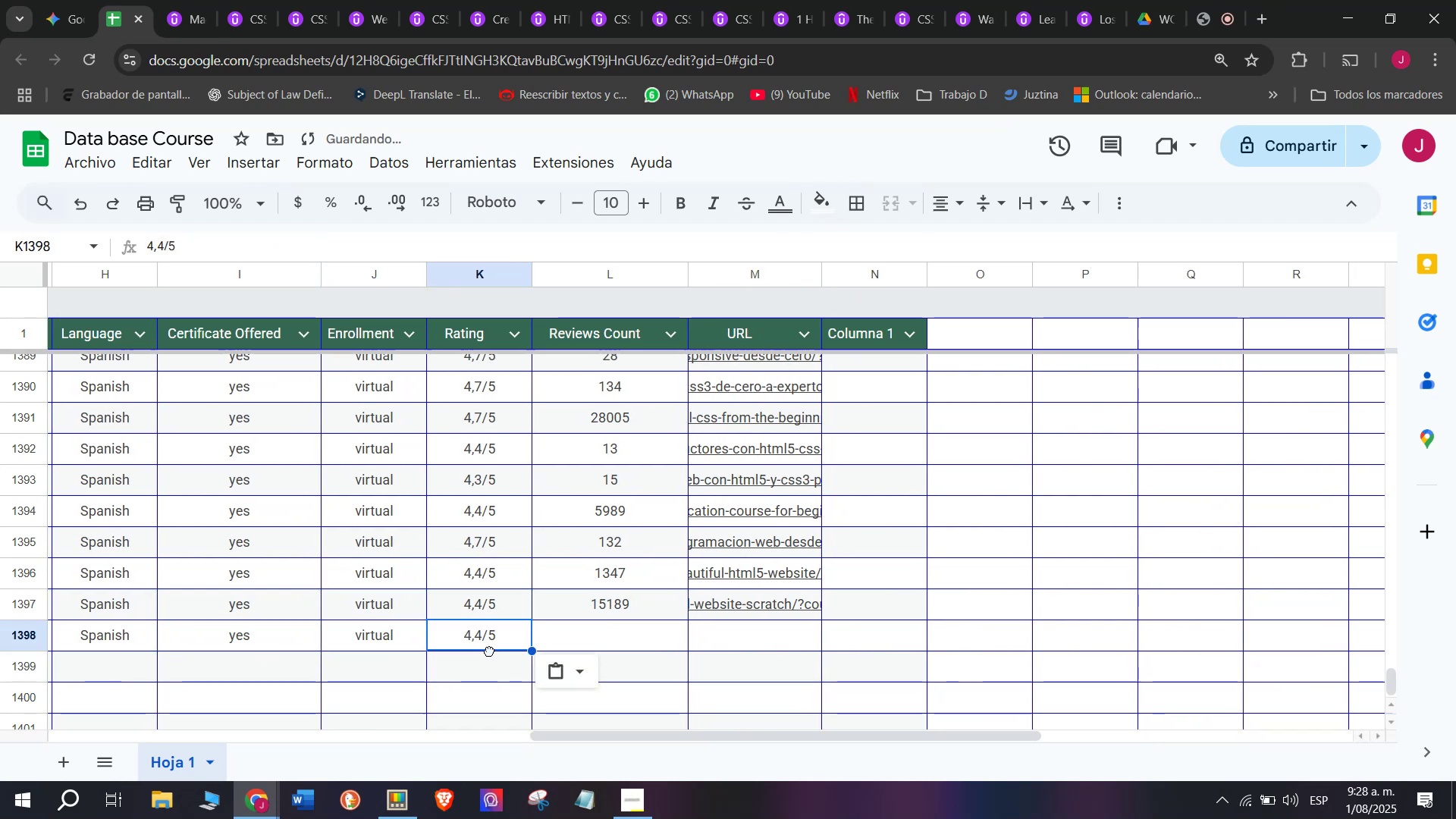 
double_click([489, 651])
 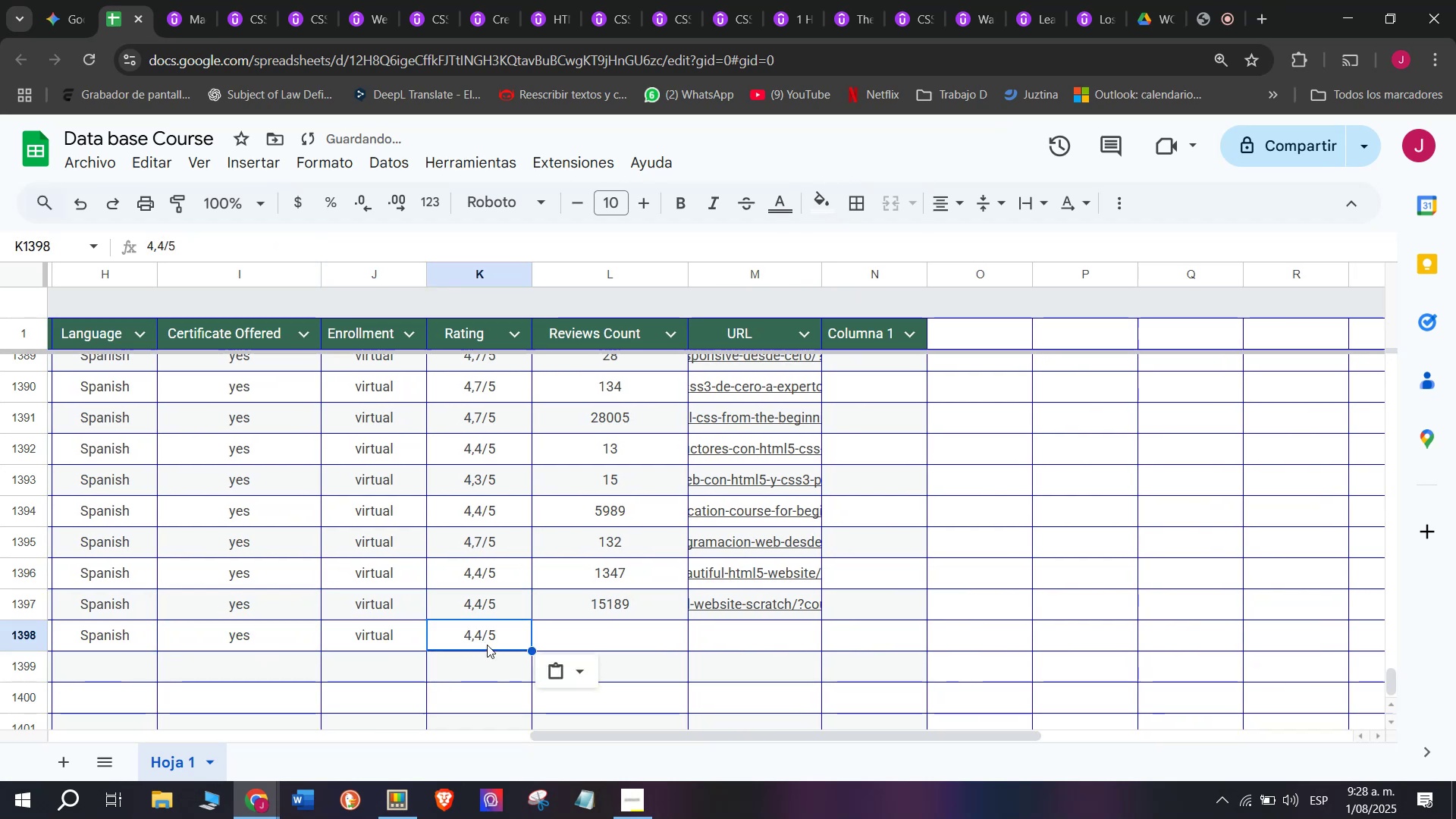 
triple_click([487, 645])
 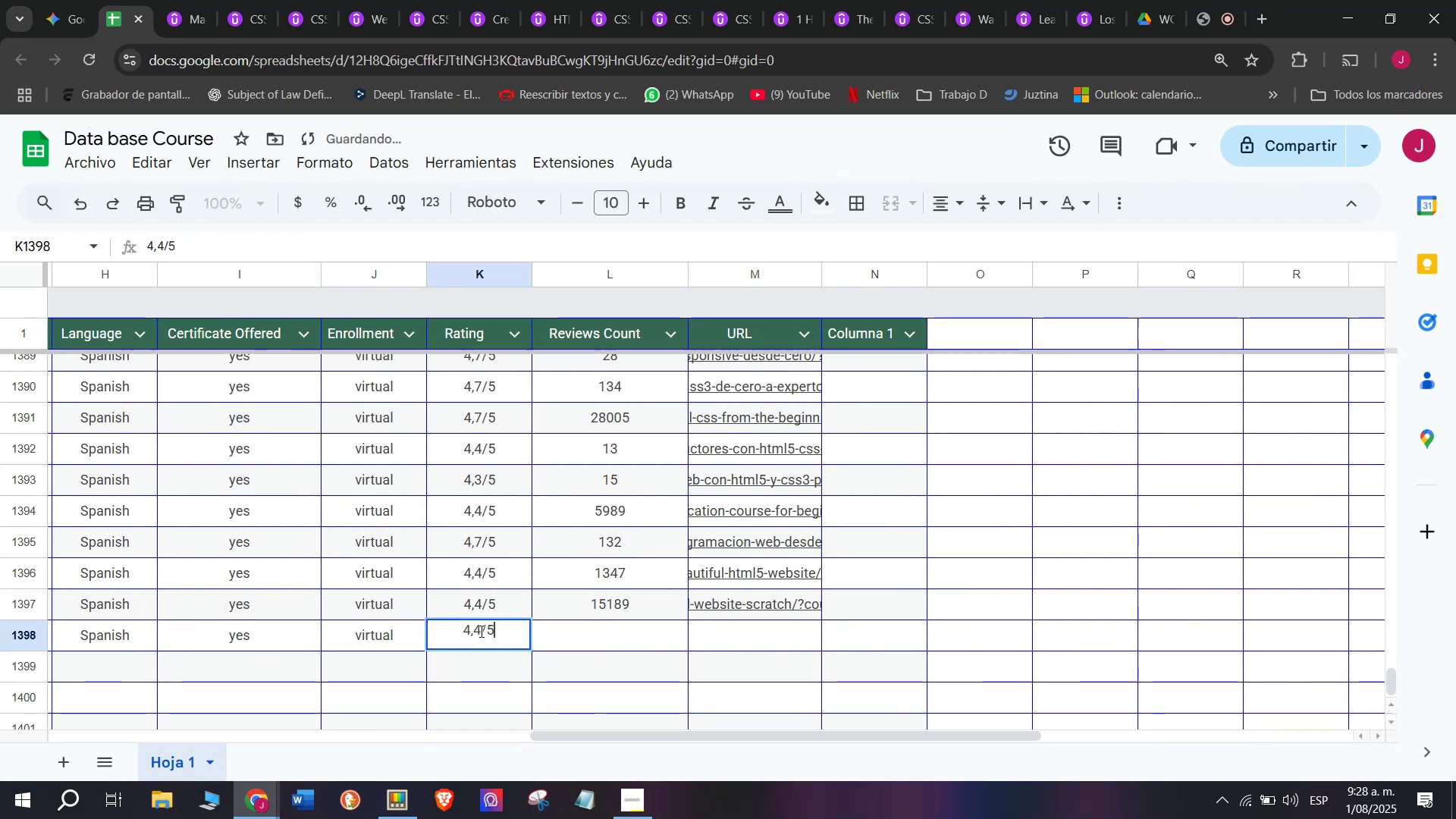 
left_click([480, 631])
 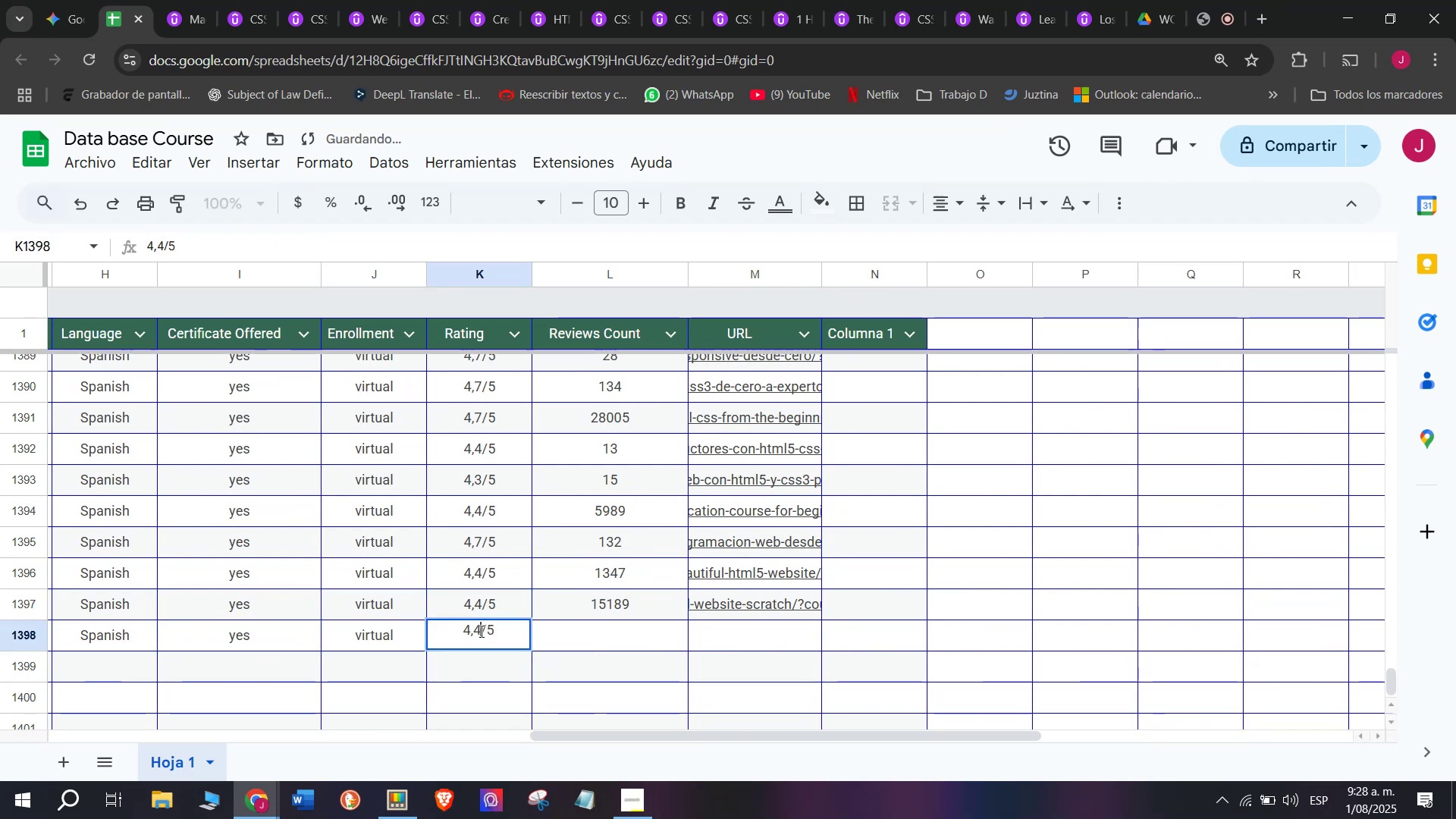 
key(Q)
 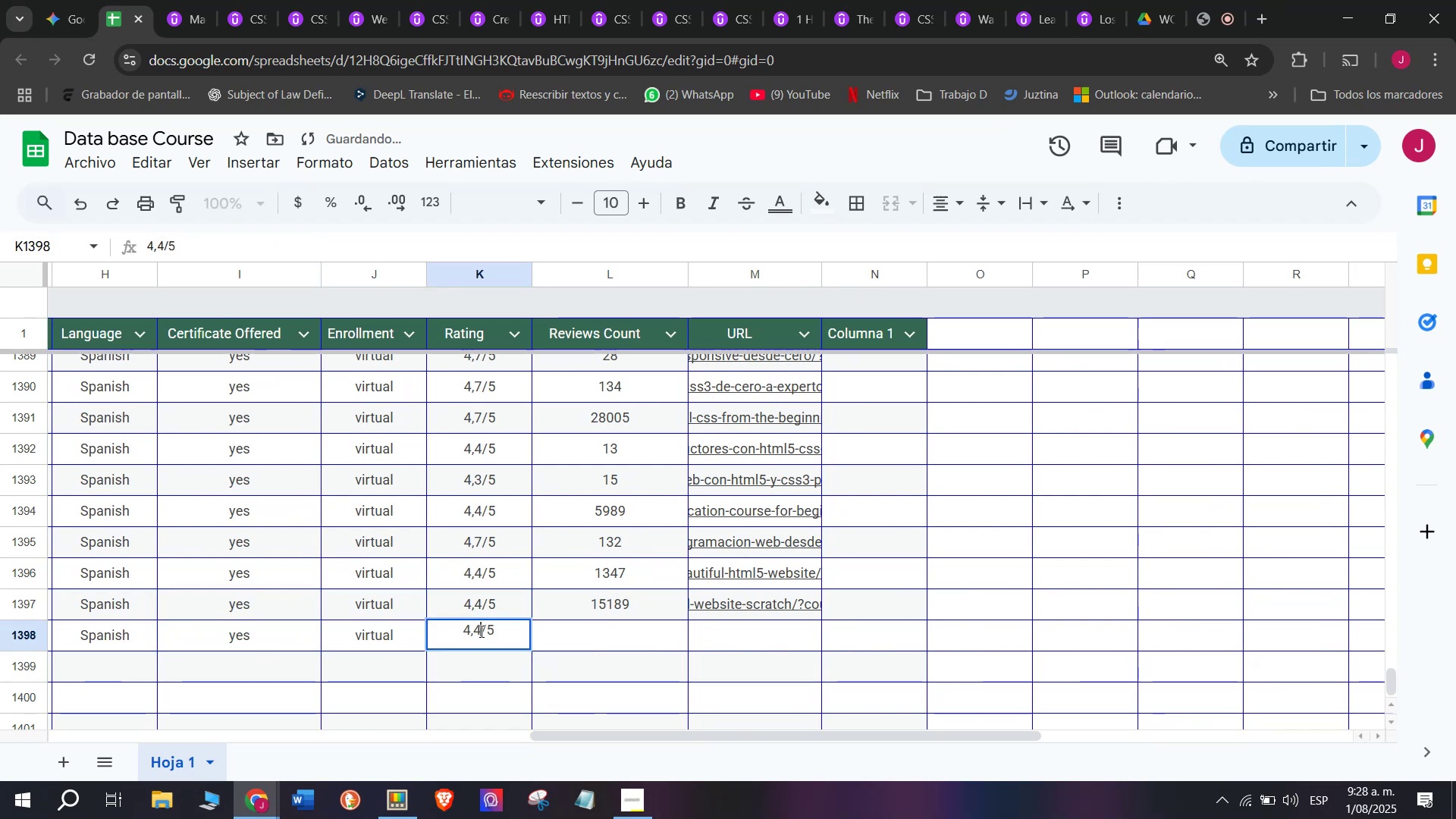 
key(Backspace)
 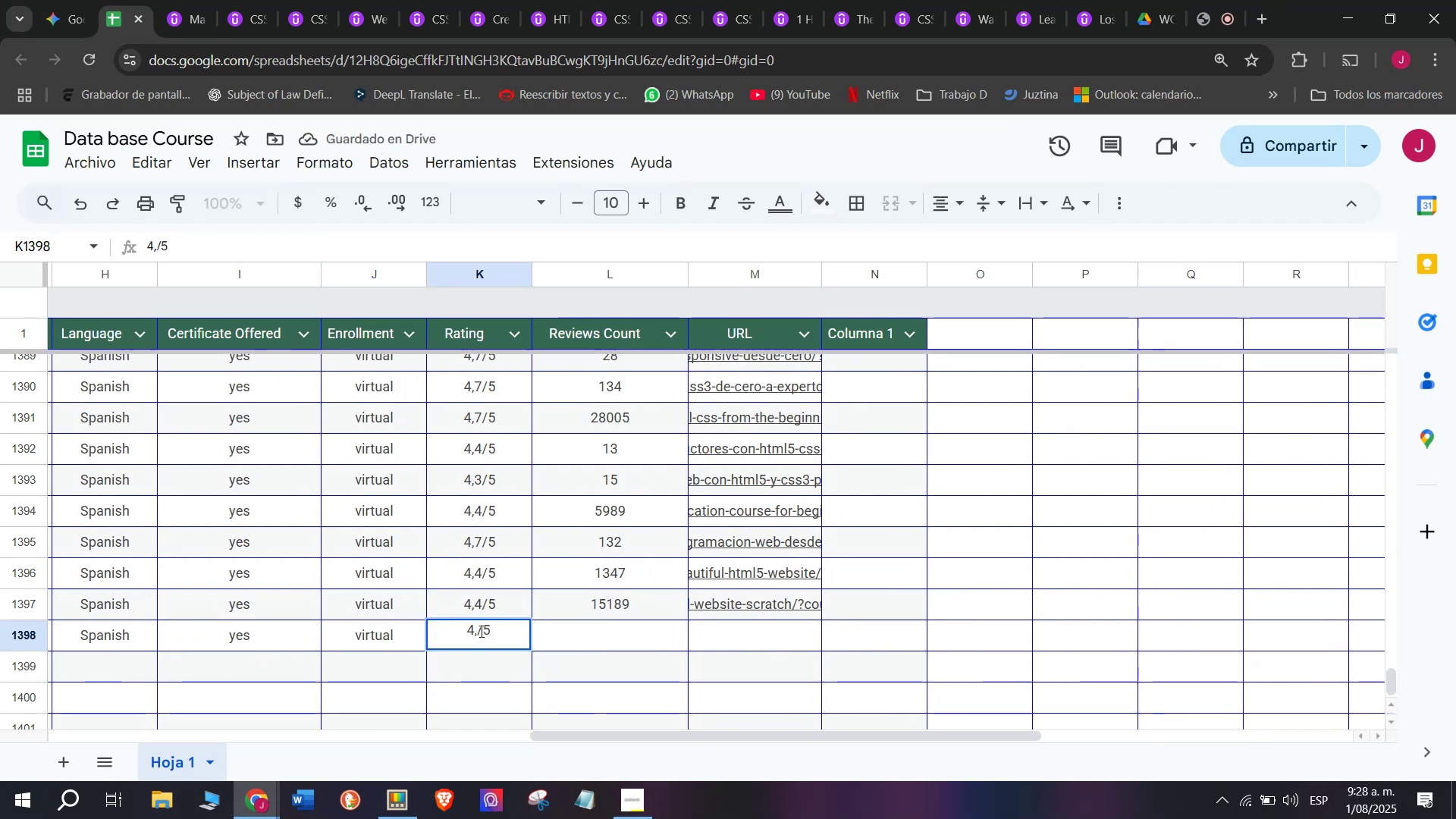 
key(2)
 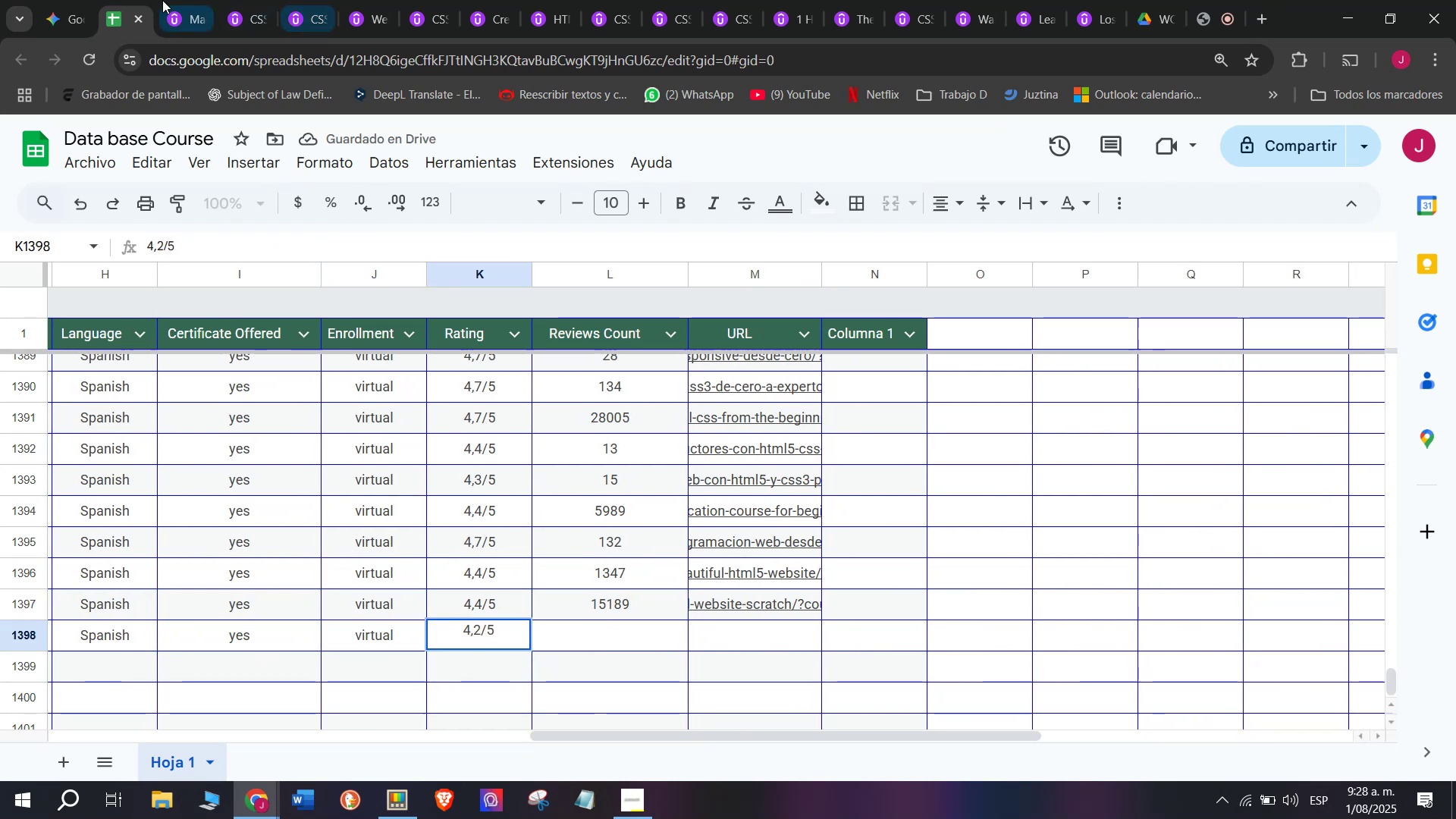 
left_click([162, 0])
 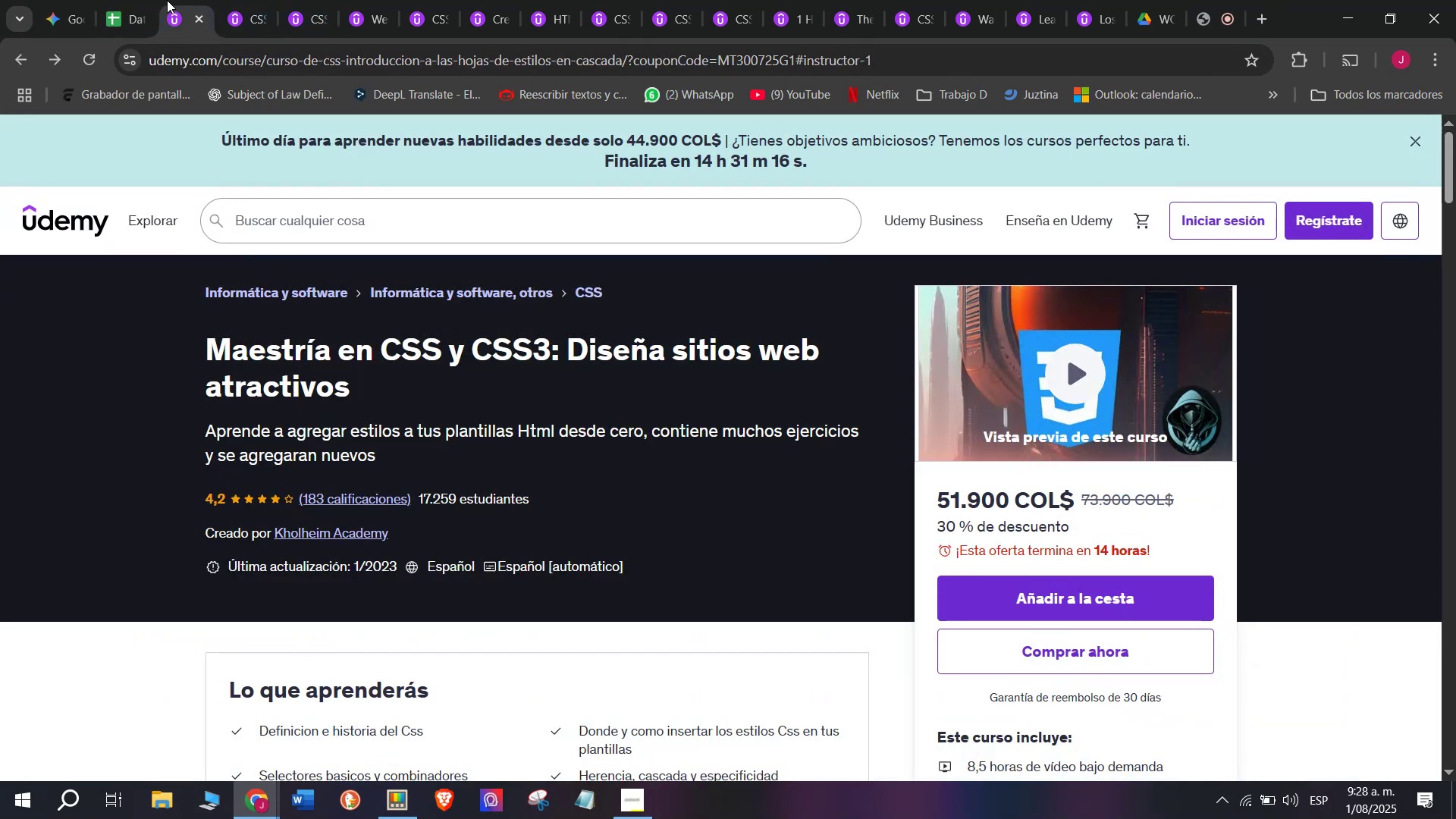 
left_click([126, 0])
 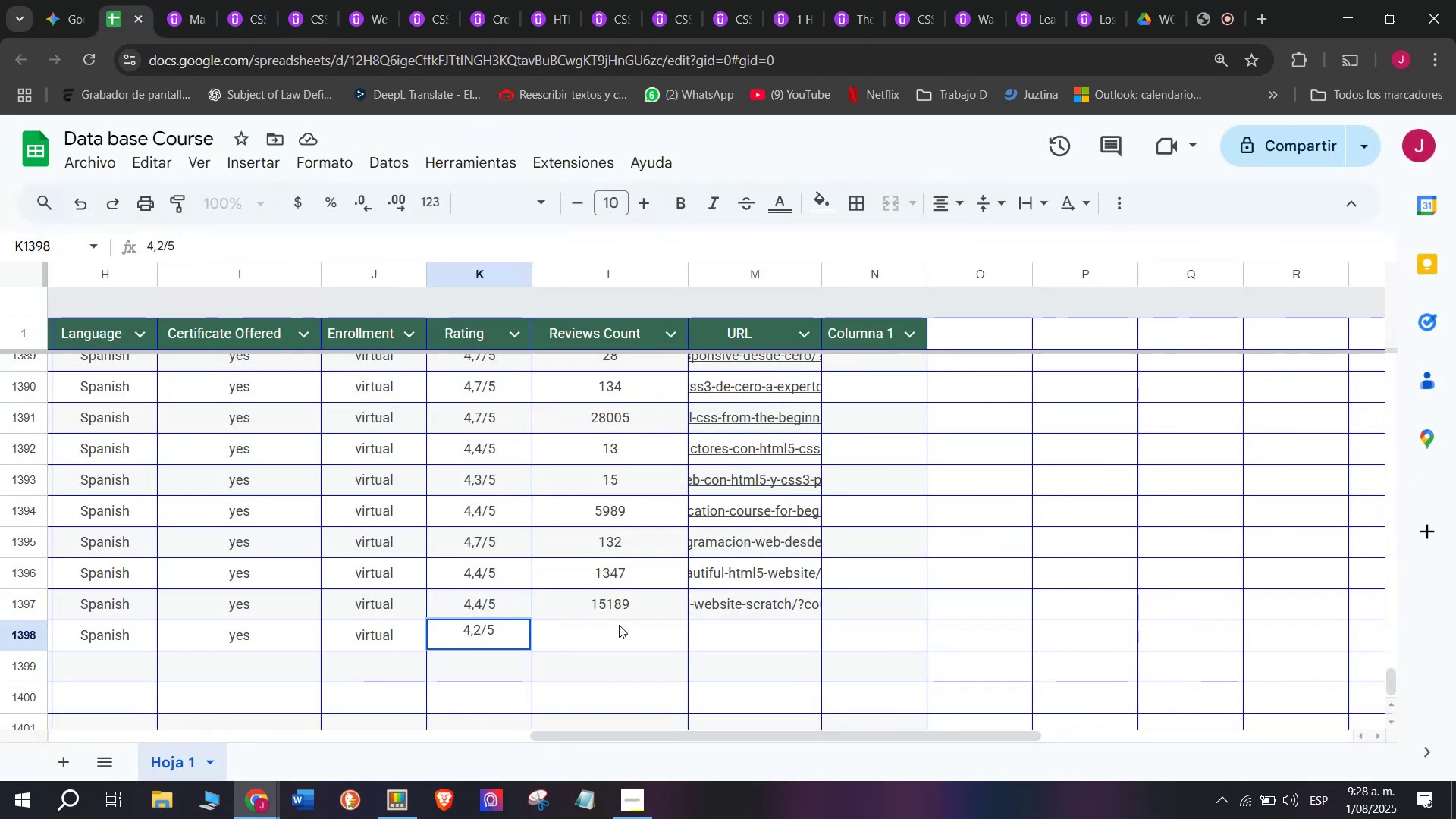 
left_click([629, 644])
 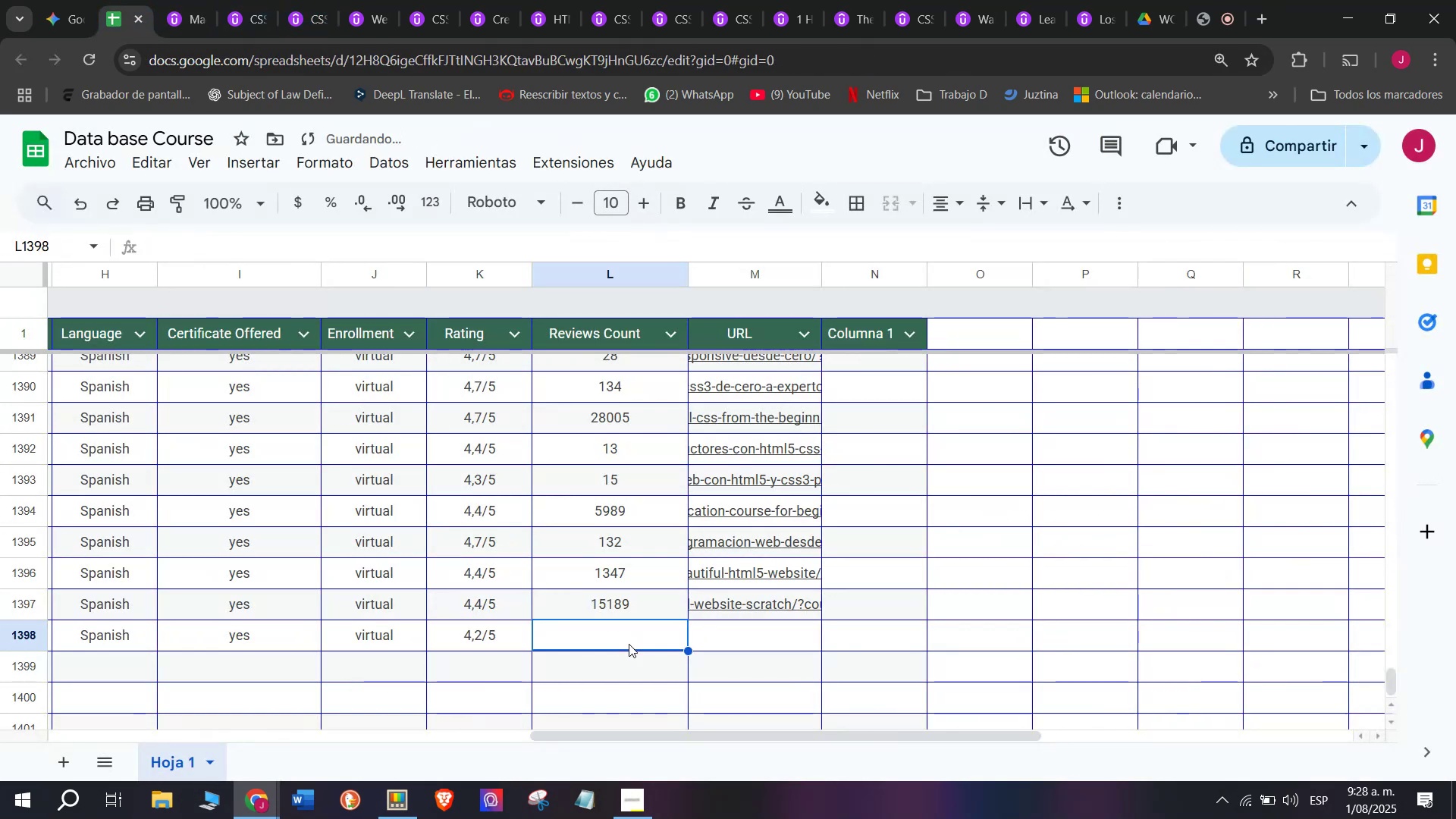 
type(183)
 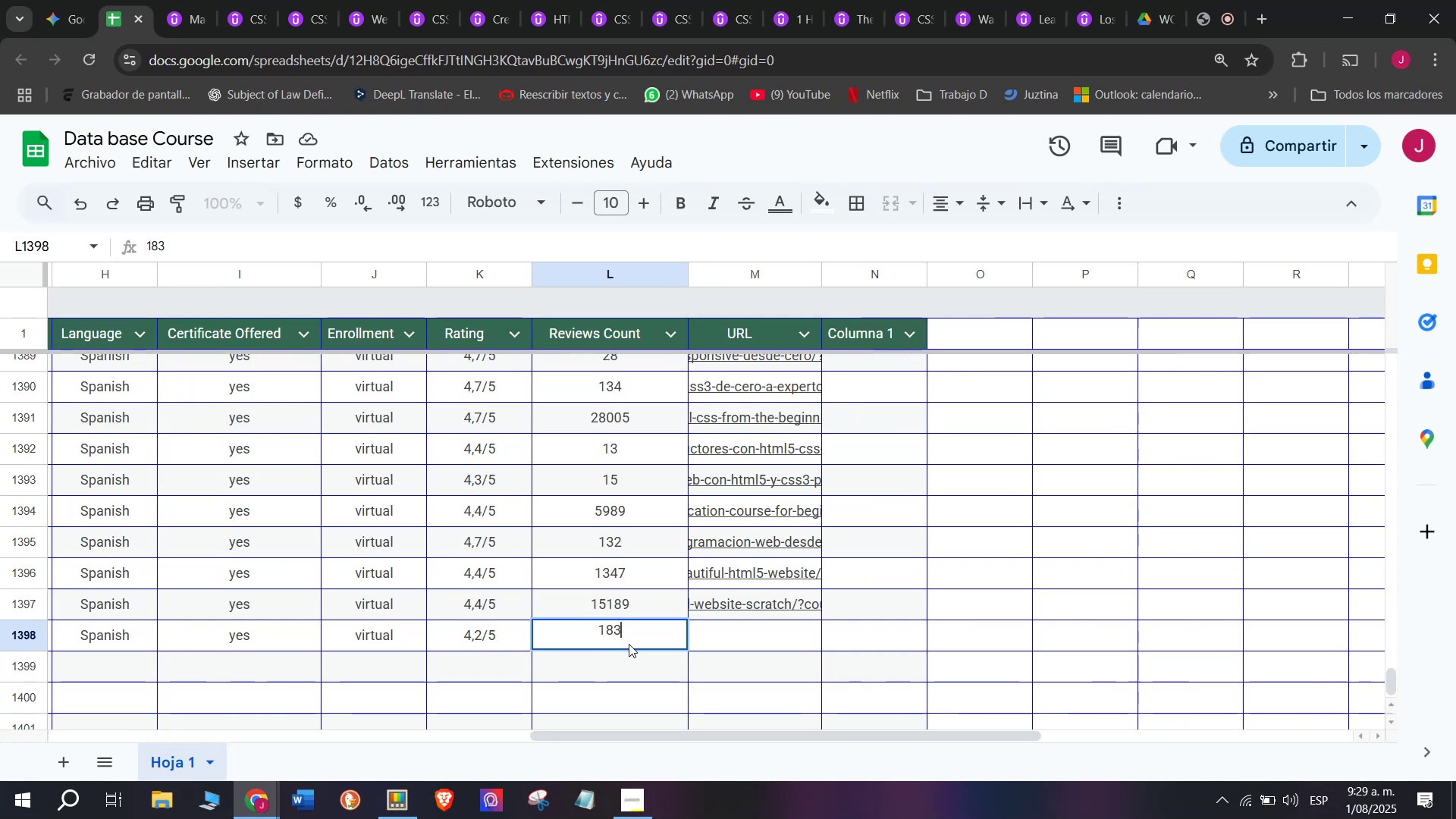 
wait(38.43)
 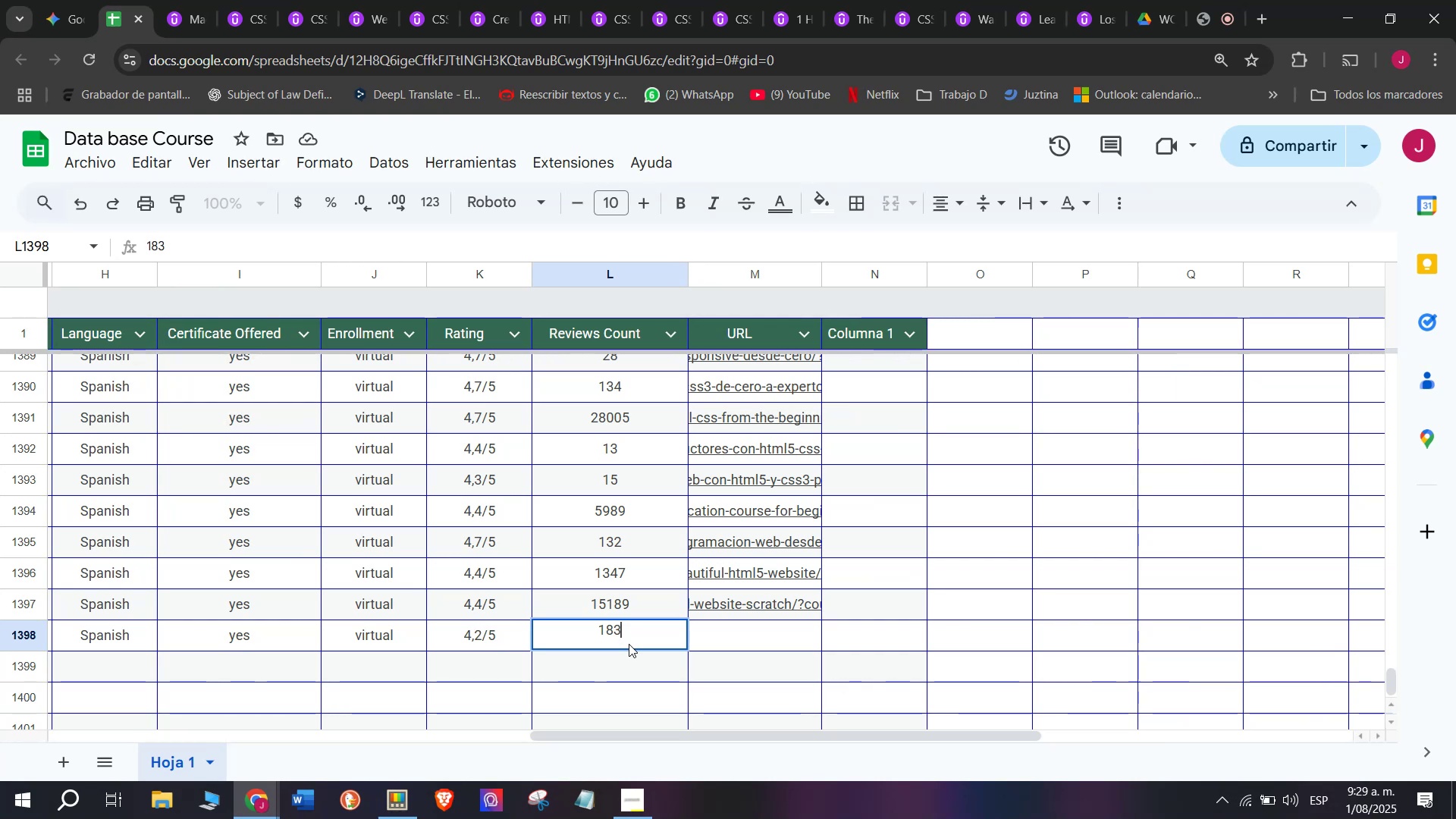 
left_click([751, 631])
 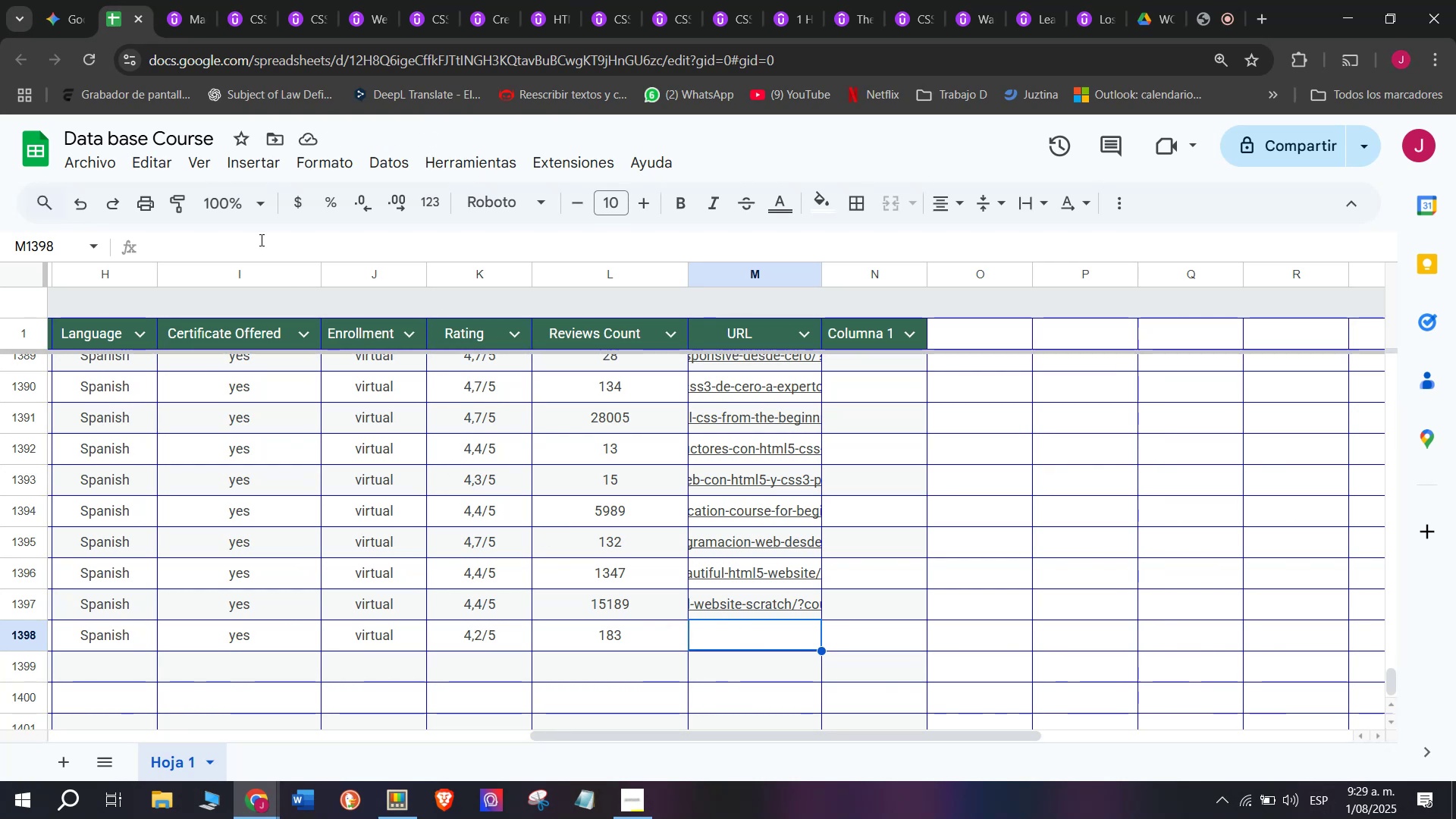 
wait(12.26)
 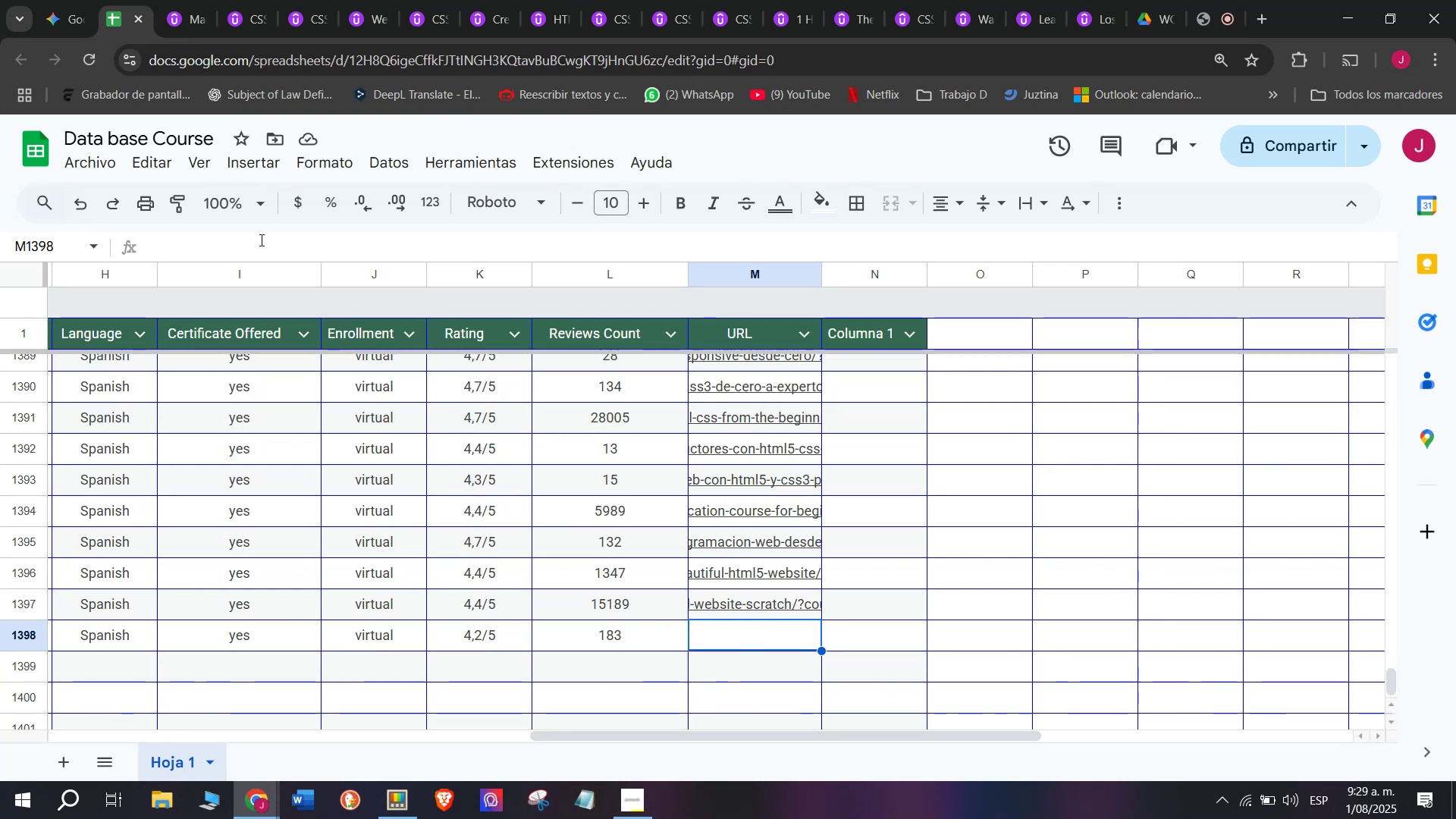 
left_click([184, 0])
 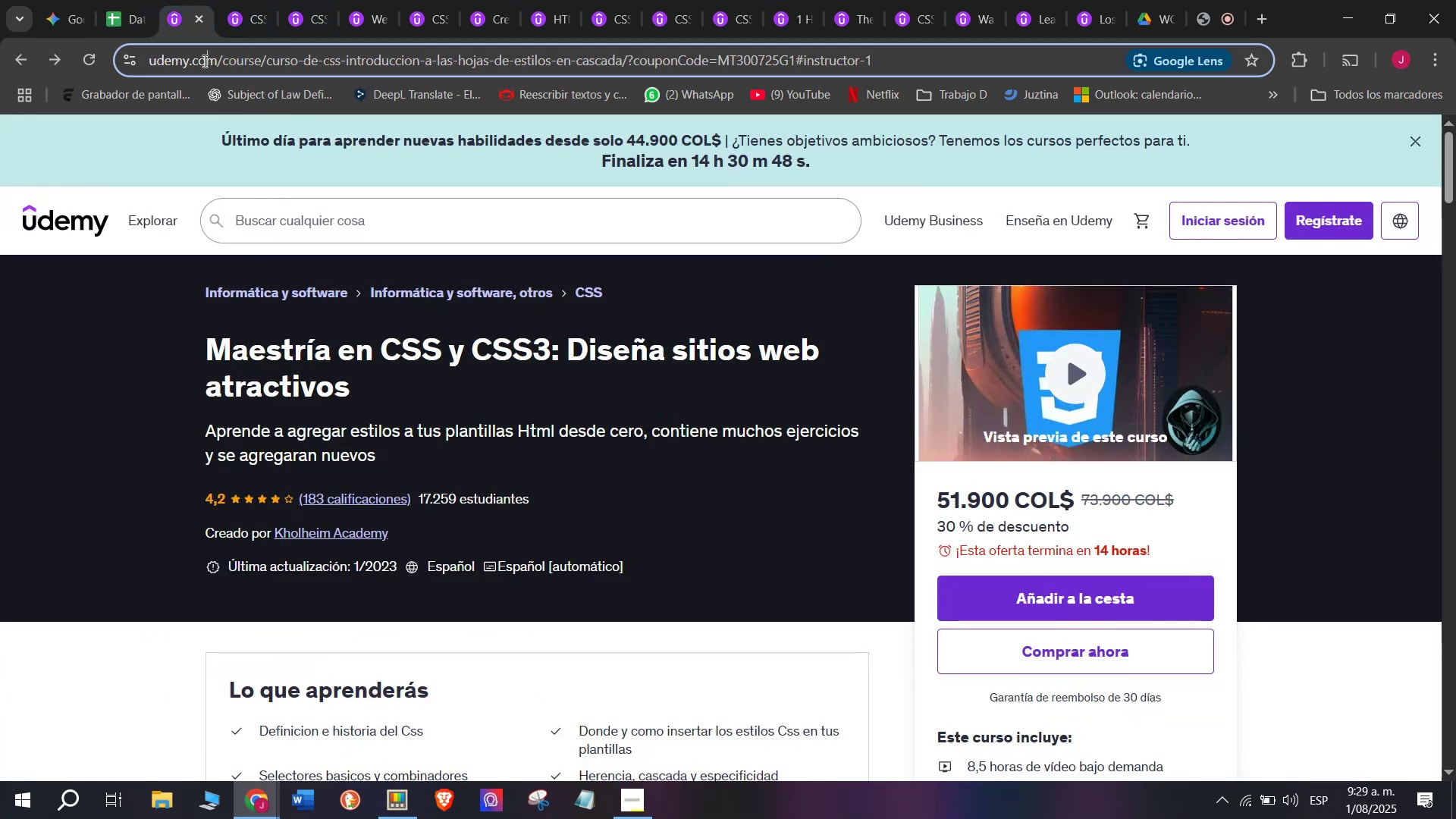 
double_click([203, 61])
 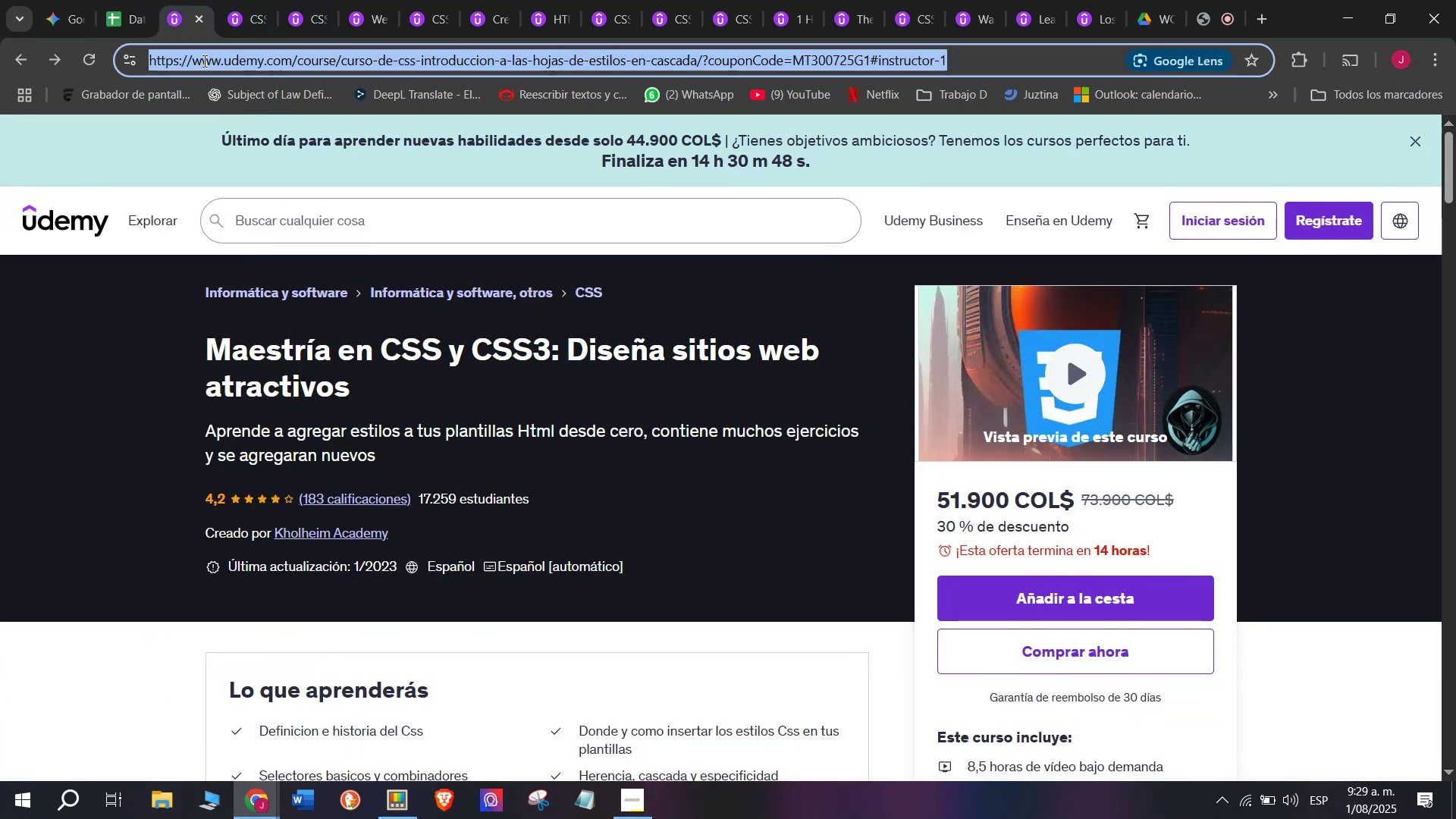 
triple_click([203, 61])
 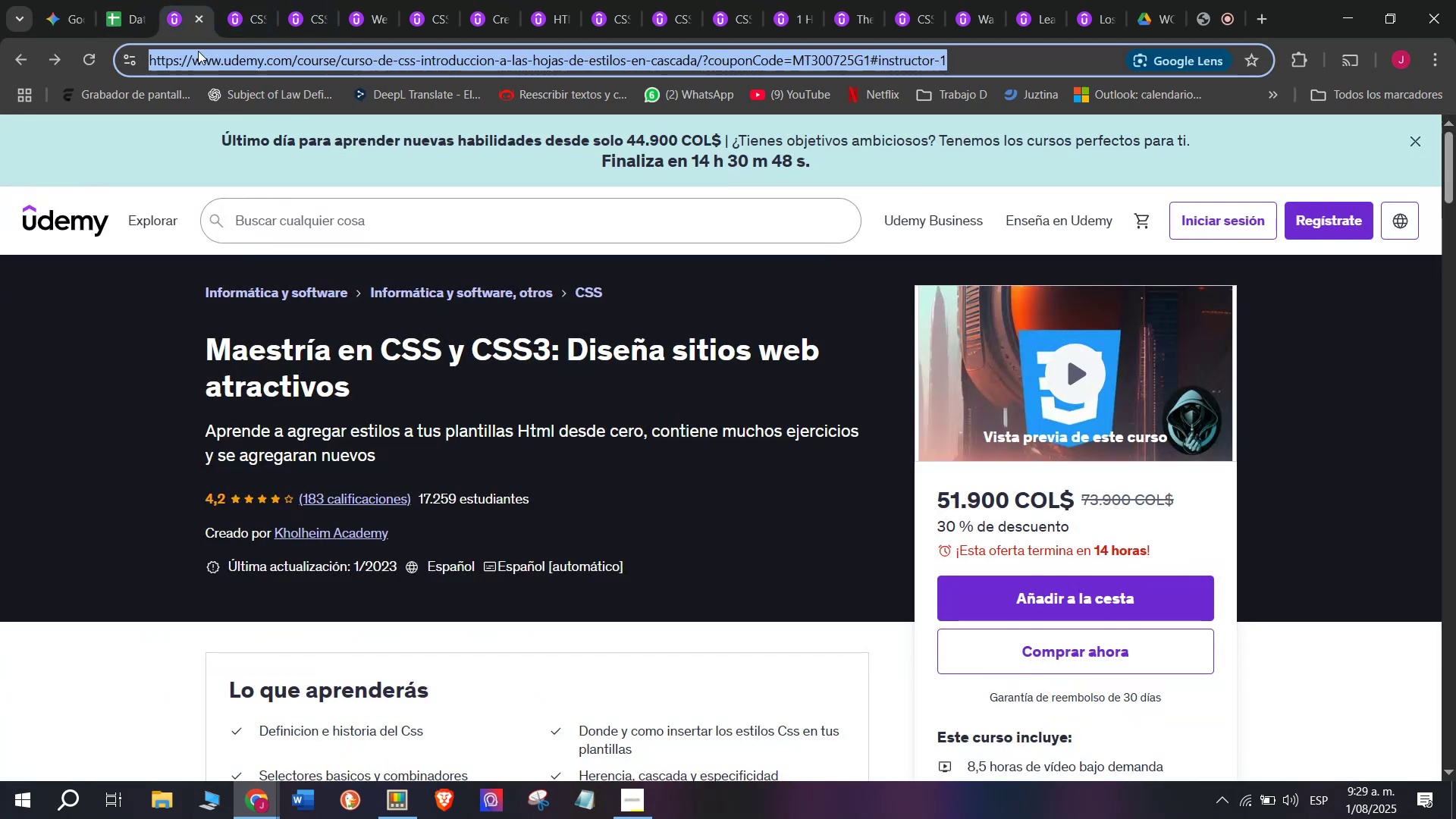 
key(Control+ControlLeft)
 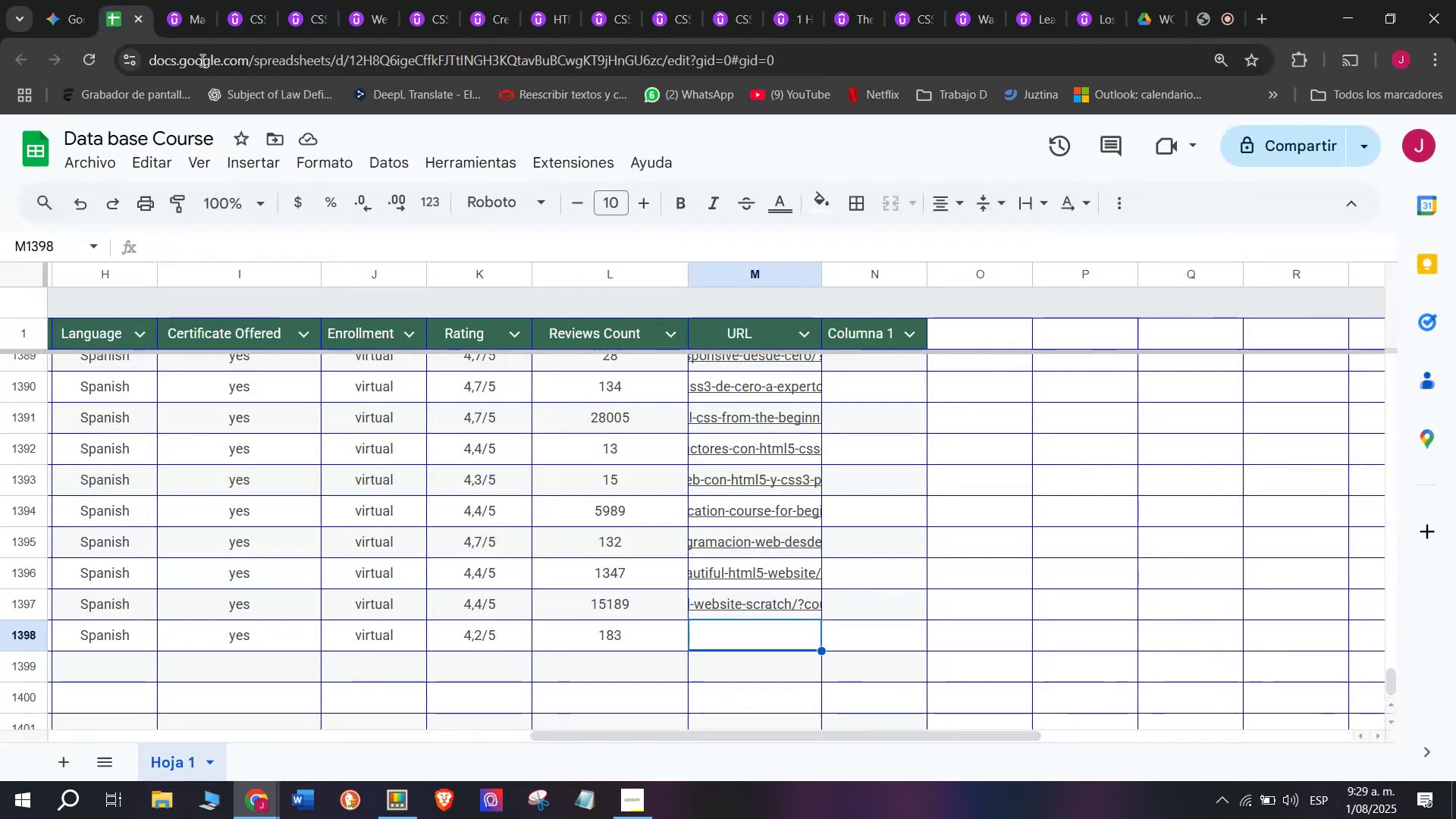 
key(Break)
 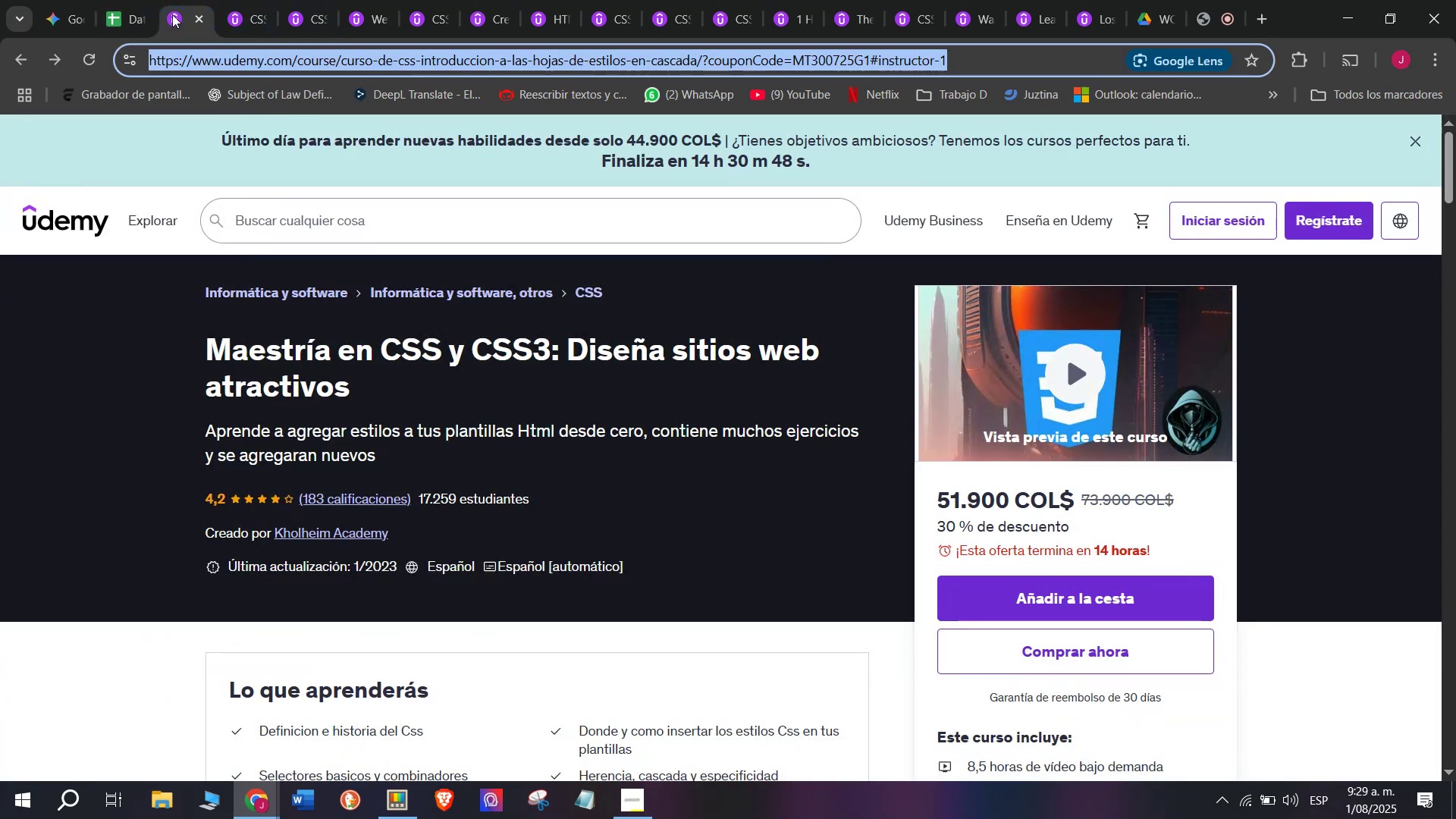 
key(Control+C)
 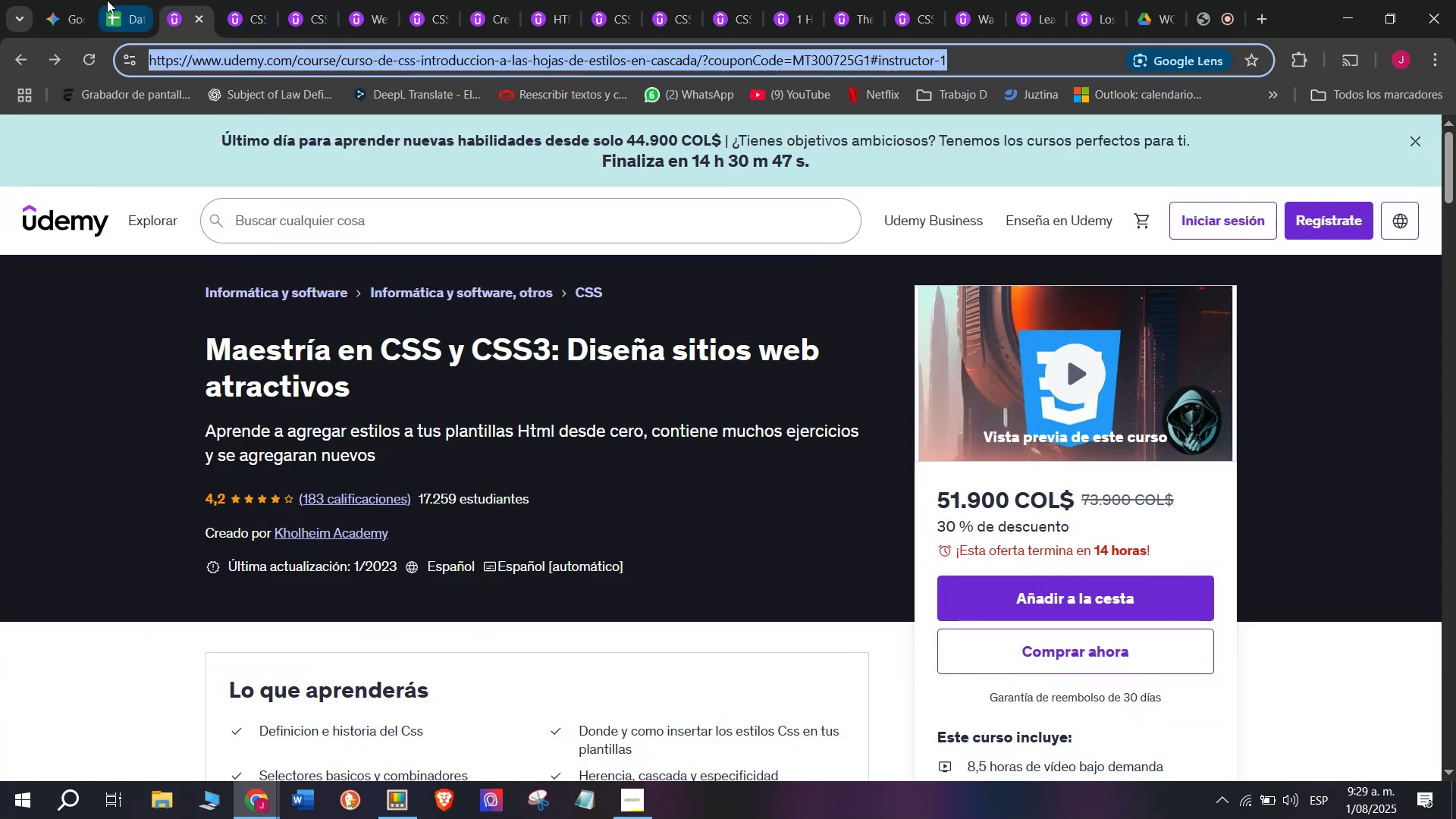 
triple_click([105, 0])
 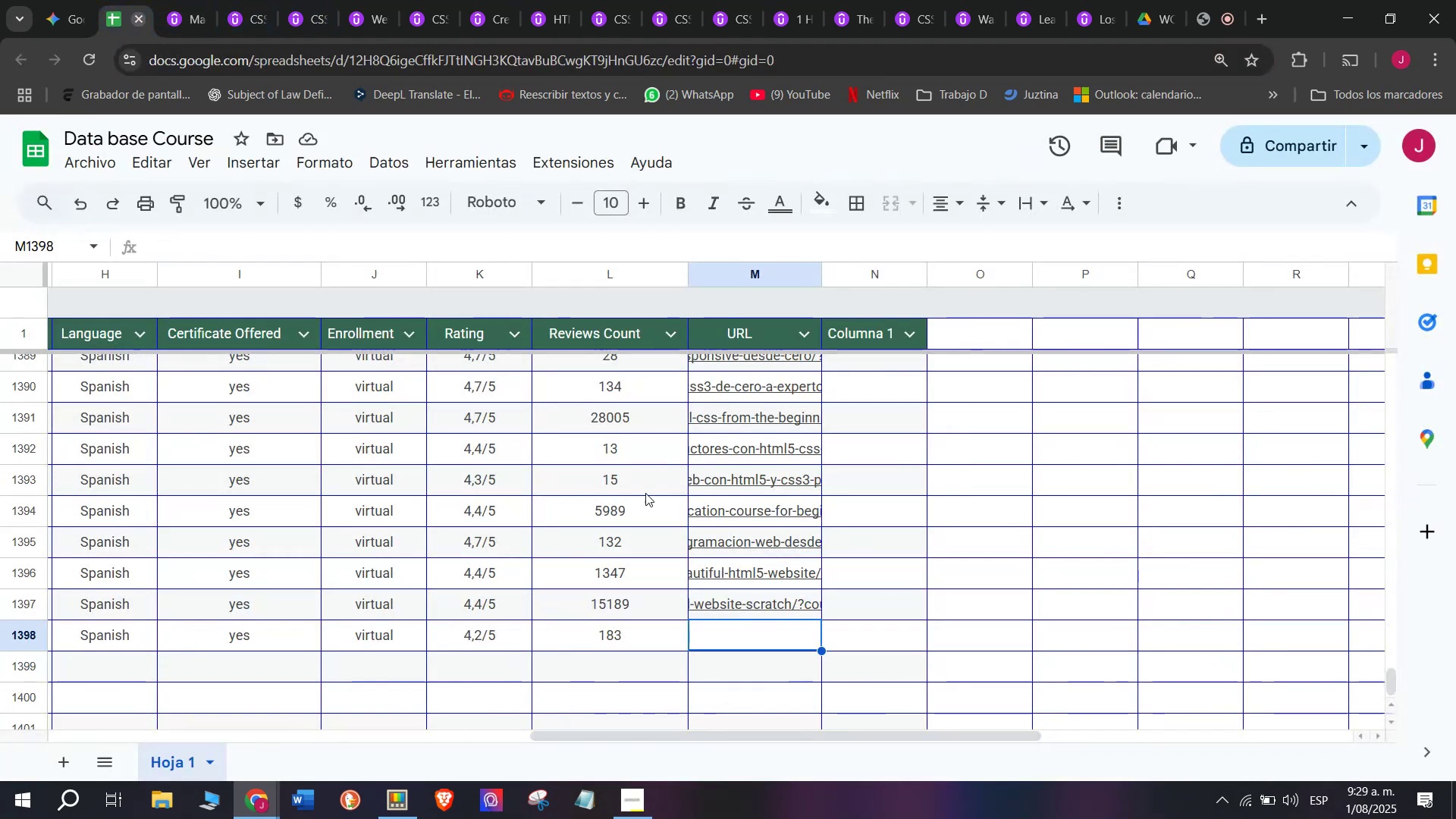 
key(Z)
 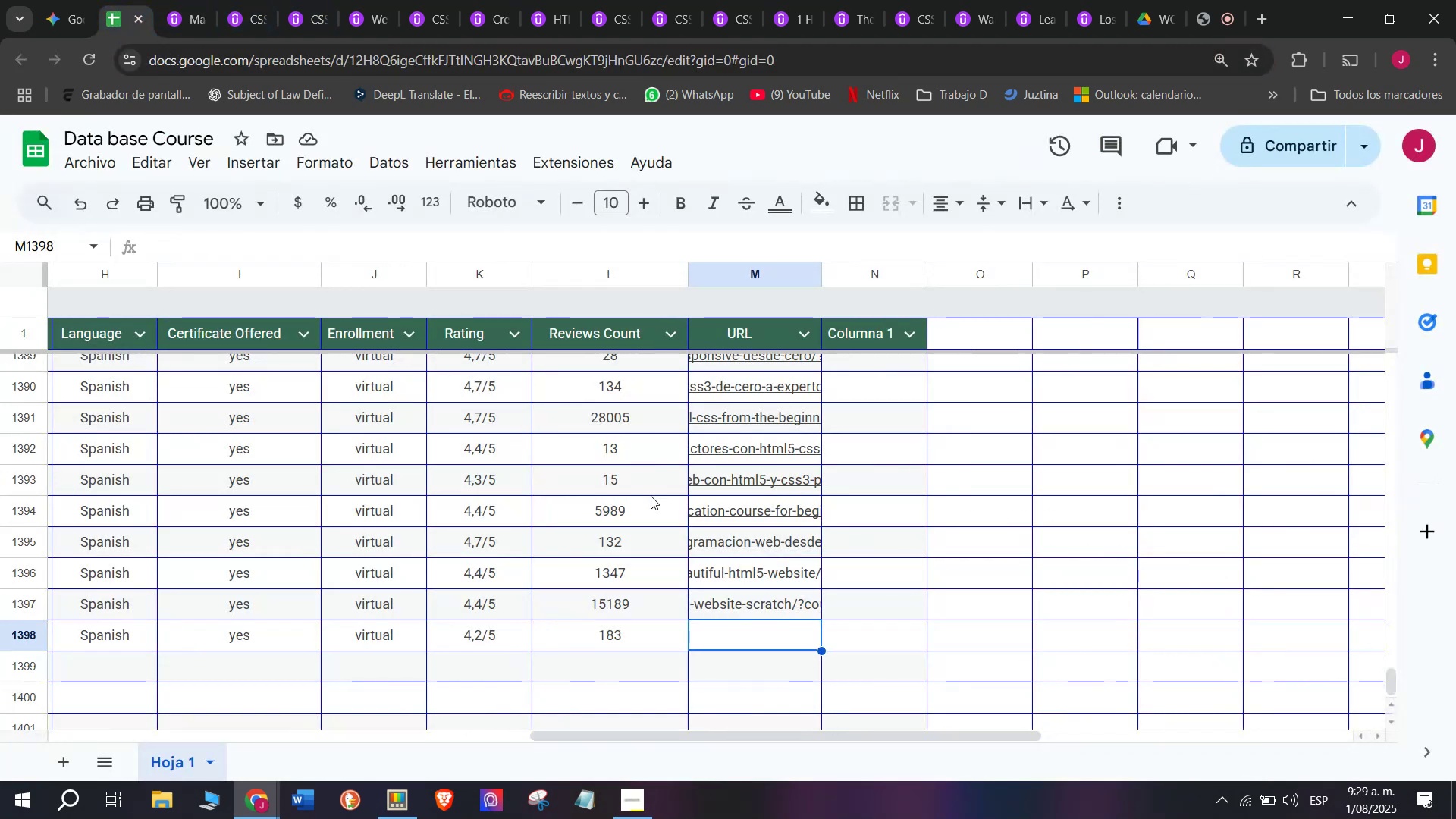 
key(Control+ControlLeft)
 